 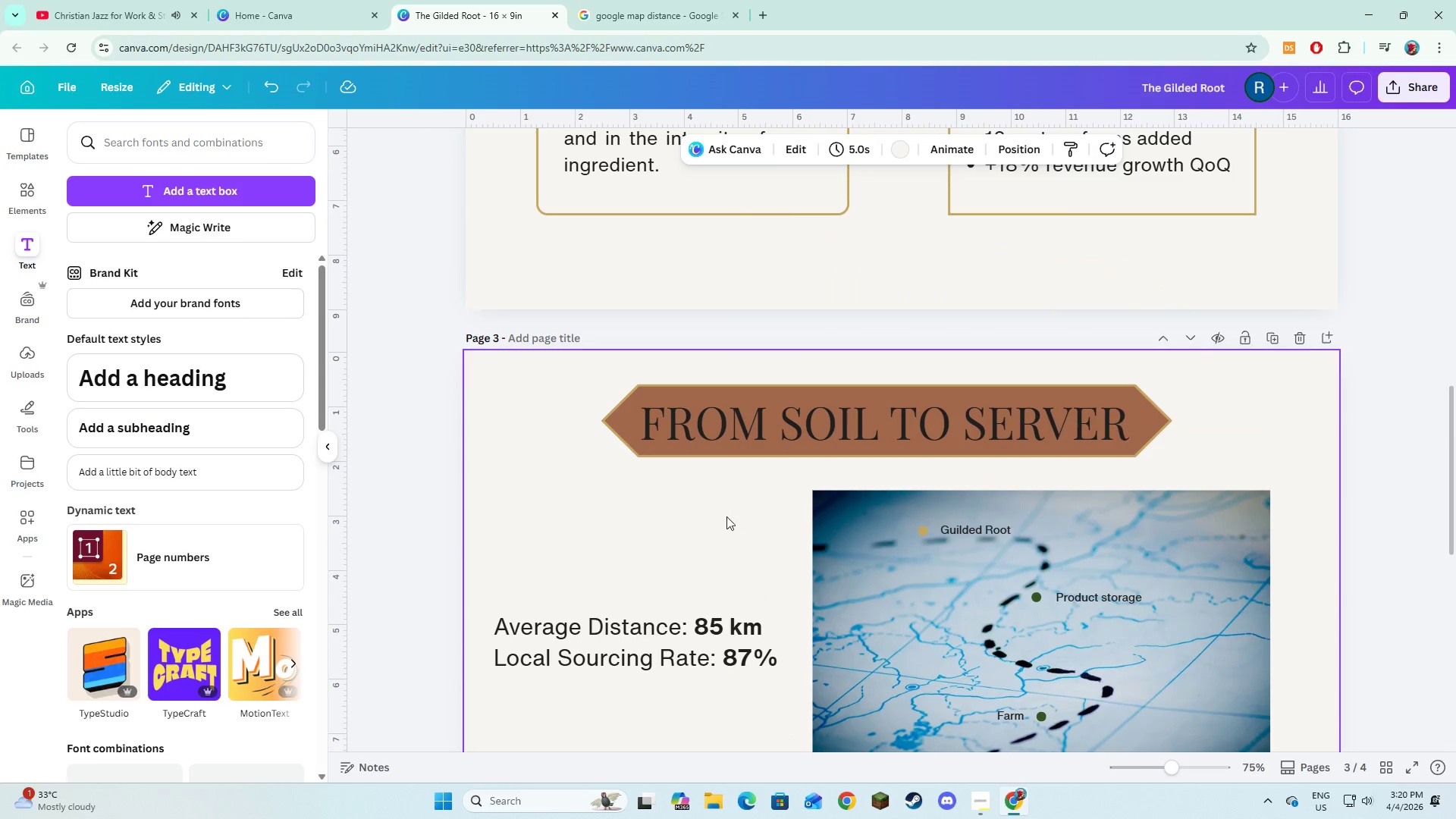 
left_click([687, 419])
 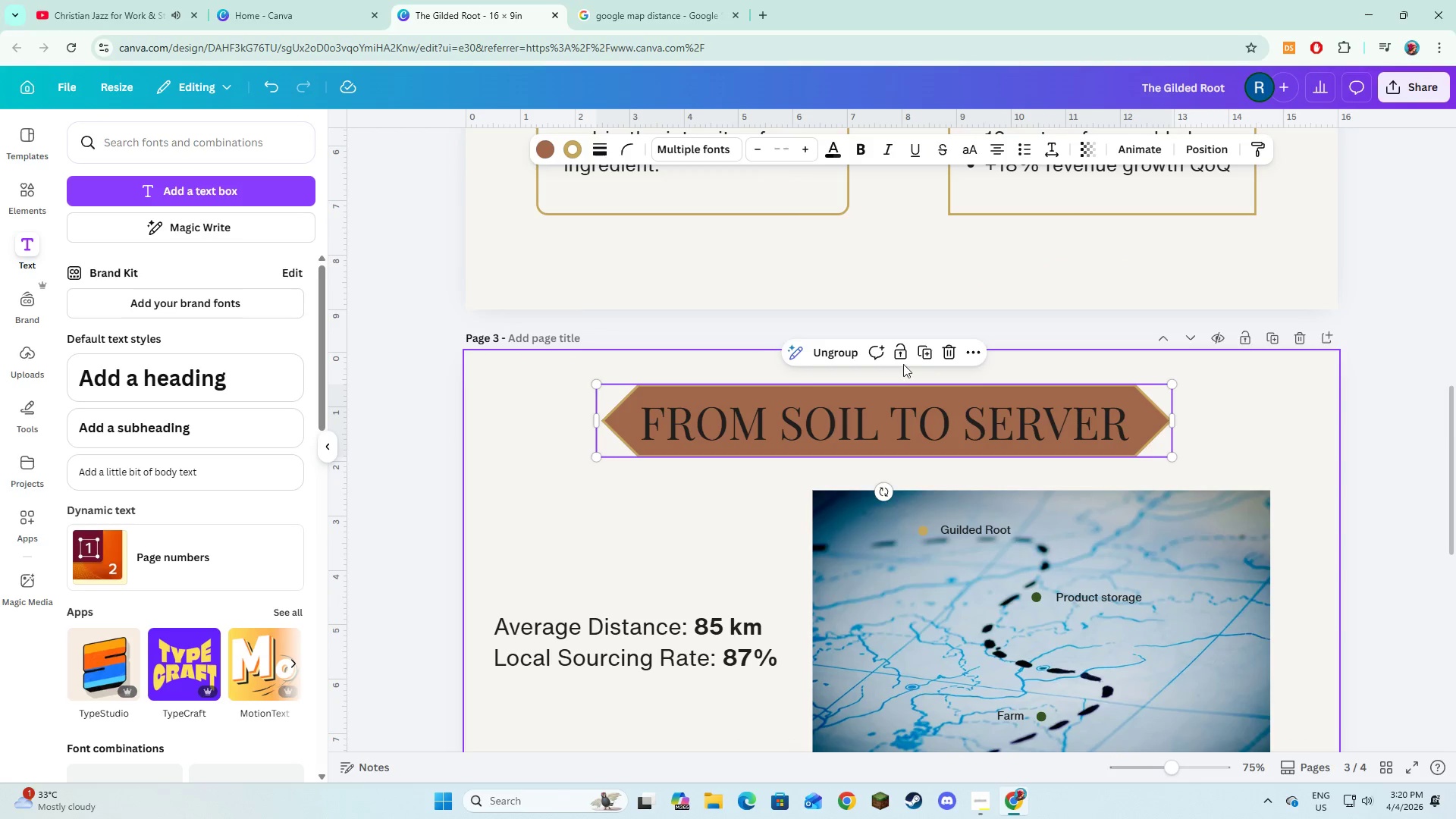 
left_click([922, 358])
 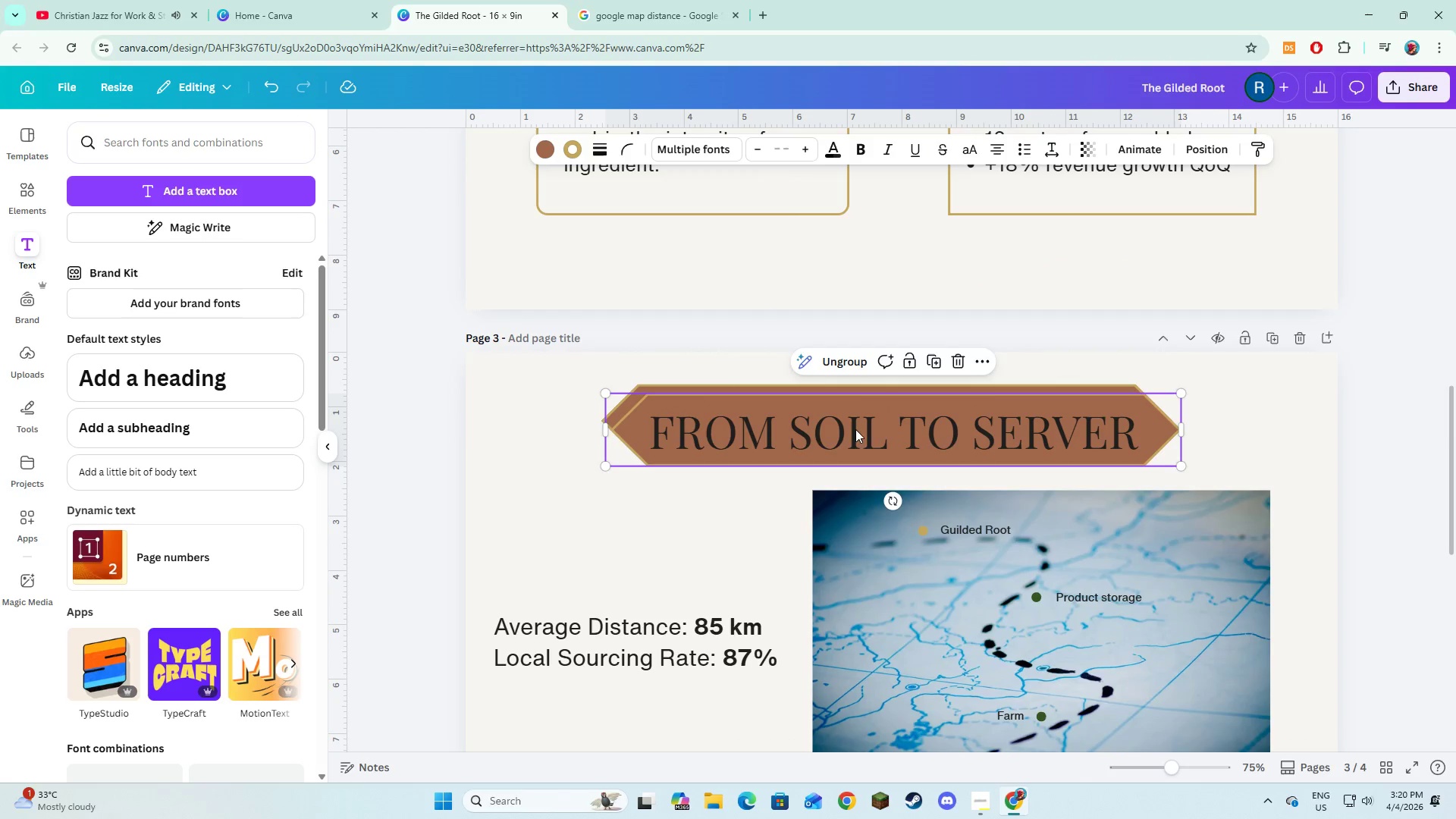 
left_click_drag(start_coordinate=[855, 429], to_coordinate=[847, 343])
 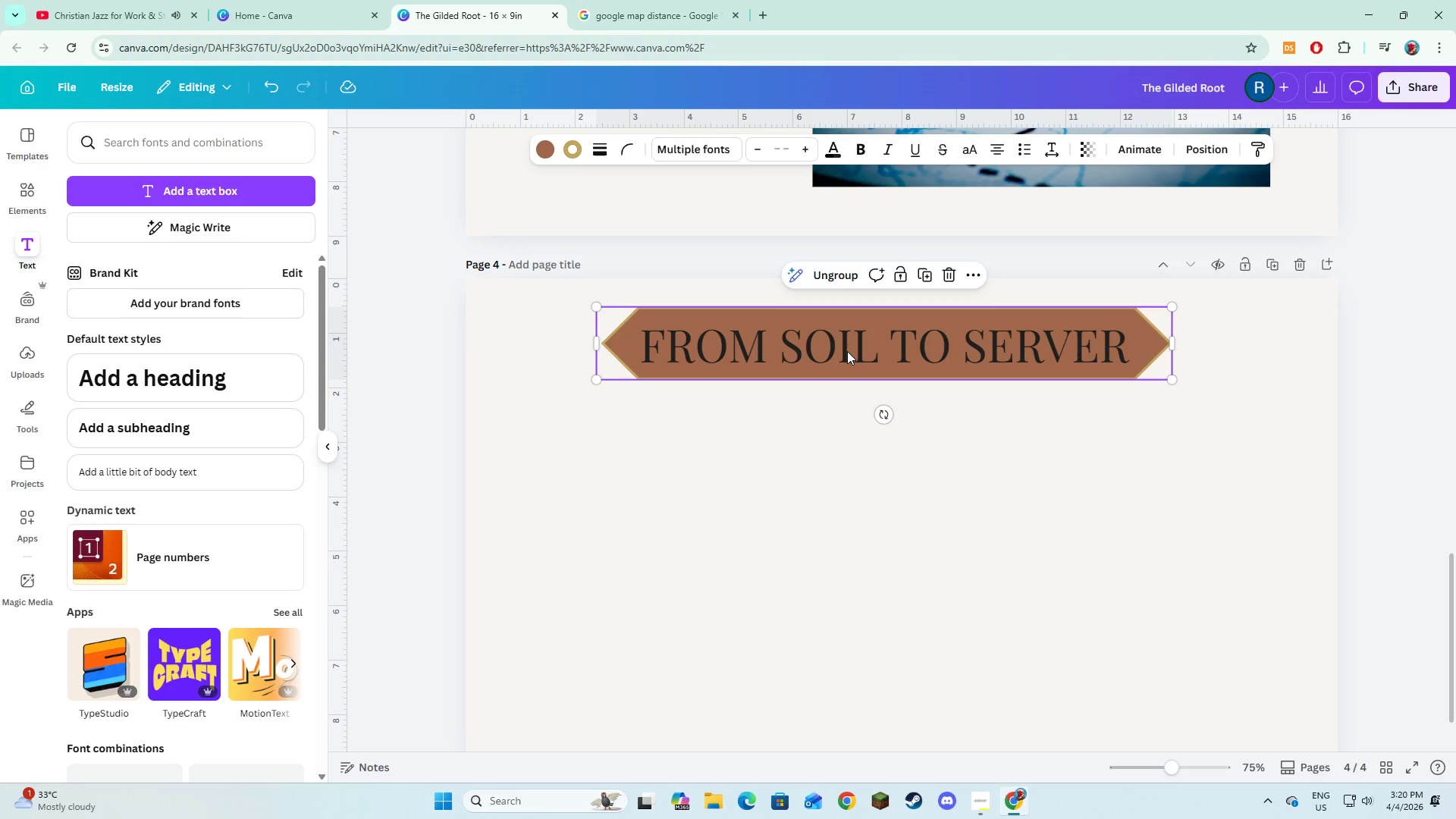 
scroll: coordinate [853, 532], scroll_direction: down, amount: 4.0
 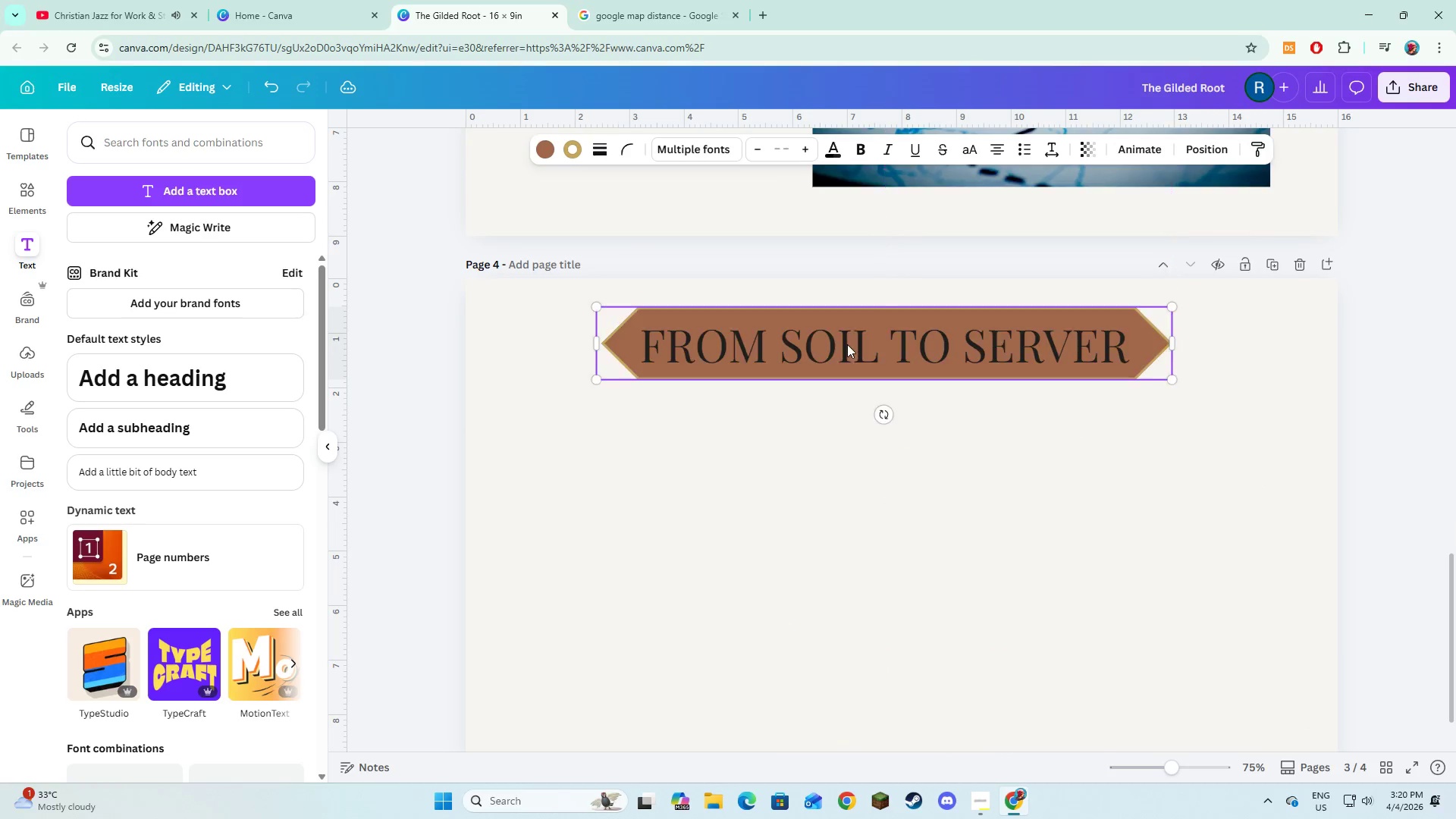 
left_click_drag(start_coordinate=[847, 351], to_coordinate=[862, 354])
 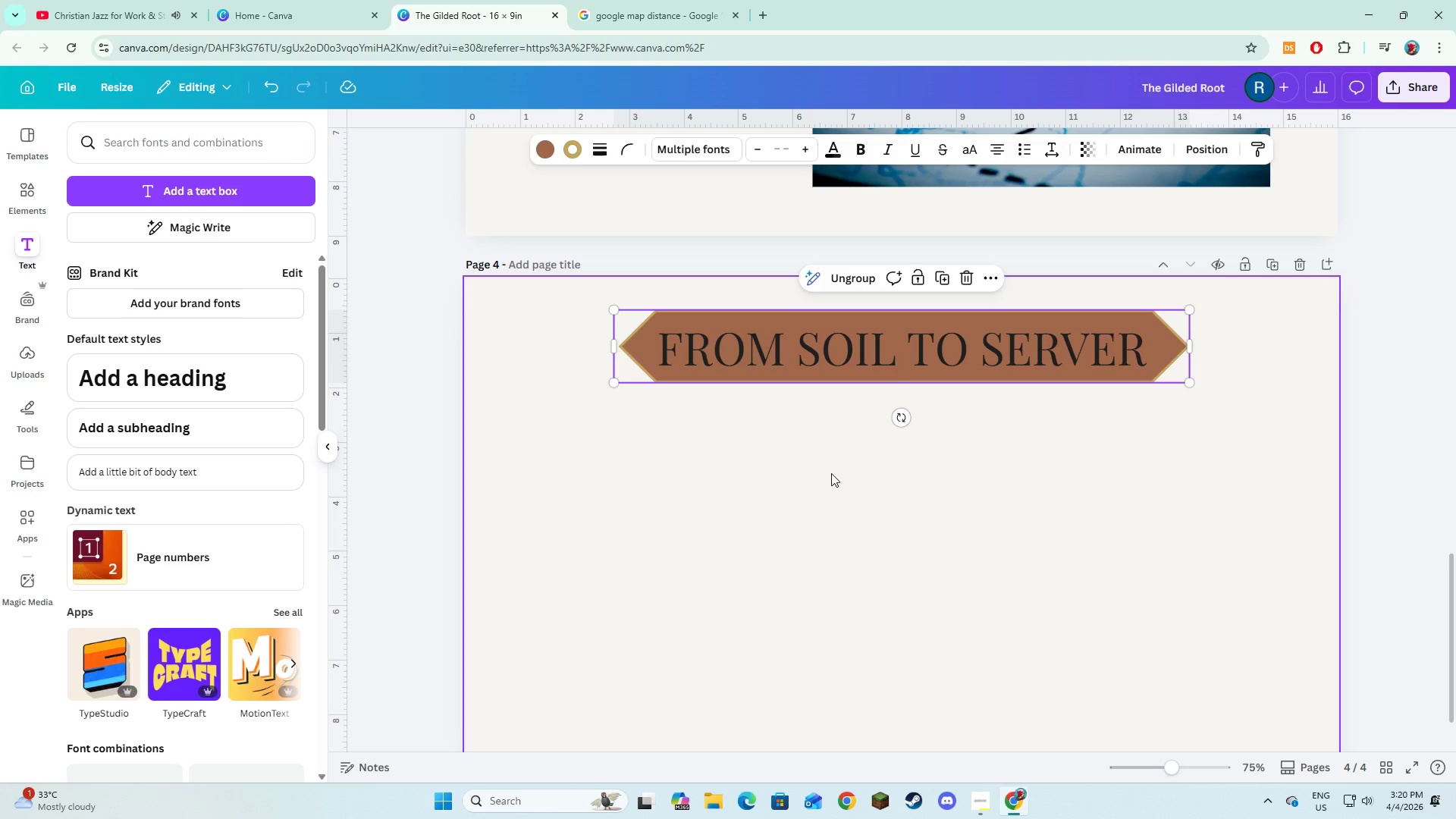 
left_click([831, 473])
 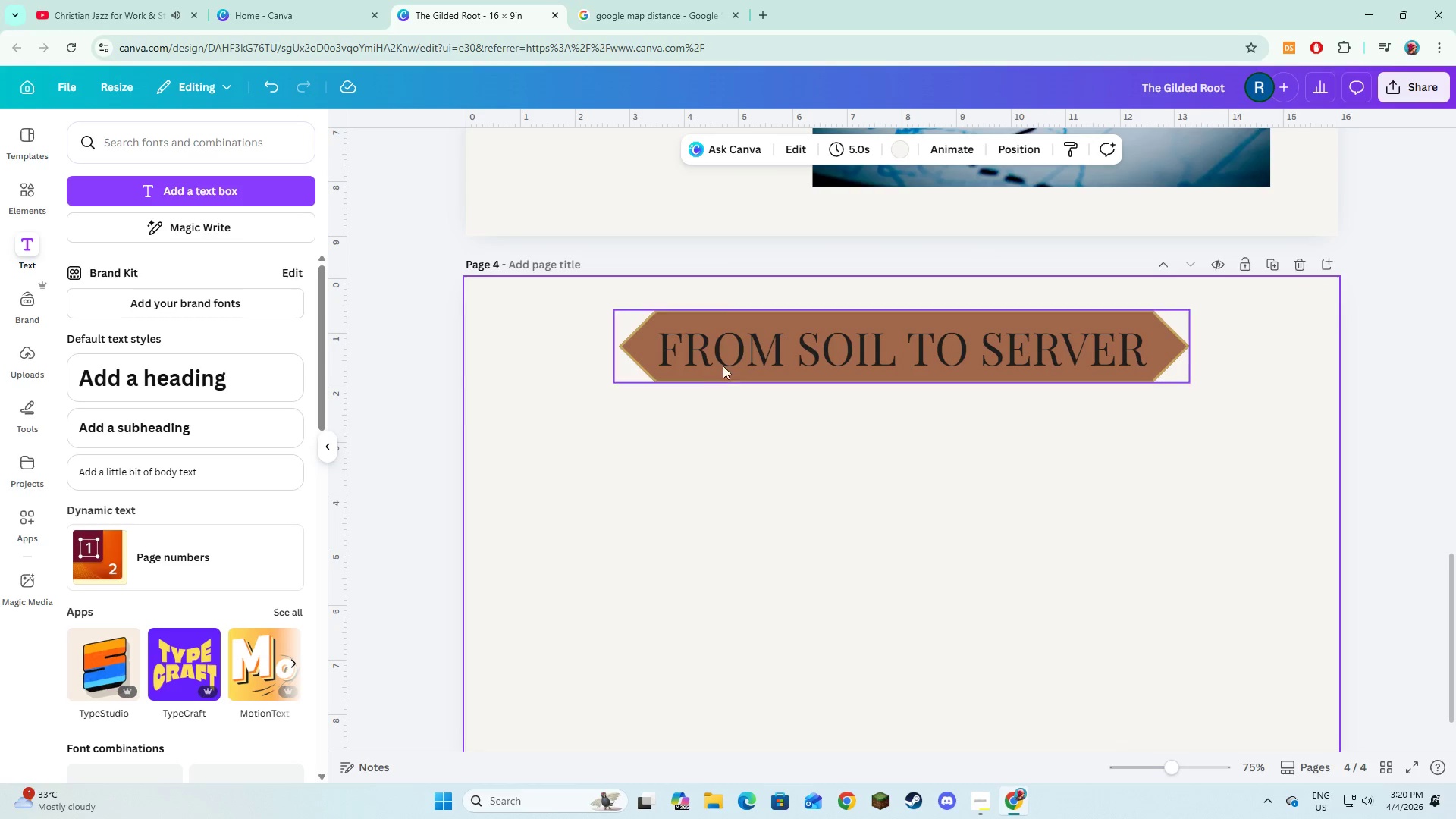 
double_click([724, 356])
 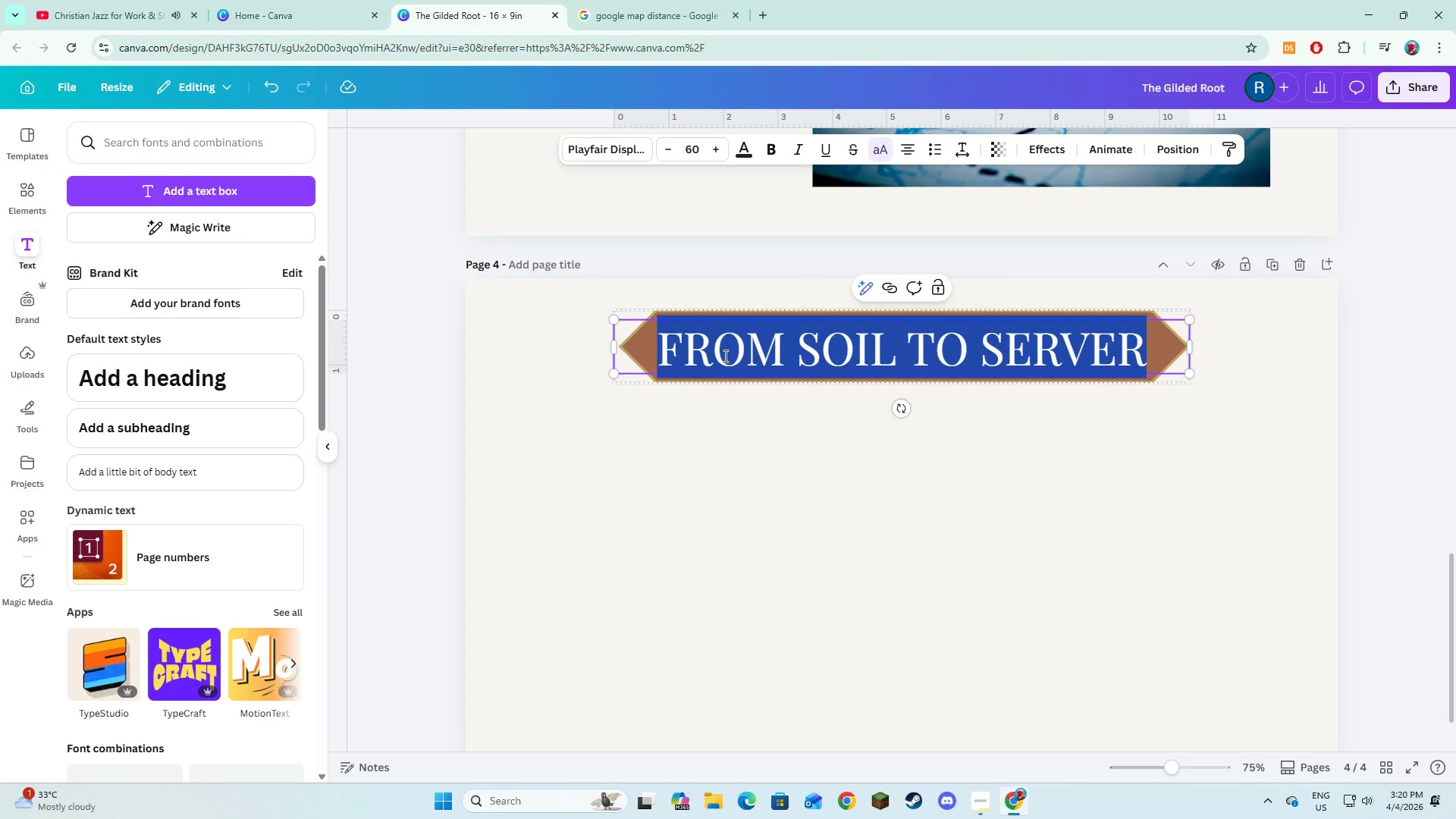 
type(Seasonal highlight)
 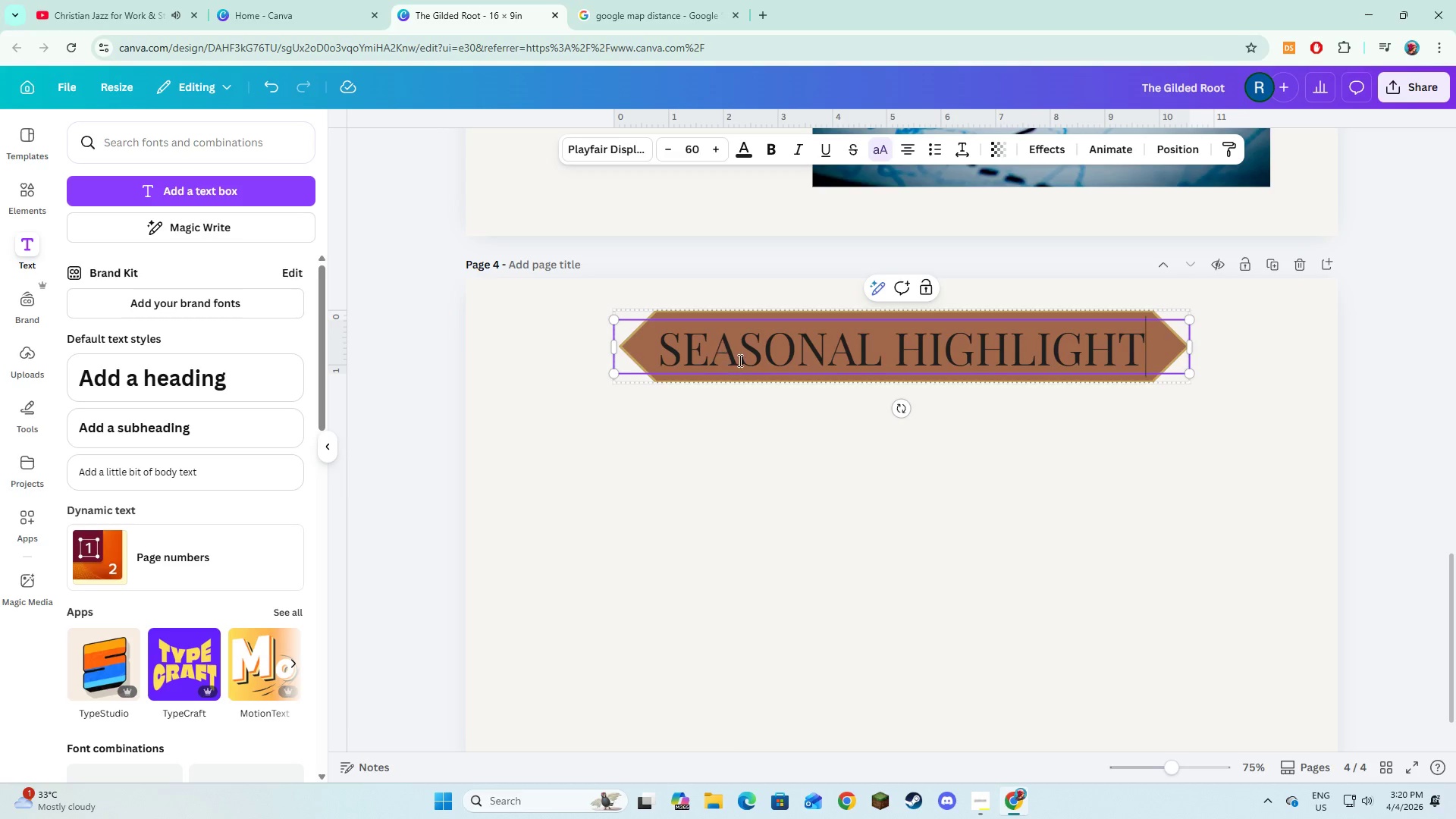 
key(S)
 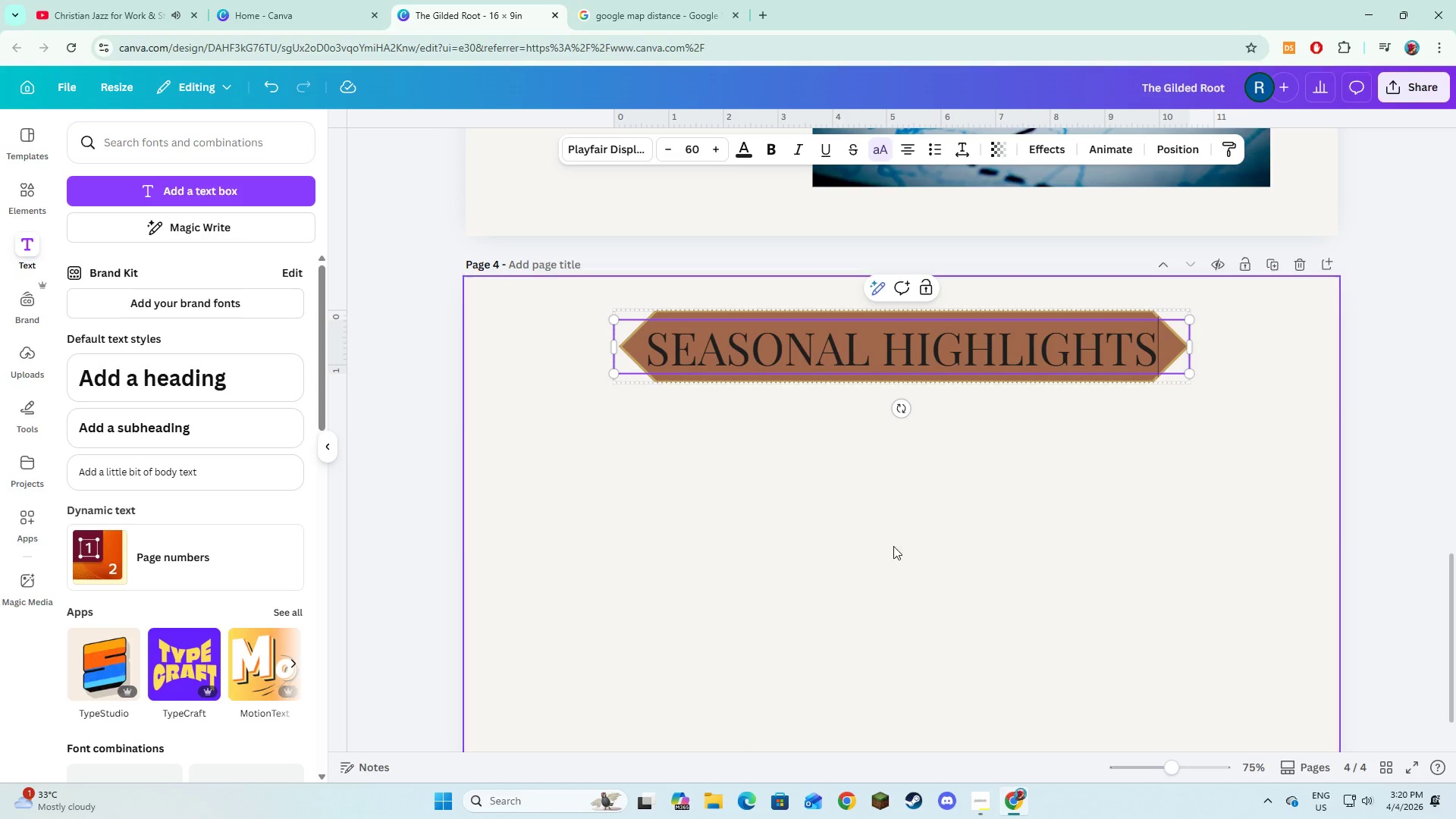 
left_click([901, 585])
 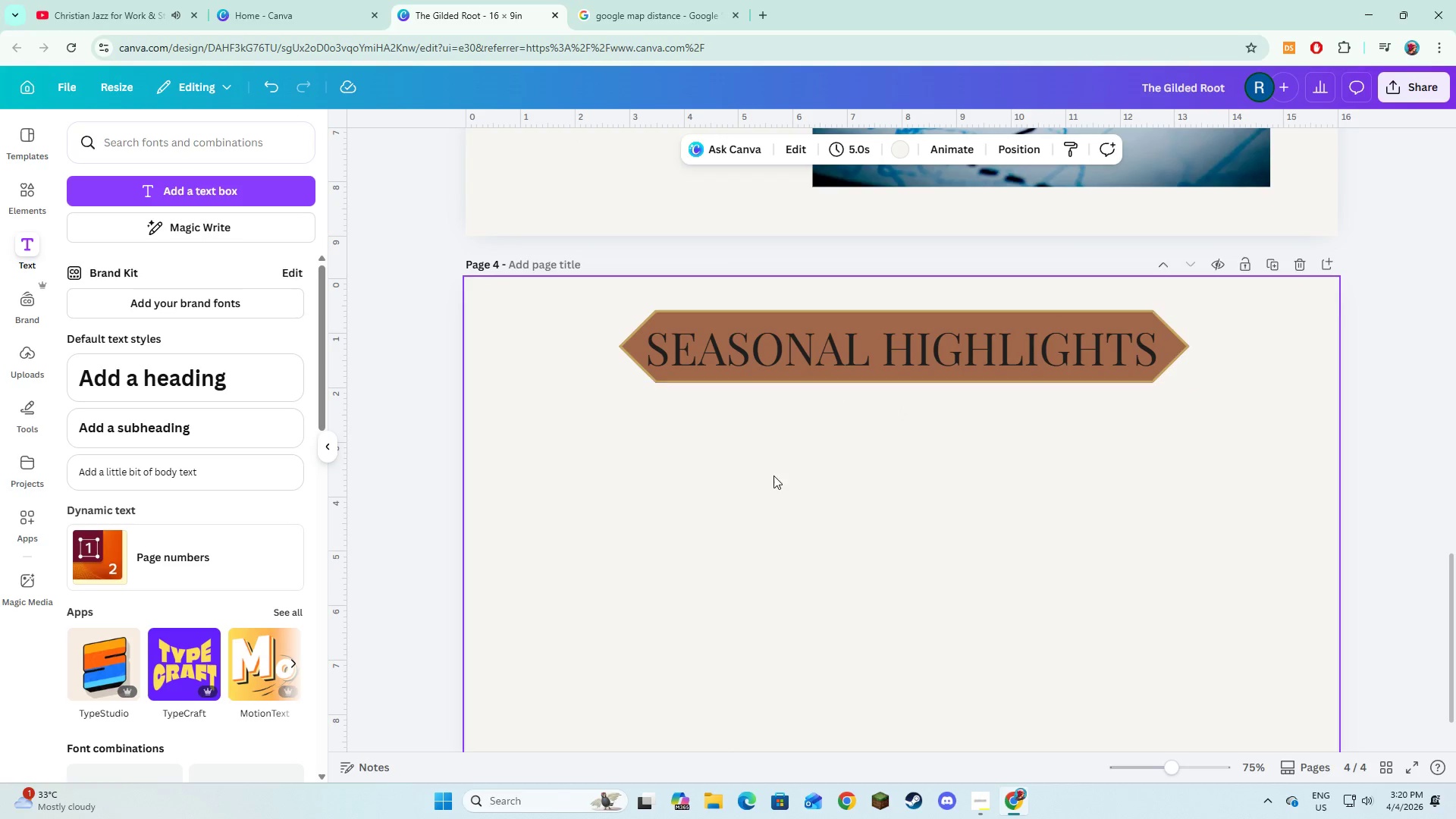 
left_click([750, 496])
 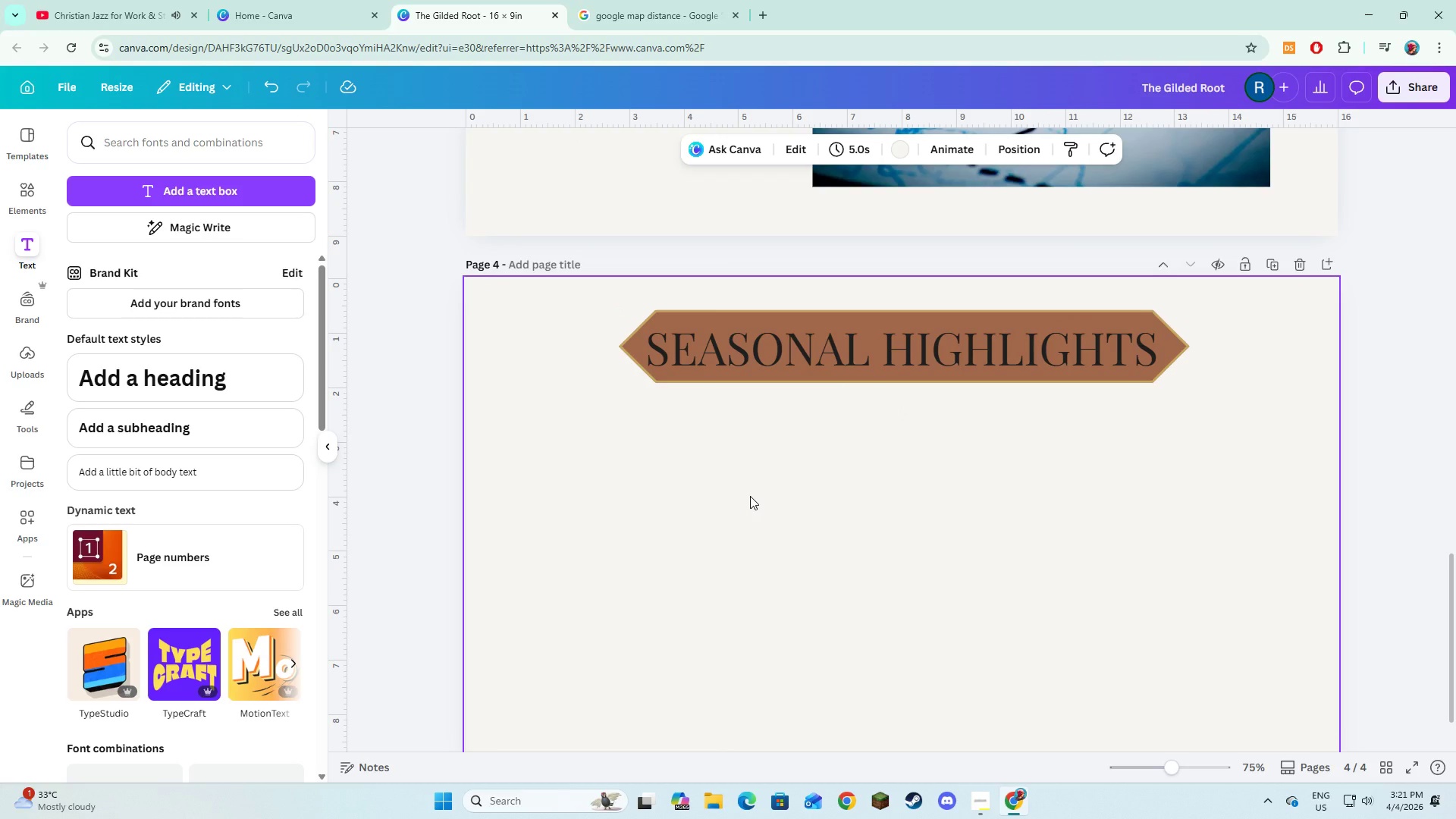 
wait(9.3)
 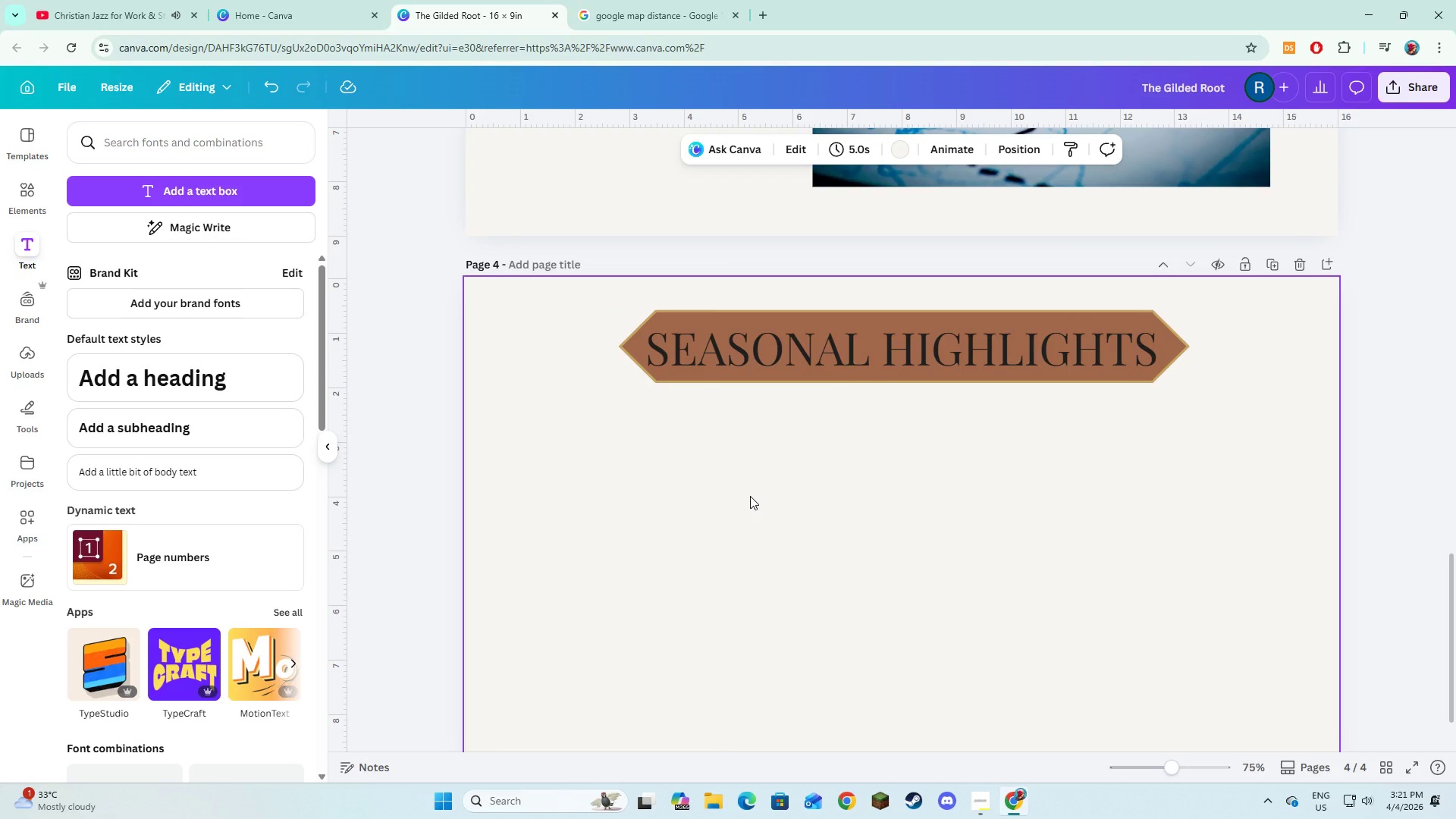 
left_click([24, 199])
 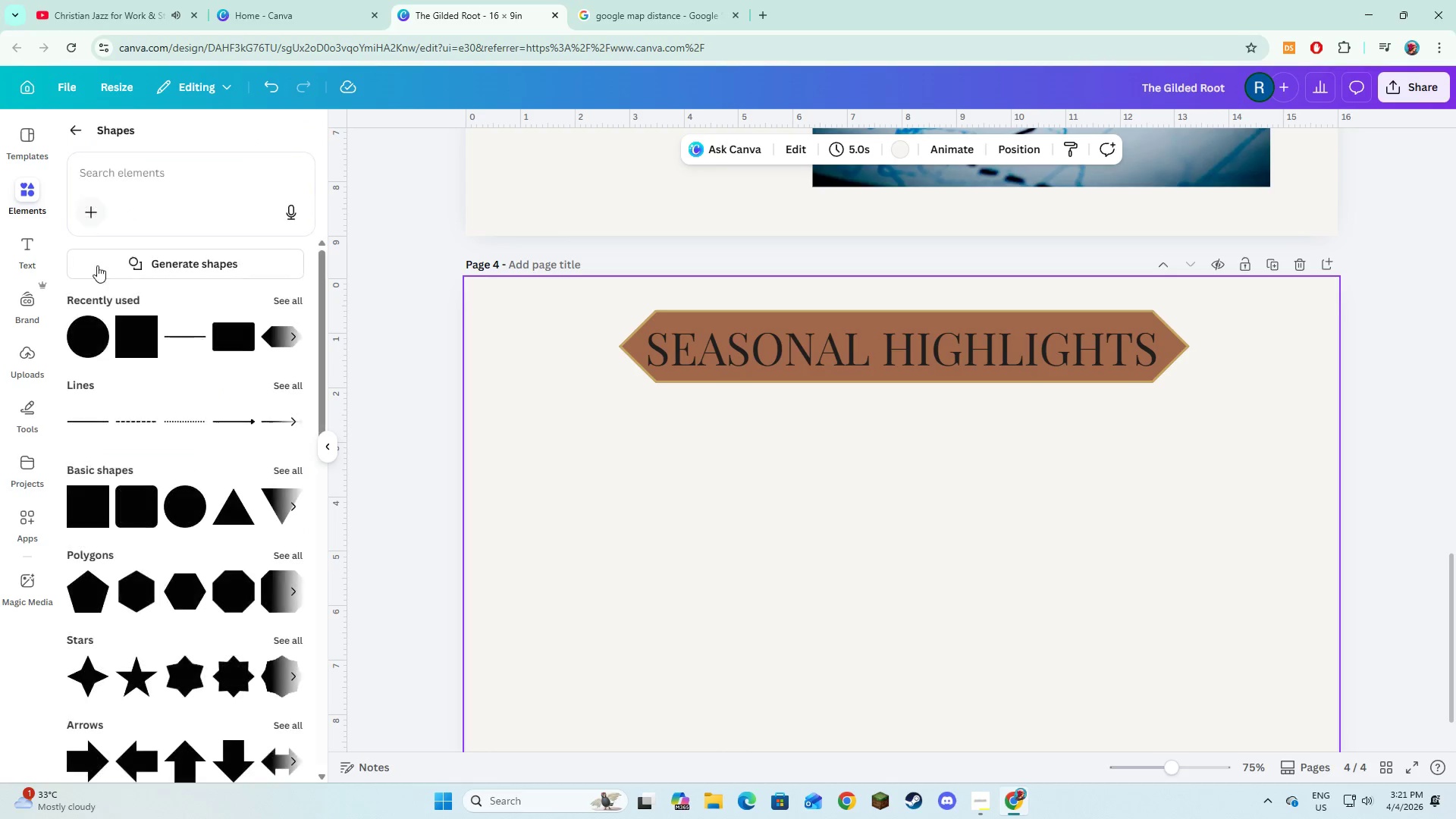 
mouse_move([127, 350])
 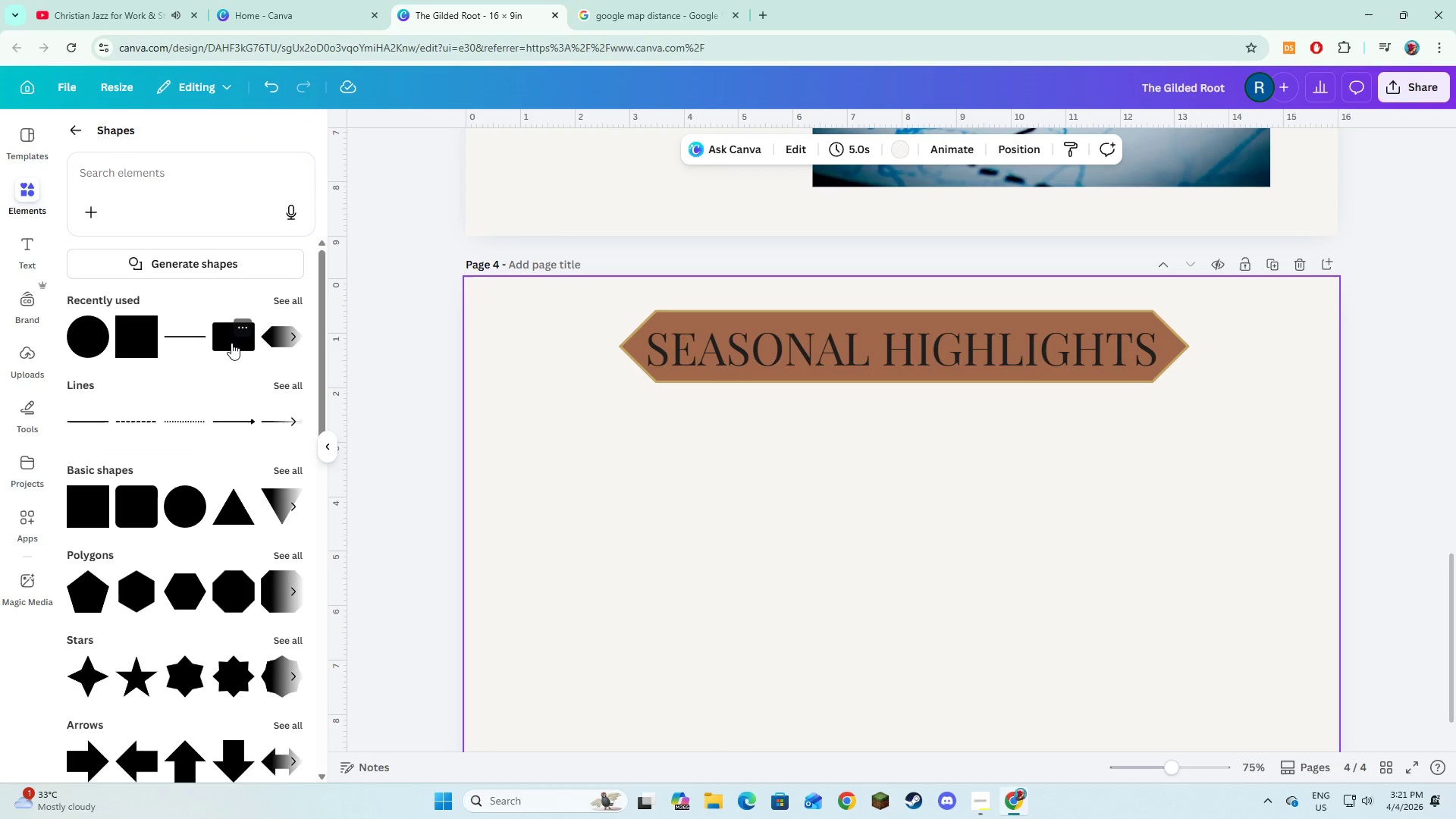 
left_click([231, 343])
 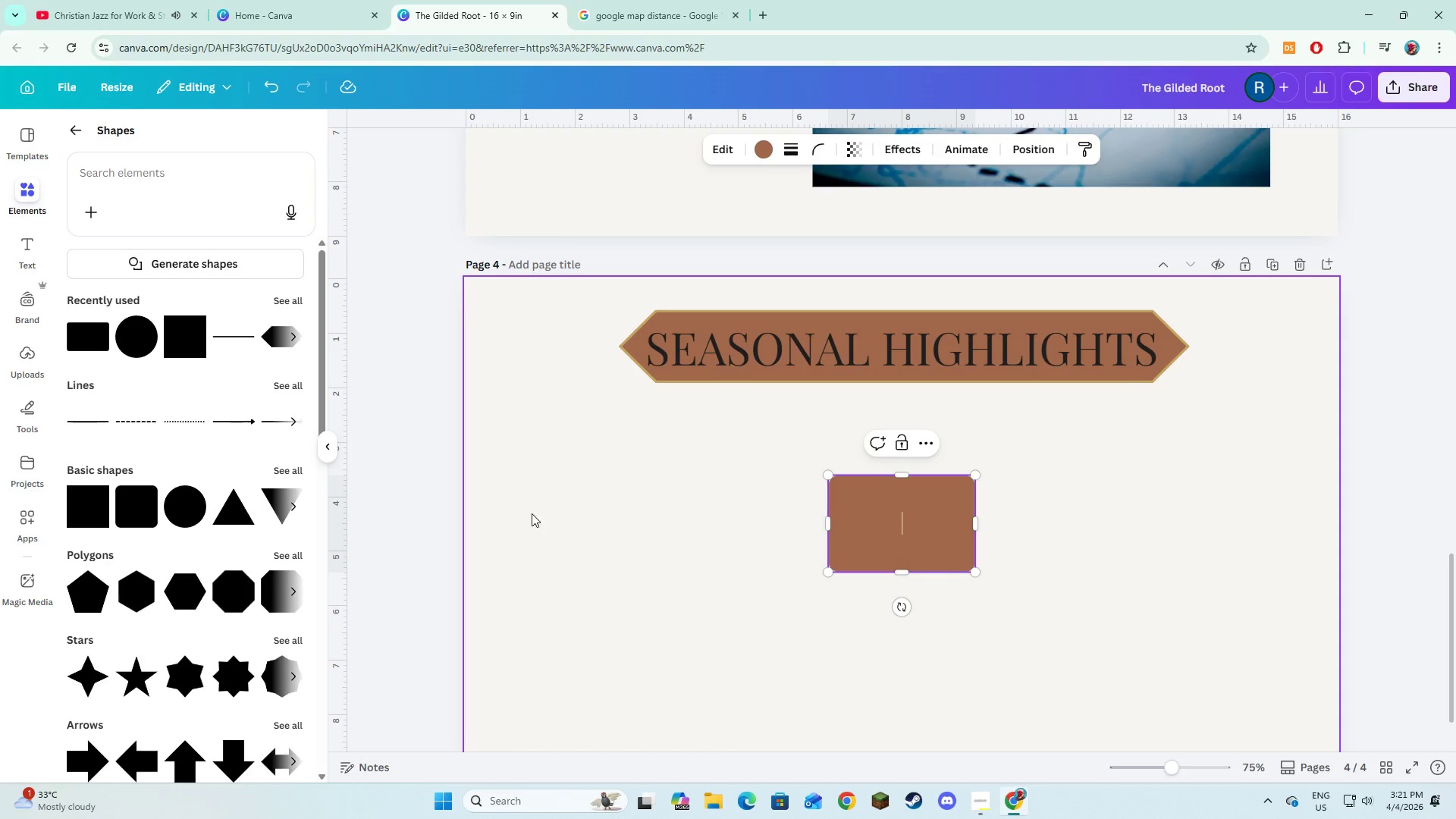 
left_click([540, 519])
 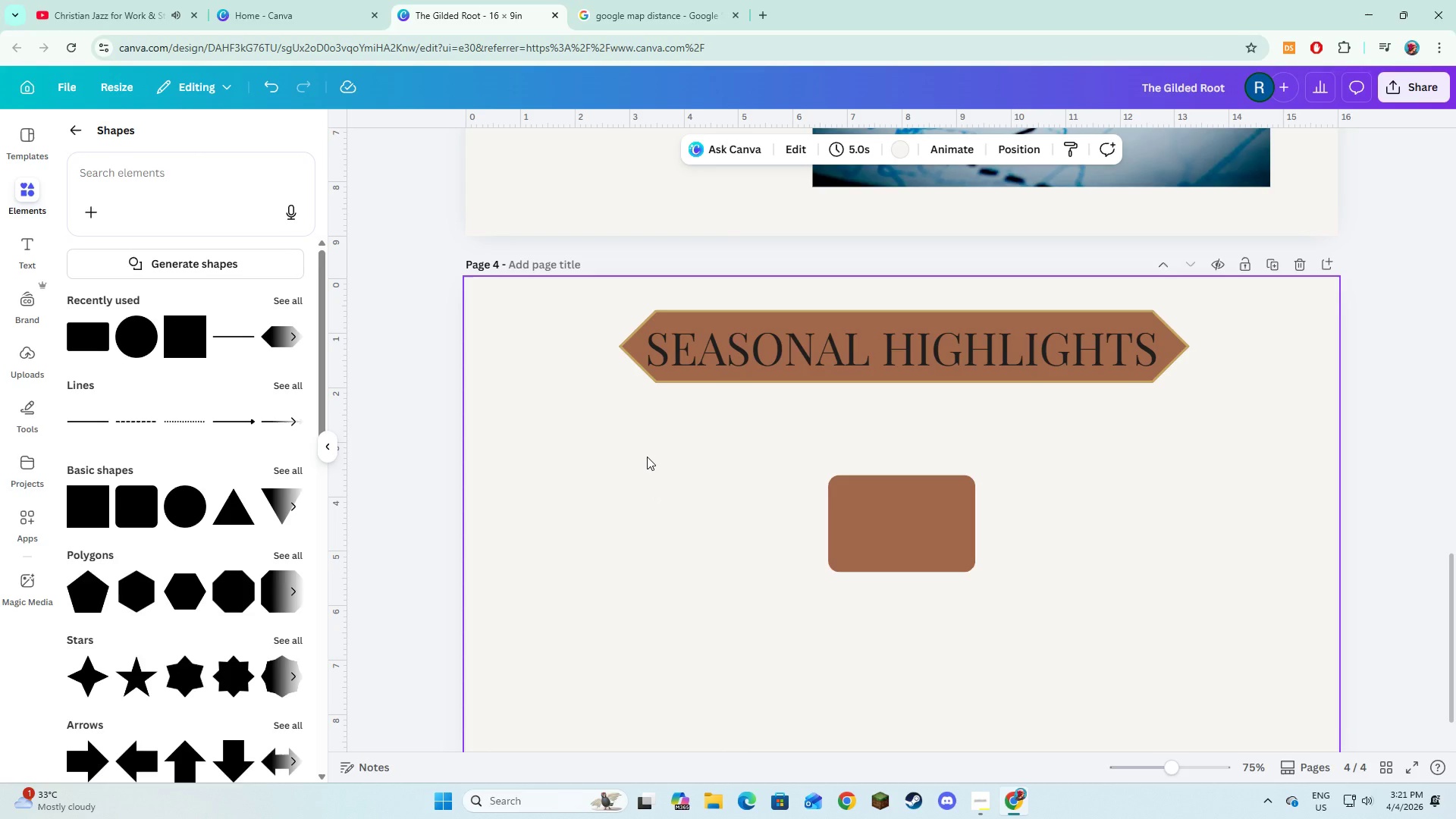 
wait(14.77)
 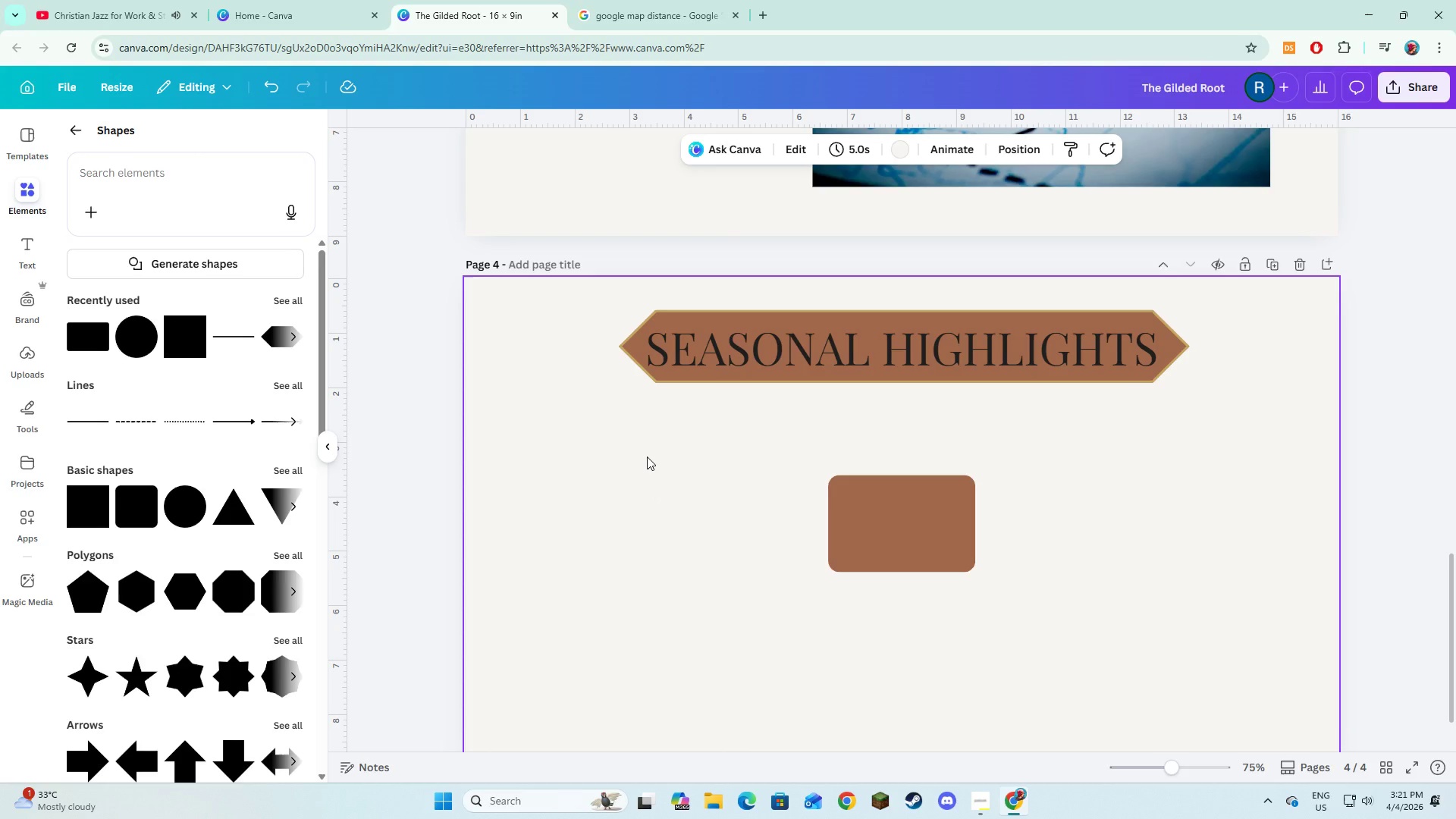 
double_click([858, 519])
 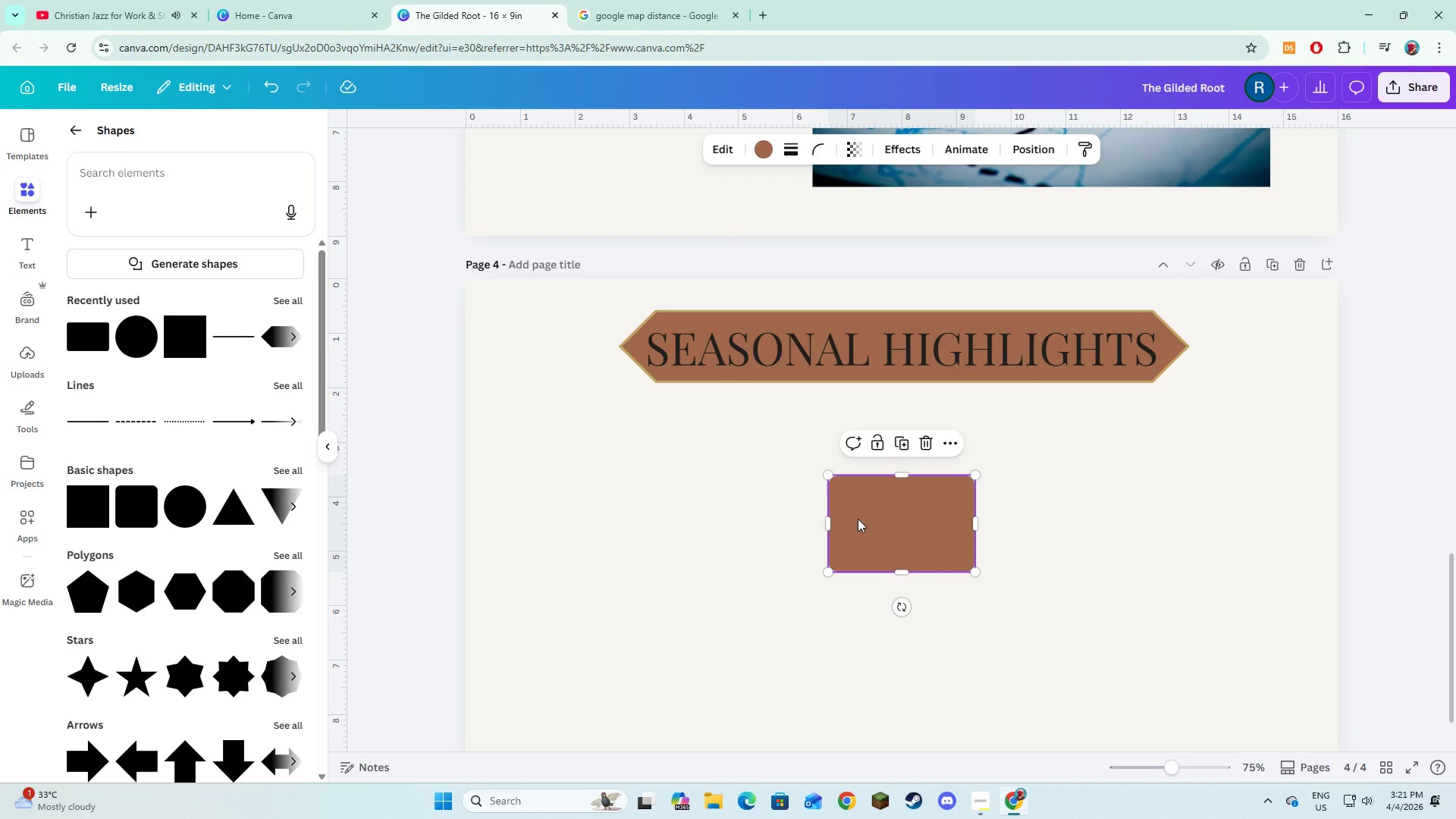 
left_click_drag(start_coordinate=[858, 519], to_coordinate=[664, 568])
 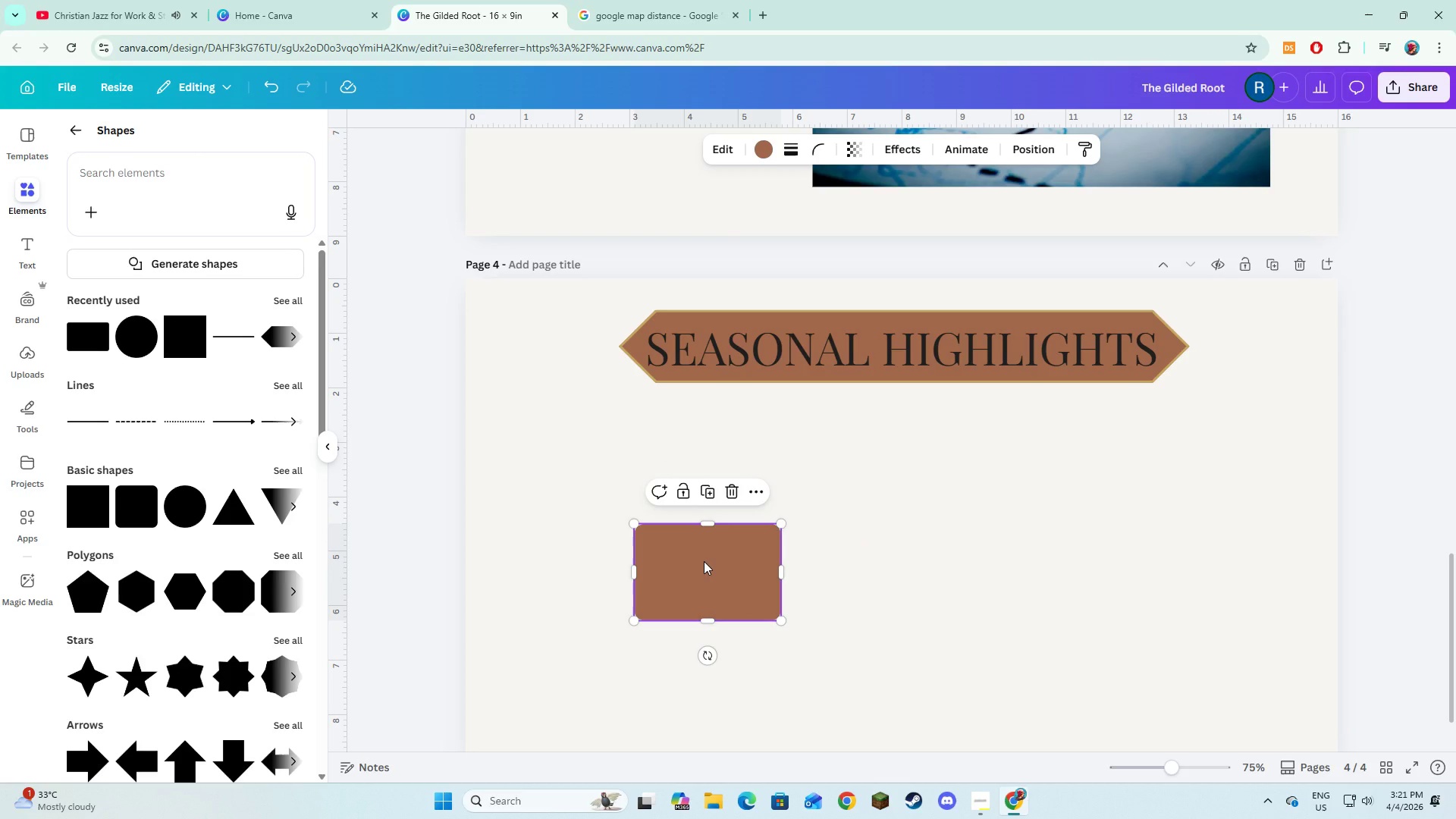 
left_click_drag(start_coordinate=[704, 561], to_coordinate=[861, 480])
 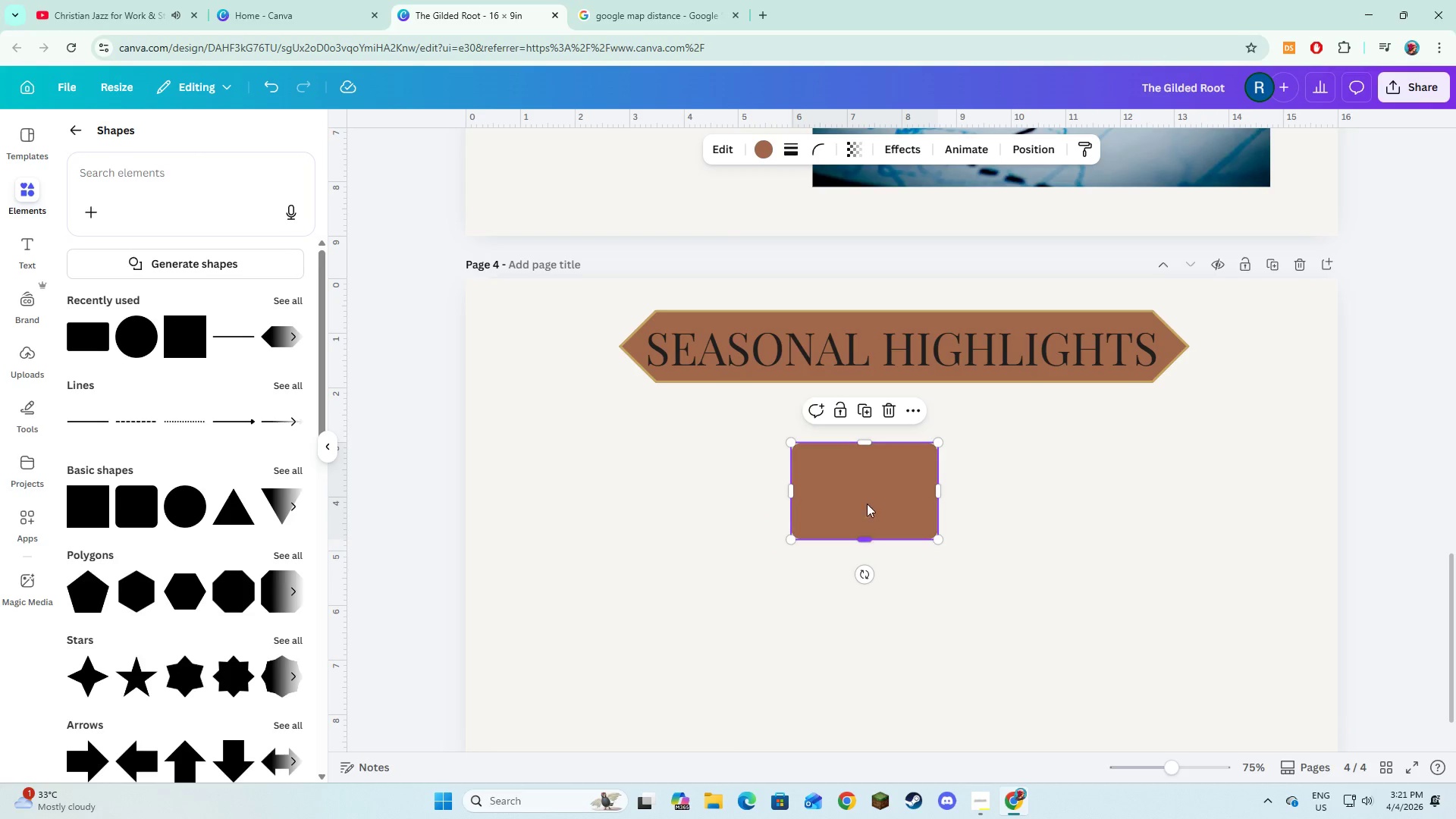 
left_click_drag(start_coordinate=[865, 457], to_coordinate=[865, 475])
 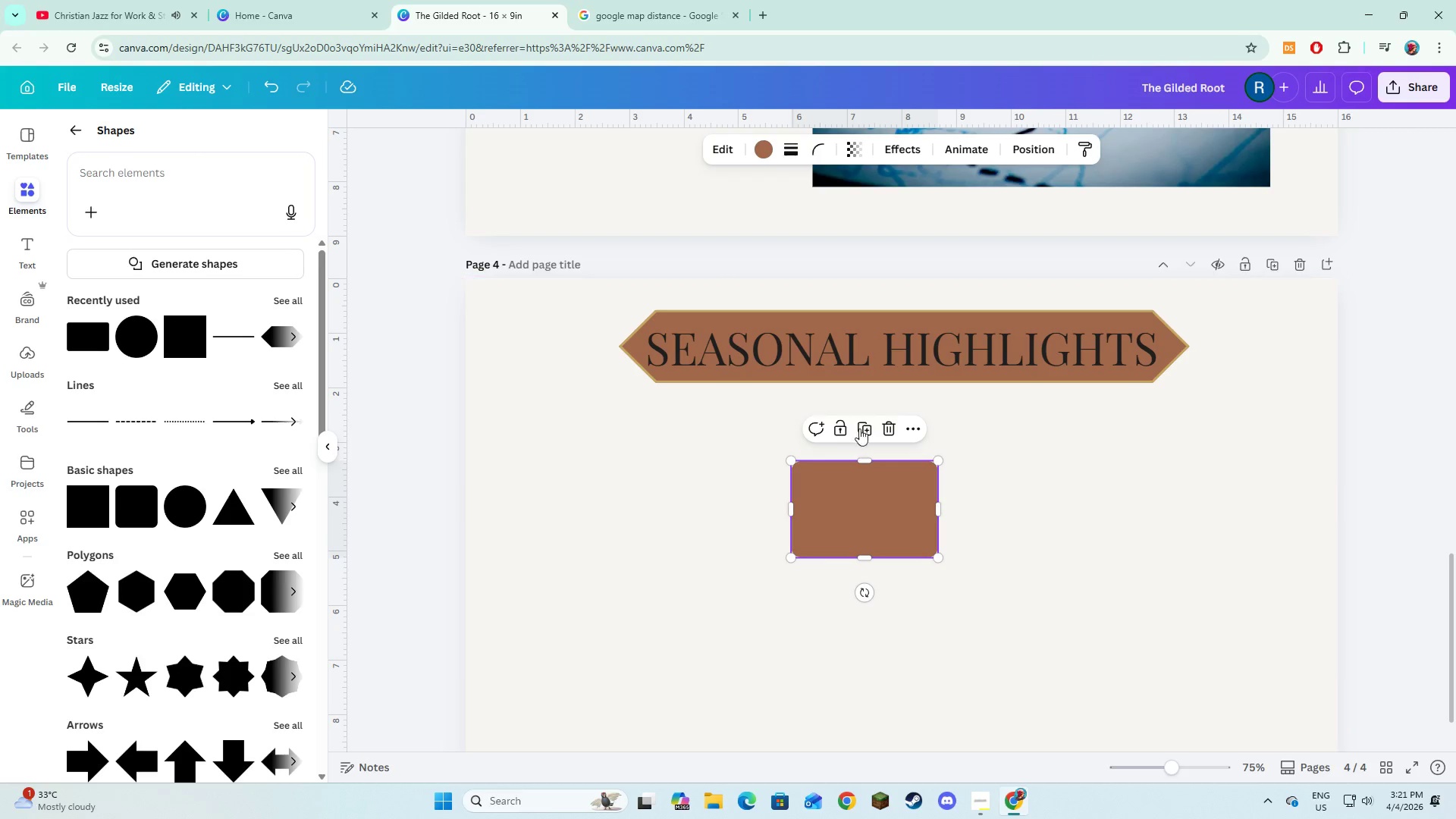 
left_click([864, 424])
 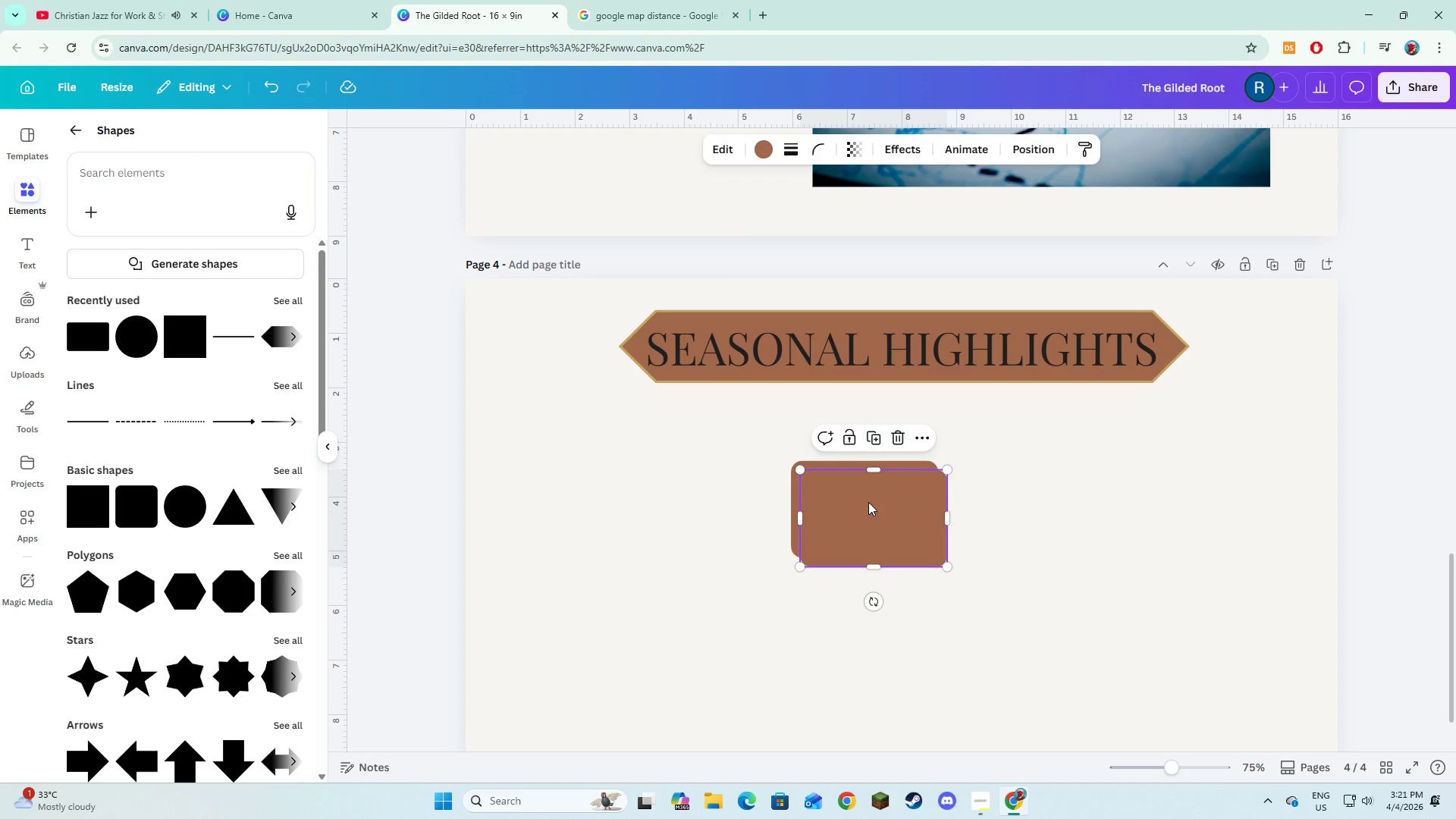 
left_click_drag(start_coordinate=[868, 502], to_coordinate=[863, 619])
 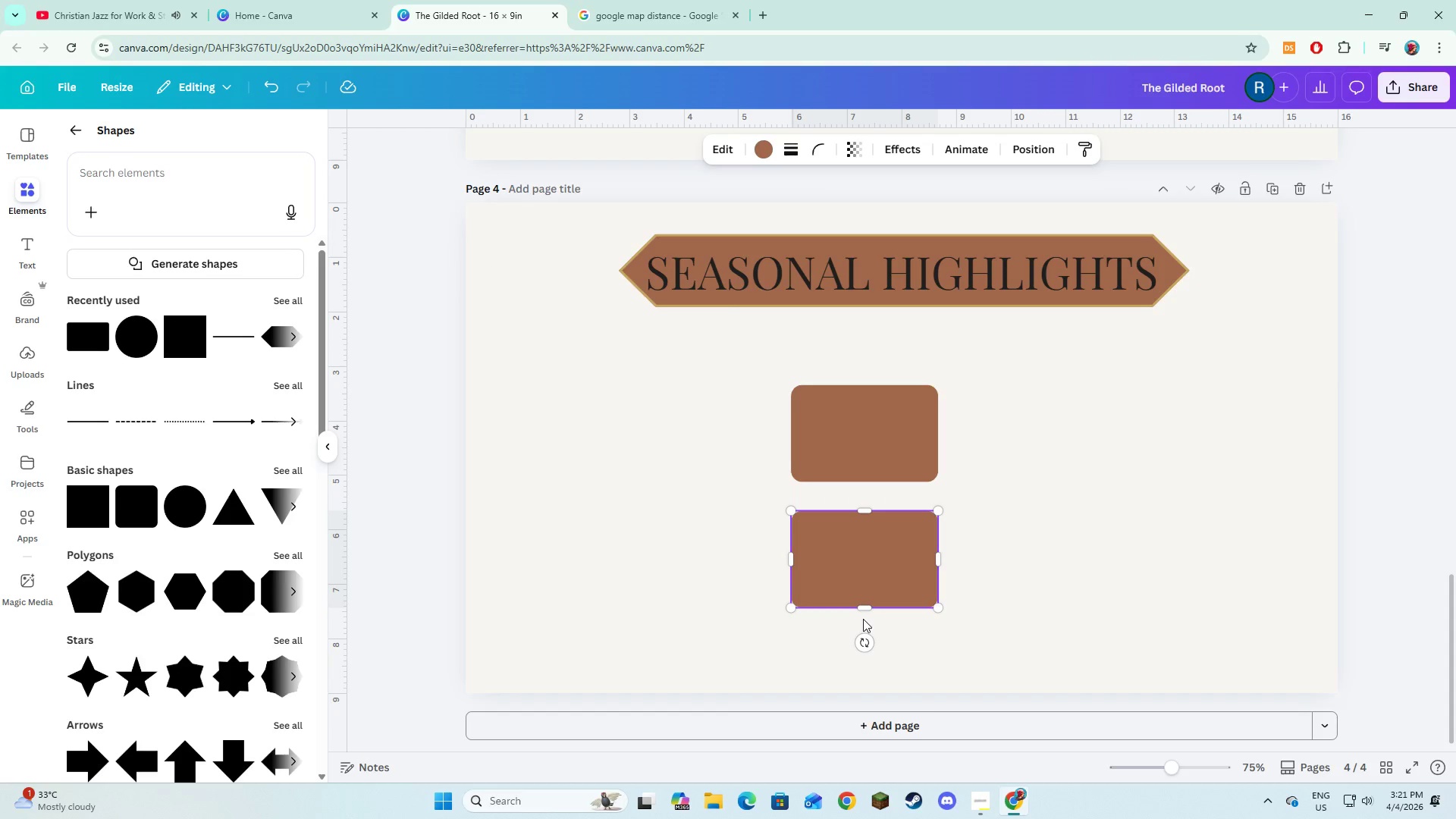 
scroll: coordinate [863, 619], scroll_direction: down, amount: 2.0
 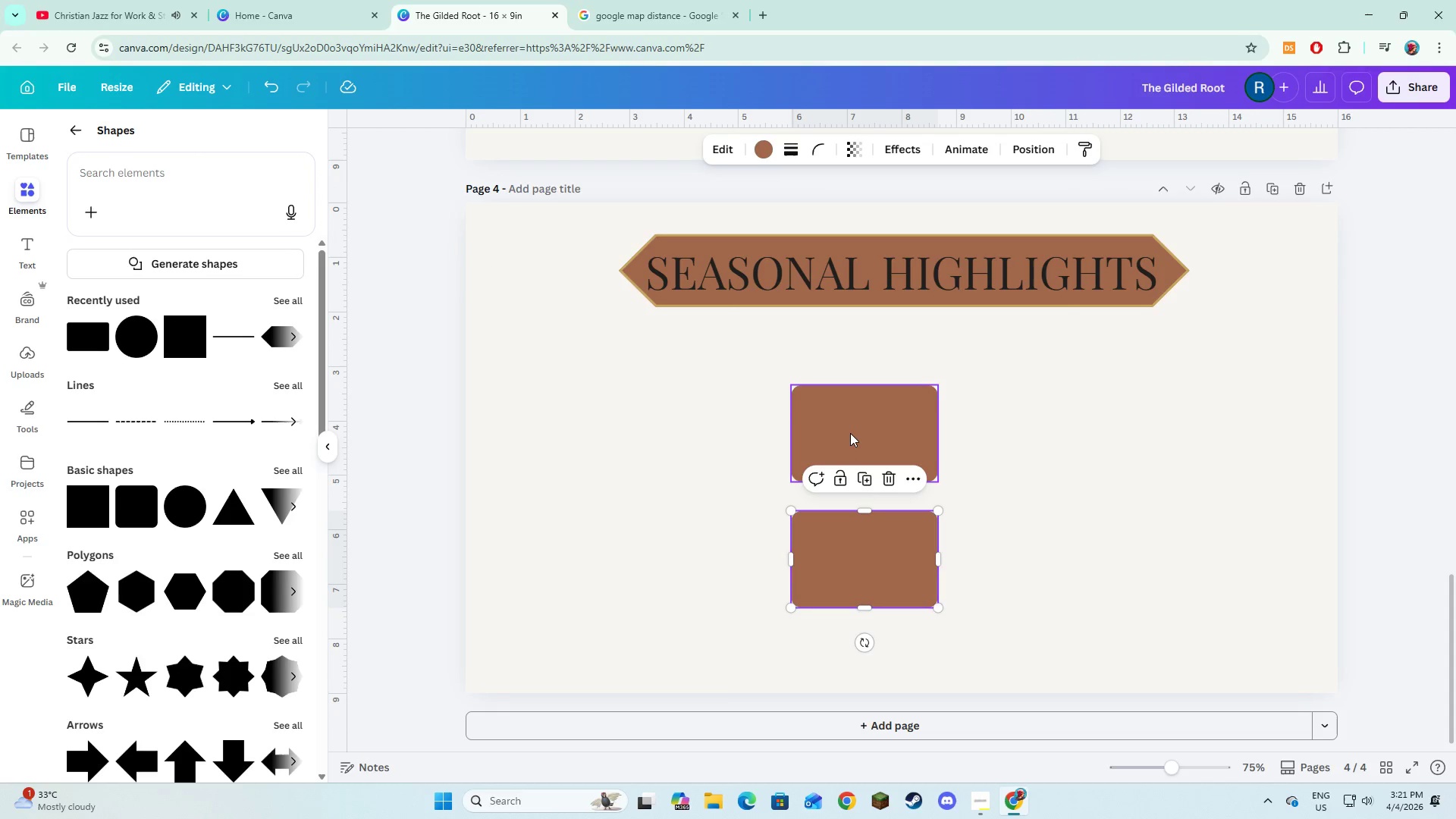 
hold_key(key=ShiftLeft, duration=0.53)
left_click([850, 428])
 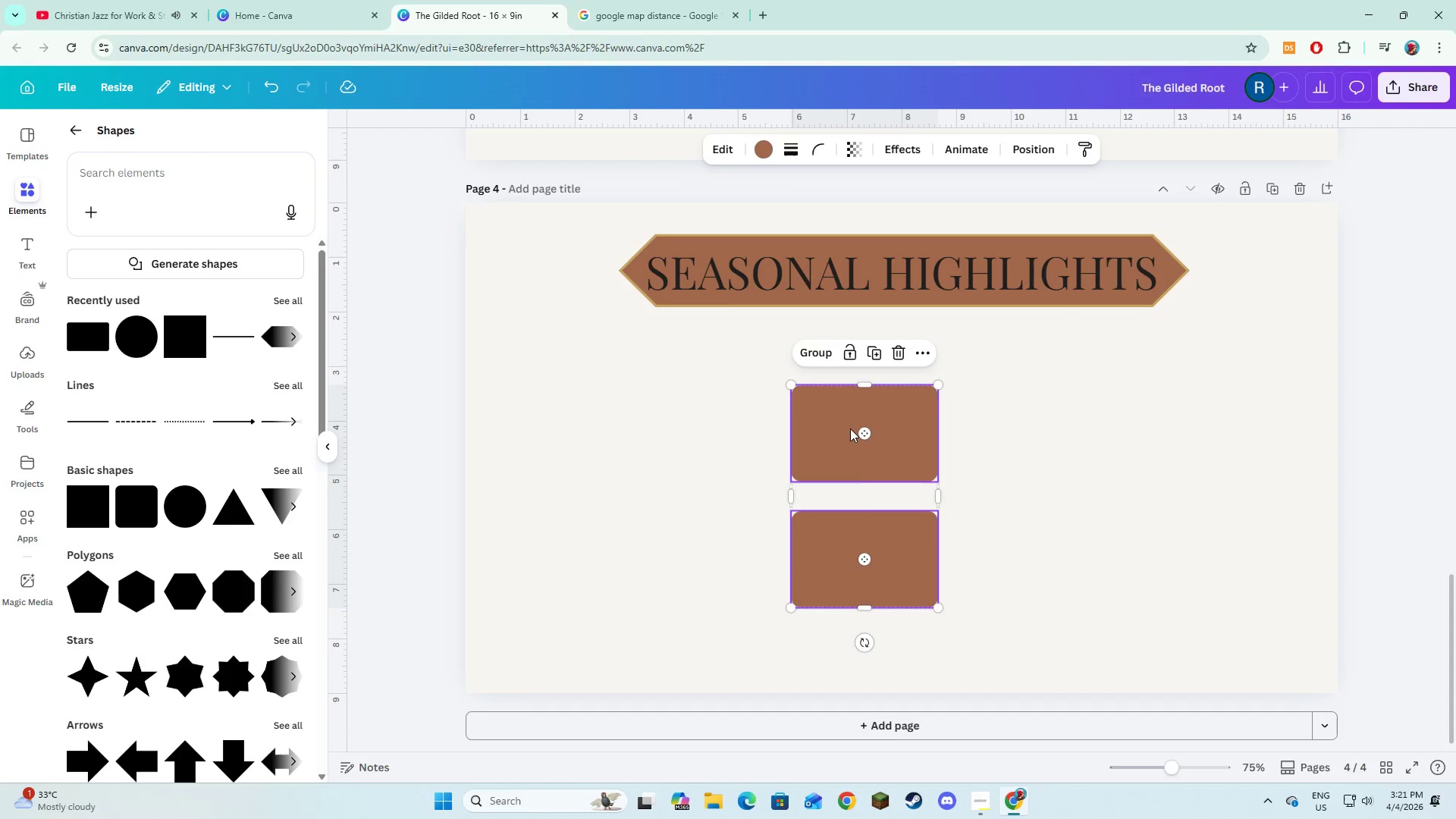 
left_click_drag(start_coordinate=[852, 534], to_coordinate=[852, 505])
 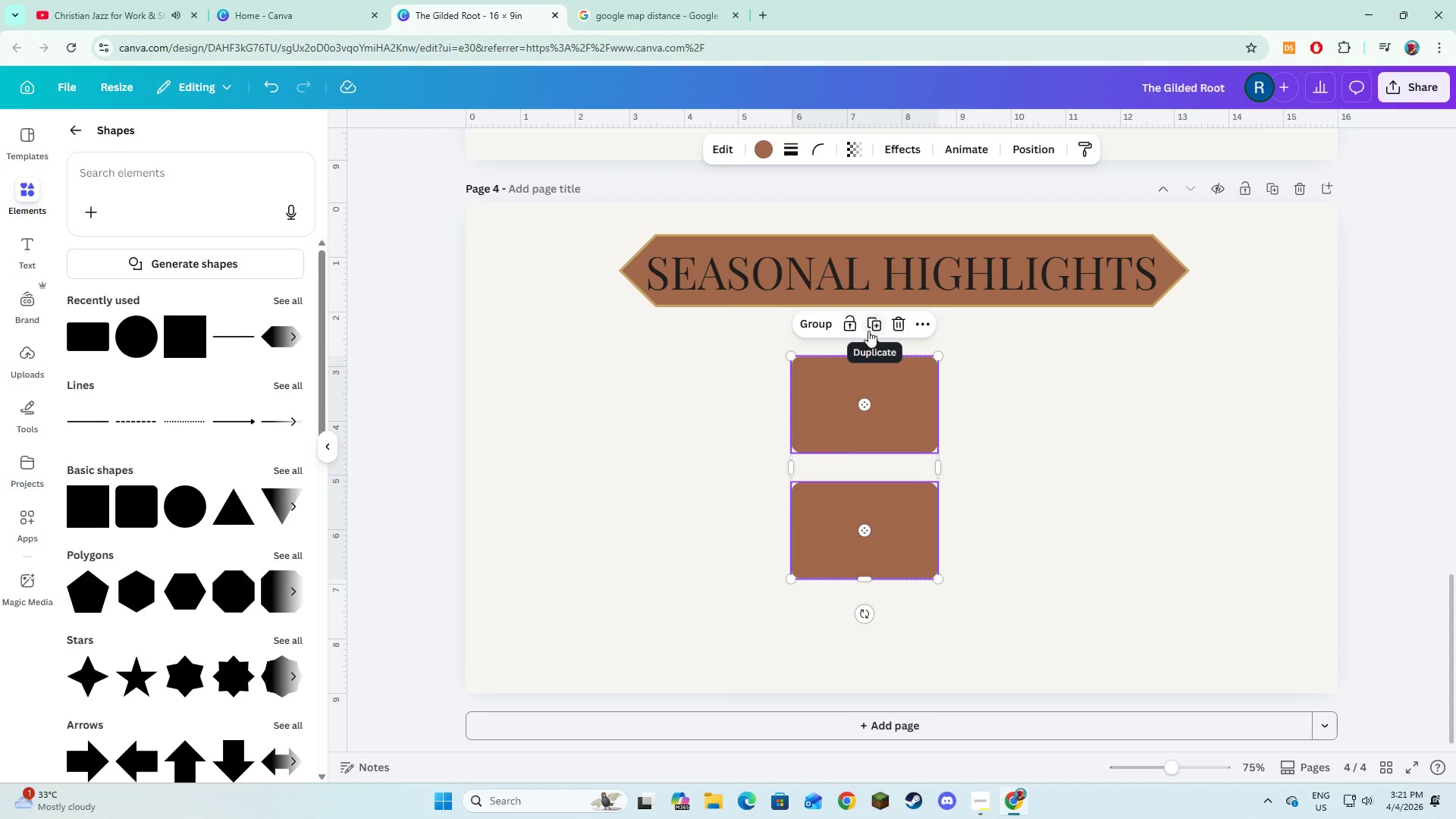 
left_click([841, 456])
 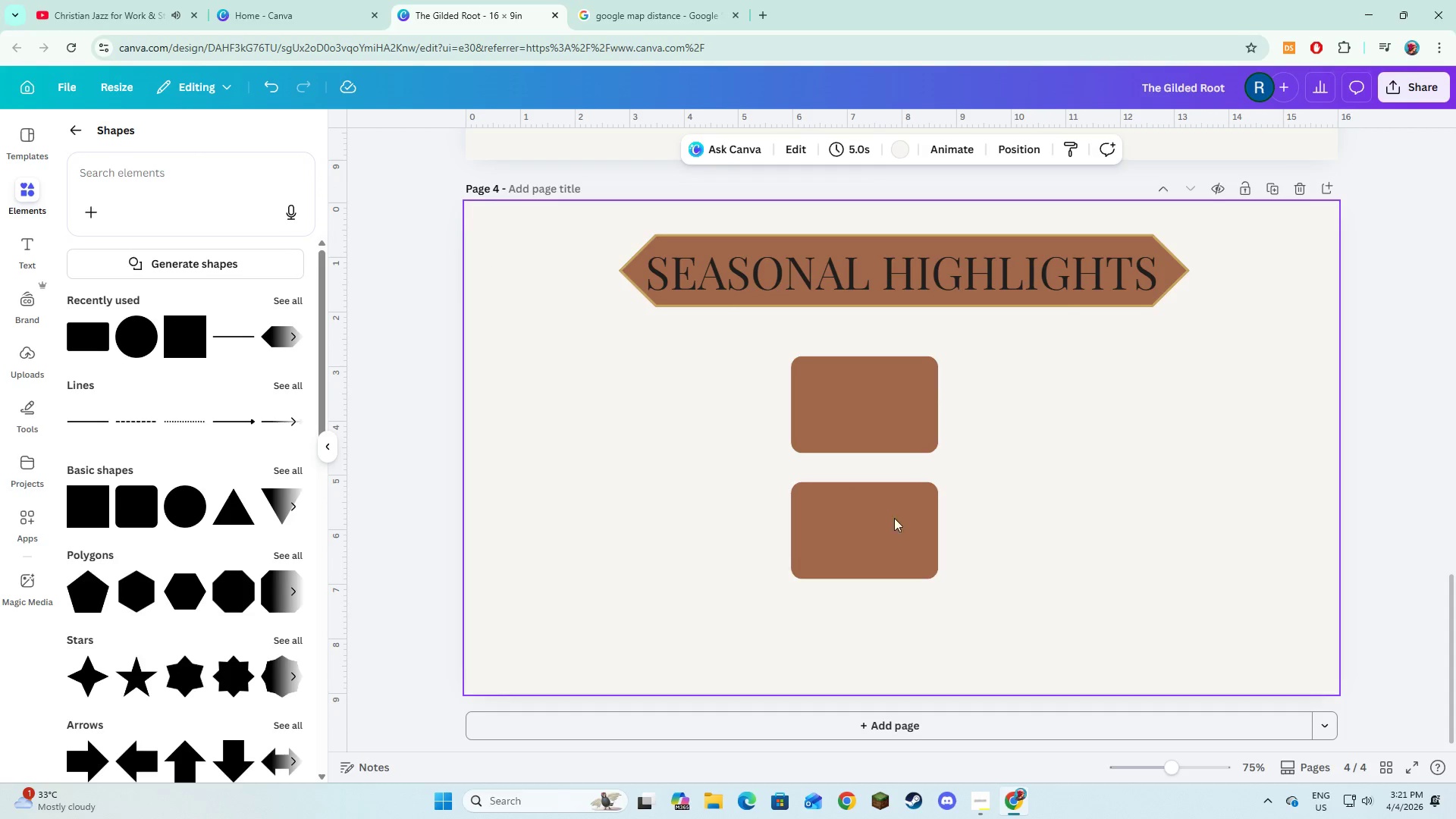 
left_click([878, 522])
 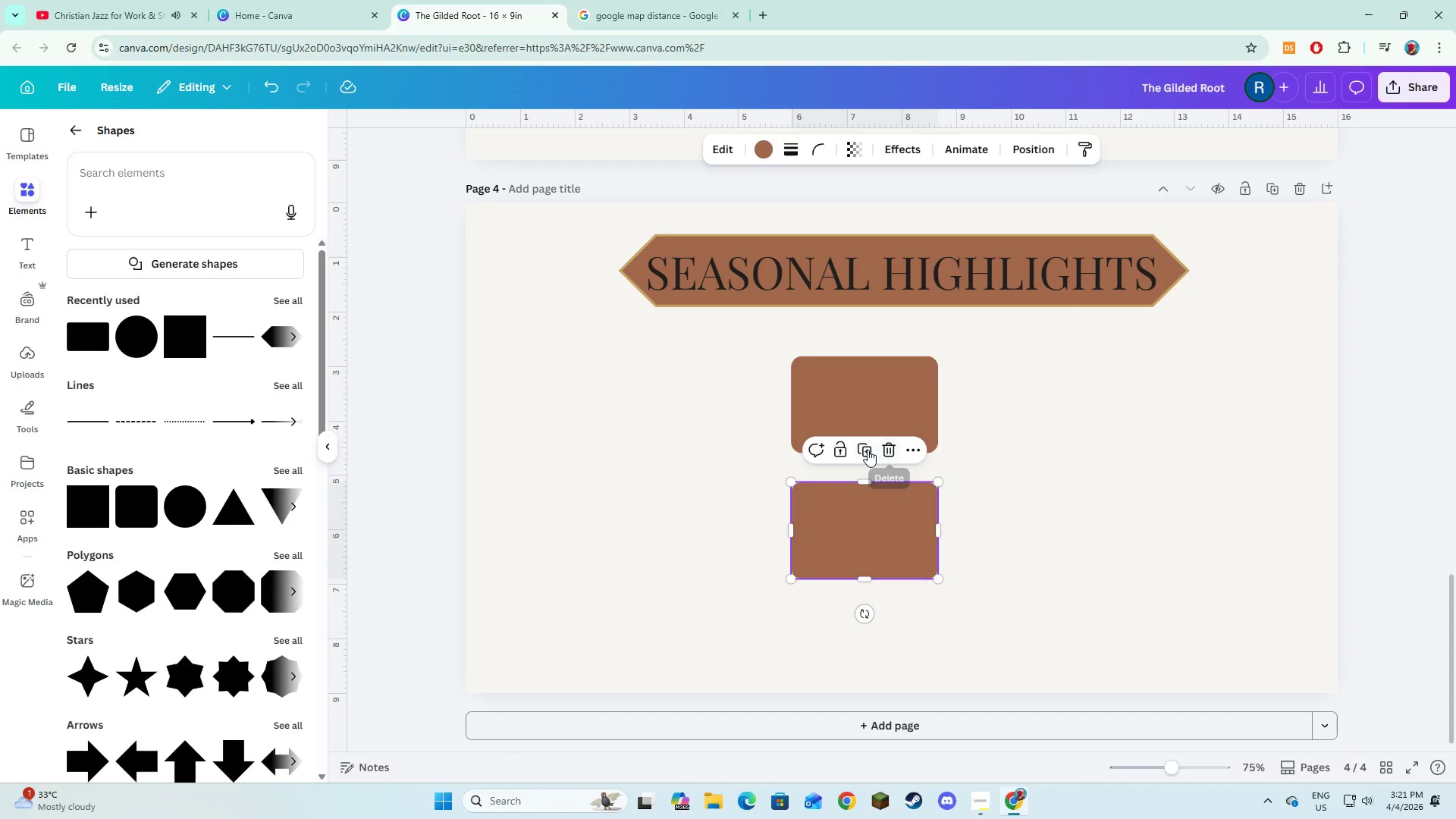 
left_click([868, 450])
 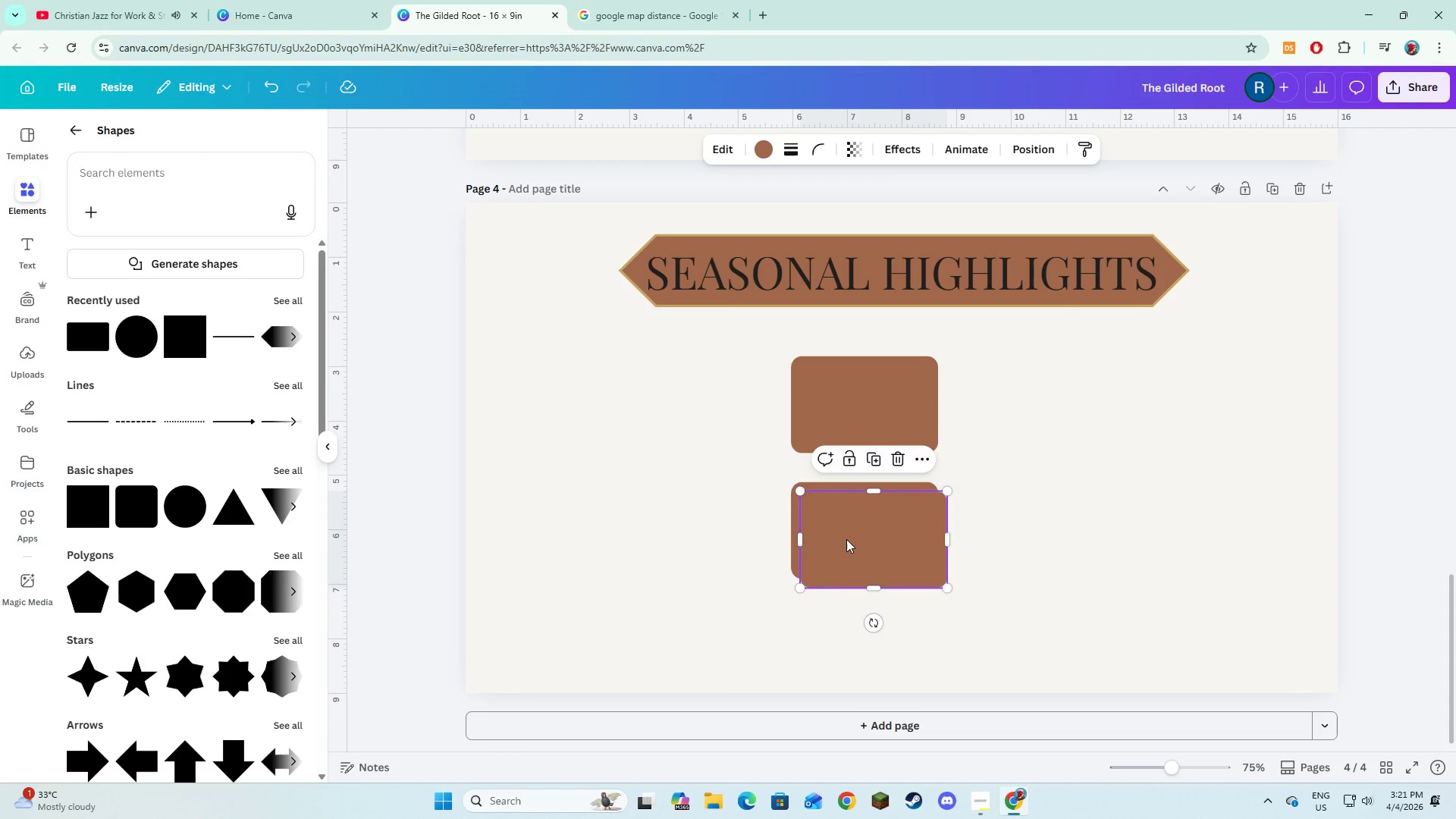 
left_click_drag(start_coordinate=[846, 540], to_coordinate=[841, 654])
 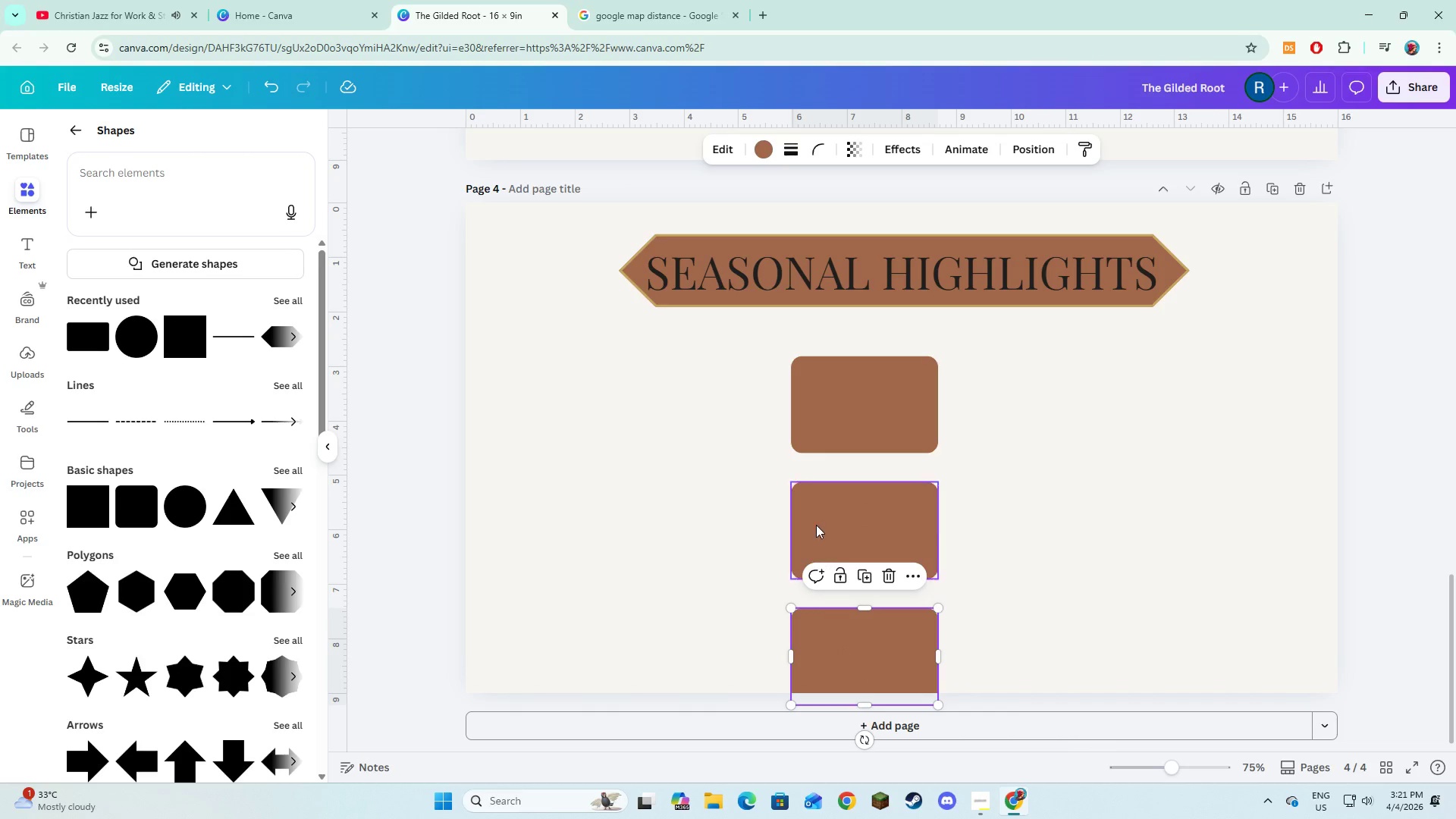 
hold_key(key=ShiftLeft, duration=1.06)
double_click([829, 417])
 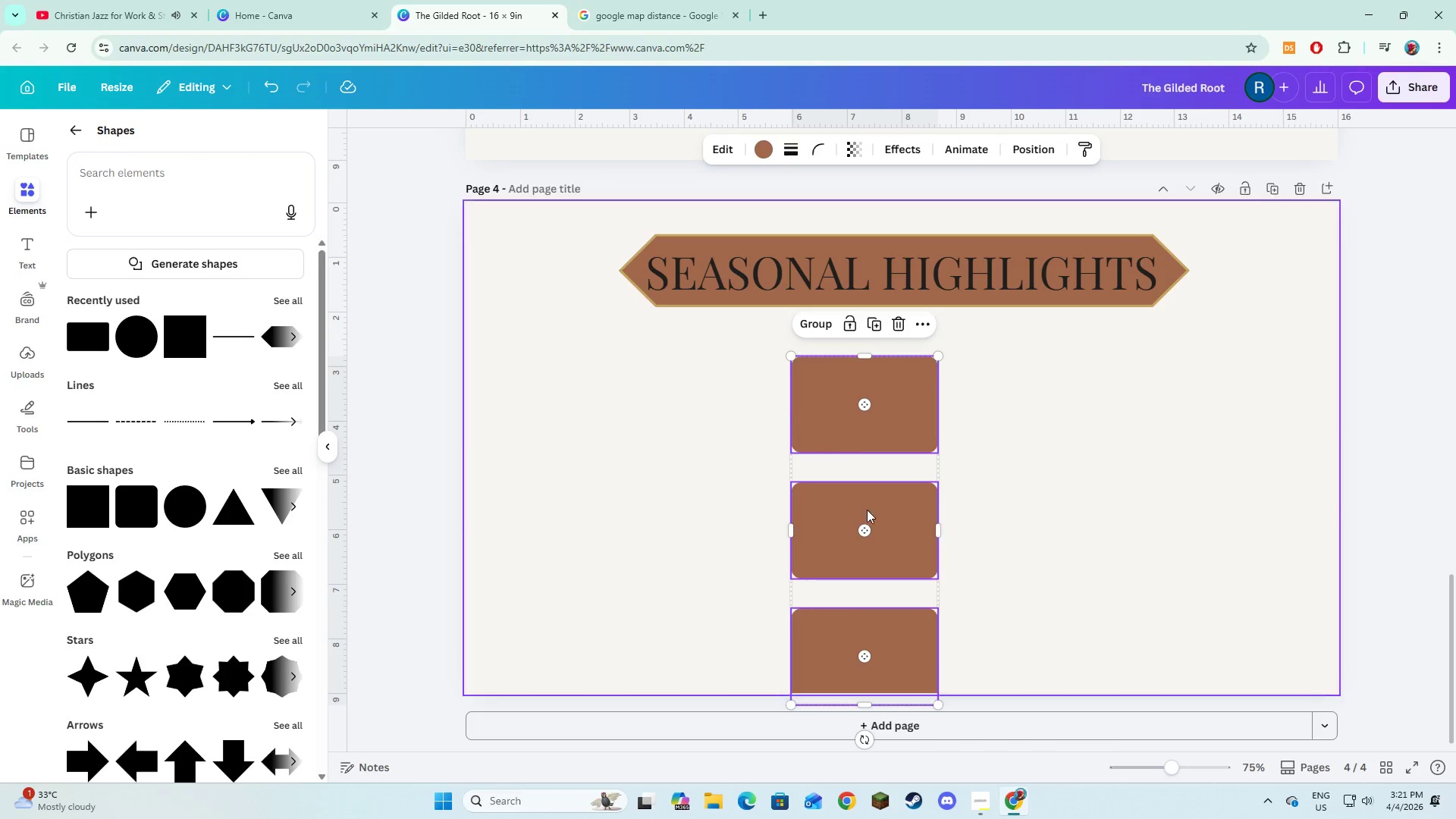 
hold_key(key=ShiftLeft, duration=18.67)
left_click_drag(start_coordinate=[865, 704], to_coordinate=[864, 674])
 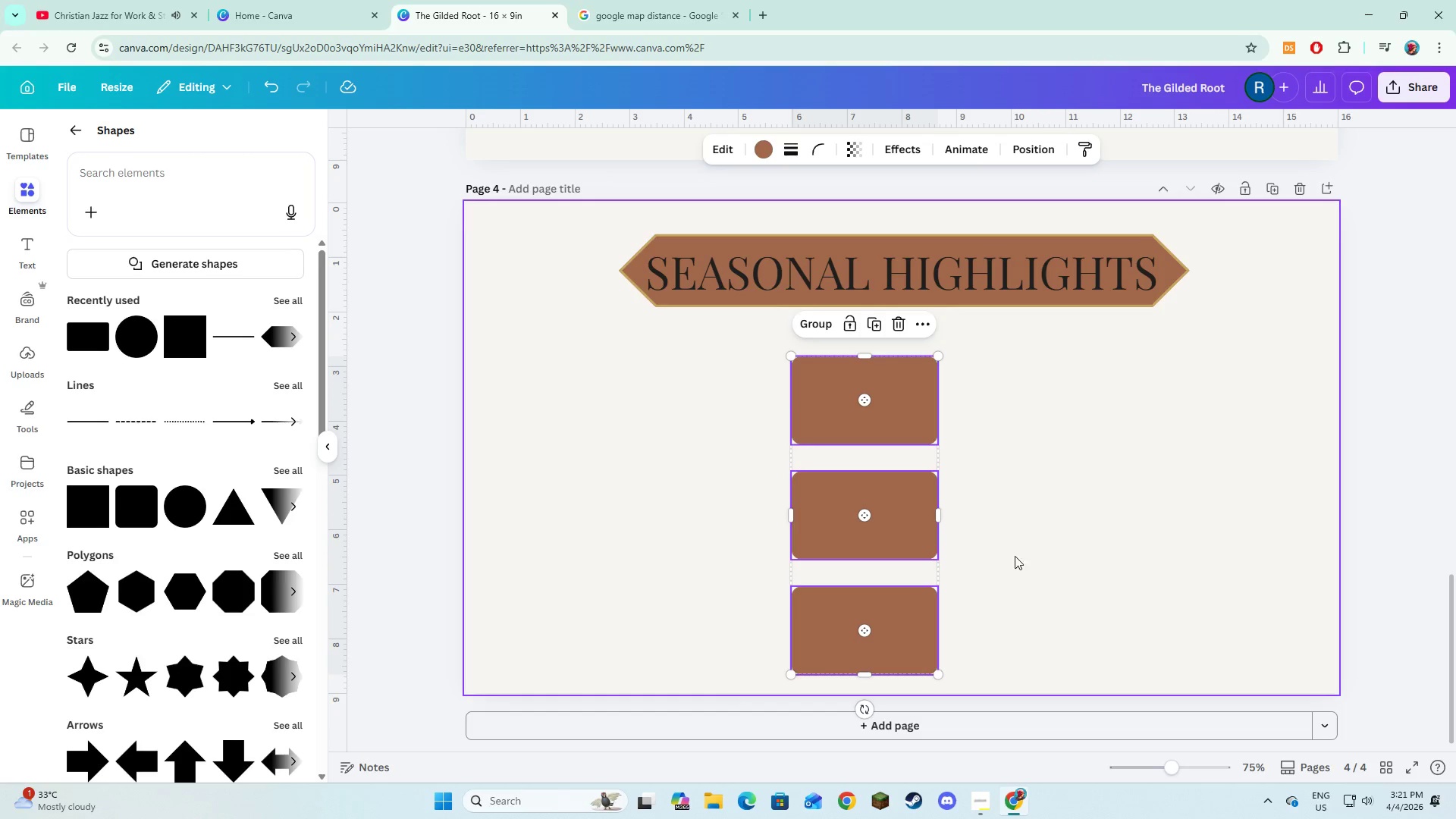 
left_click([1028, 554])
 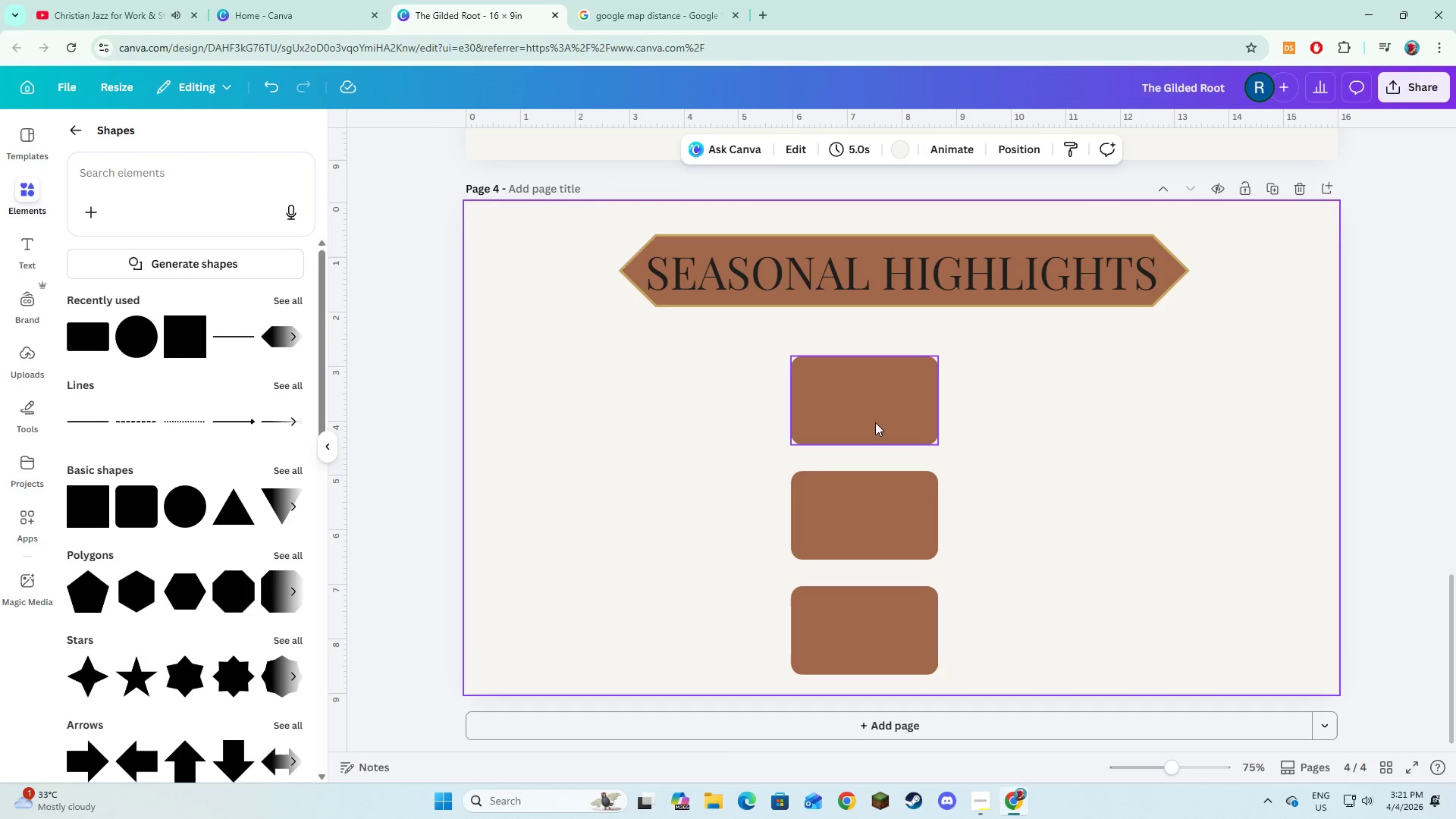 
left_click([861, 412])
 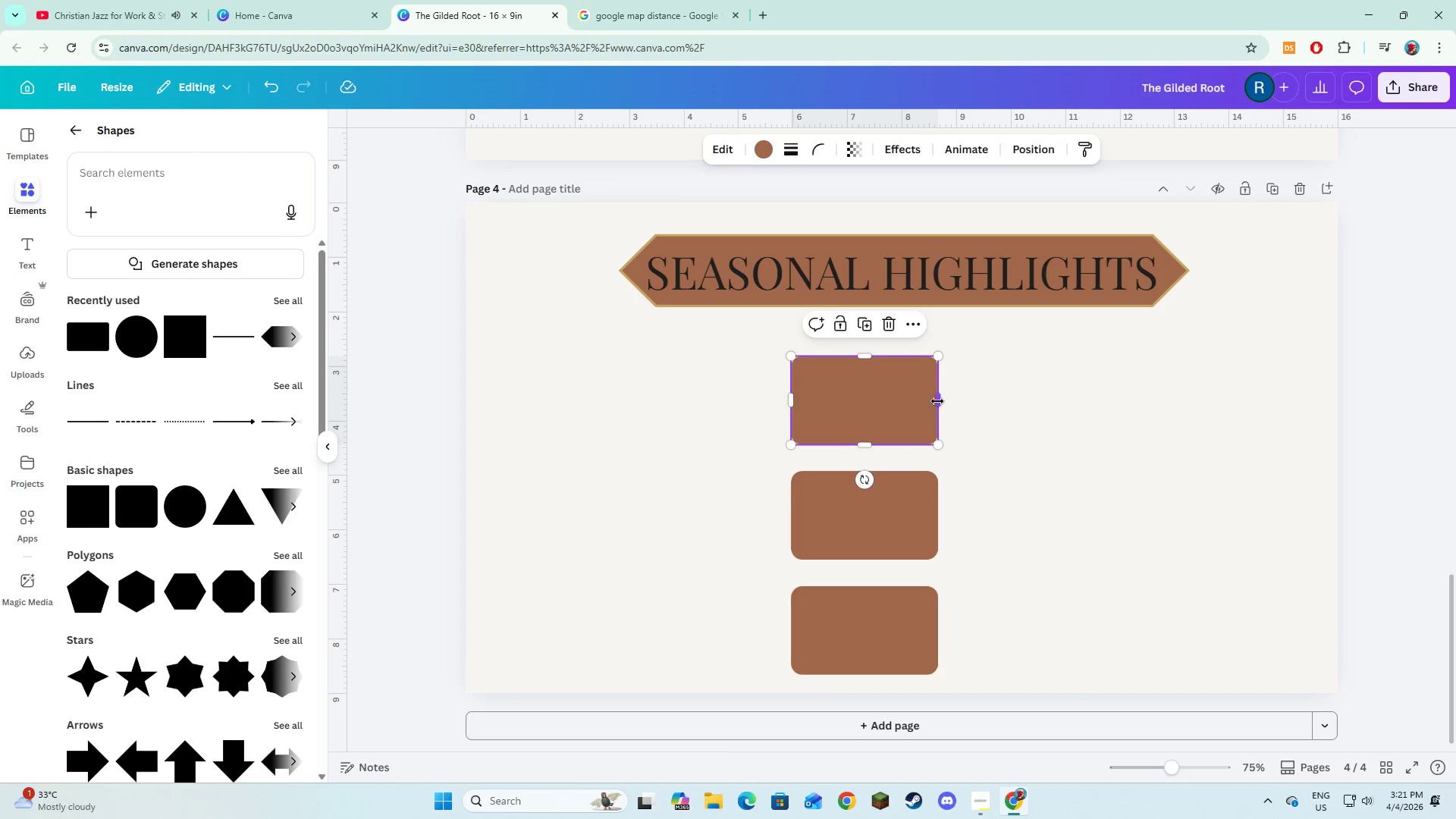 
left_click_drag(start_coordinate=[937, 401], to_coordinate=[1123, 408])
 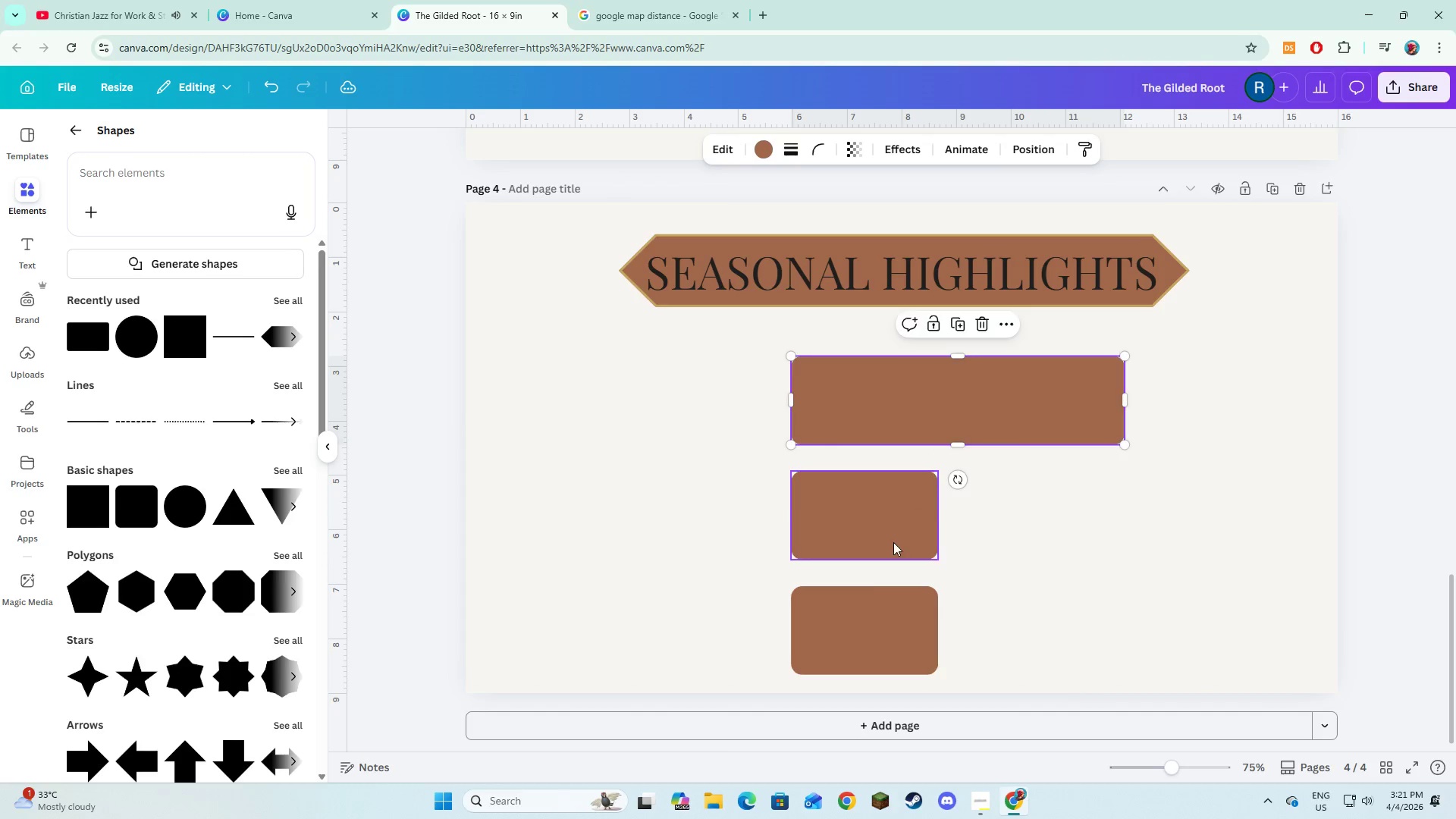 
left_click([892, 543])
 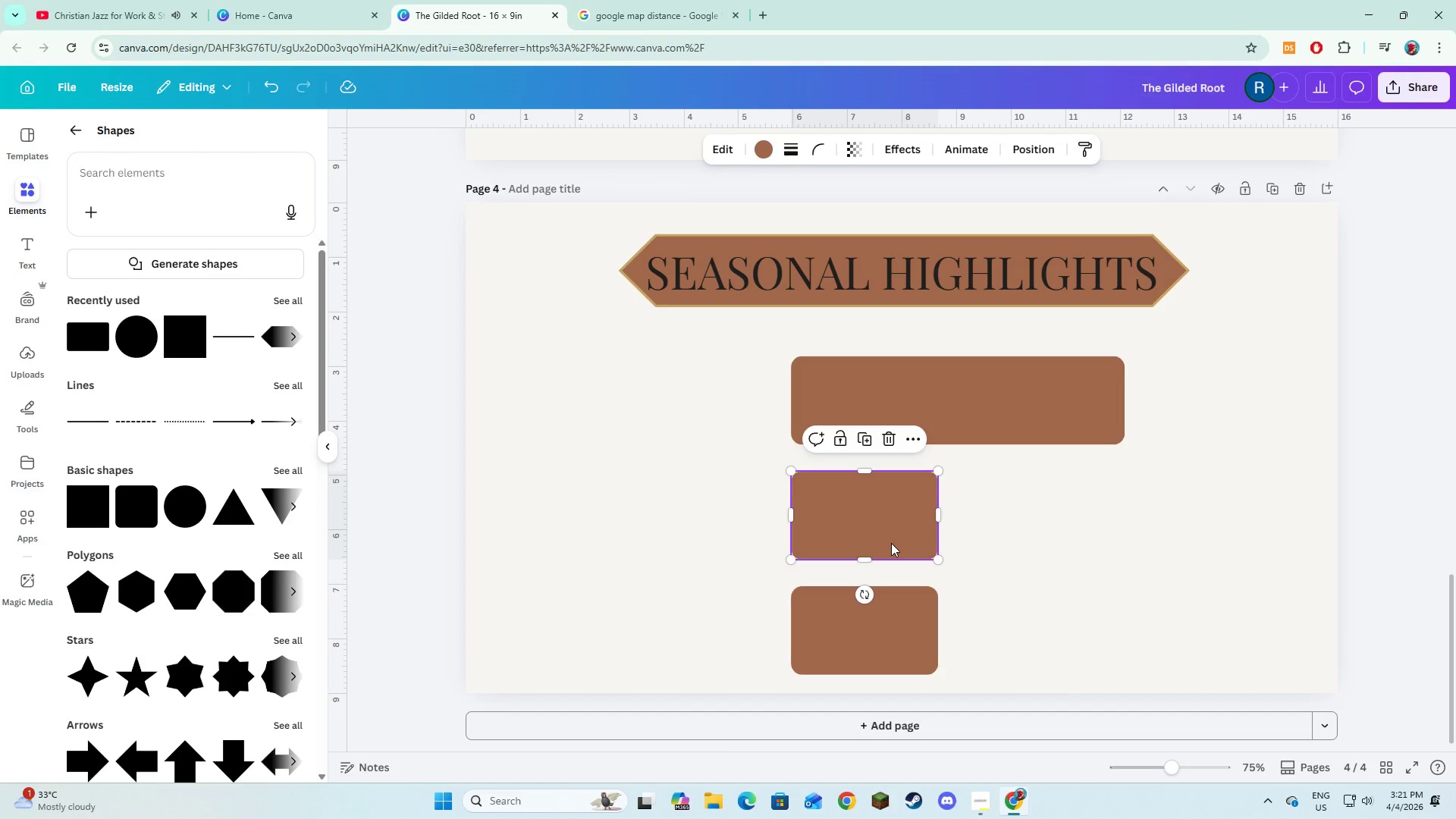 
key(Control+Z)
 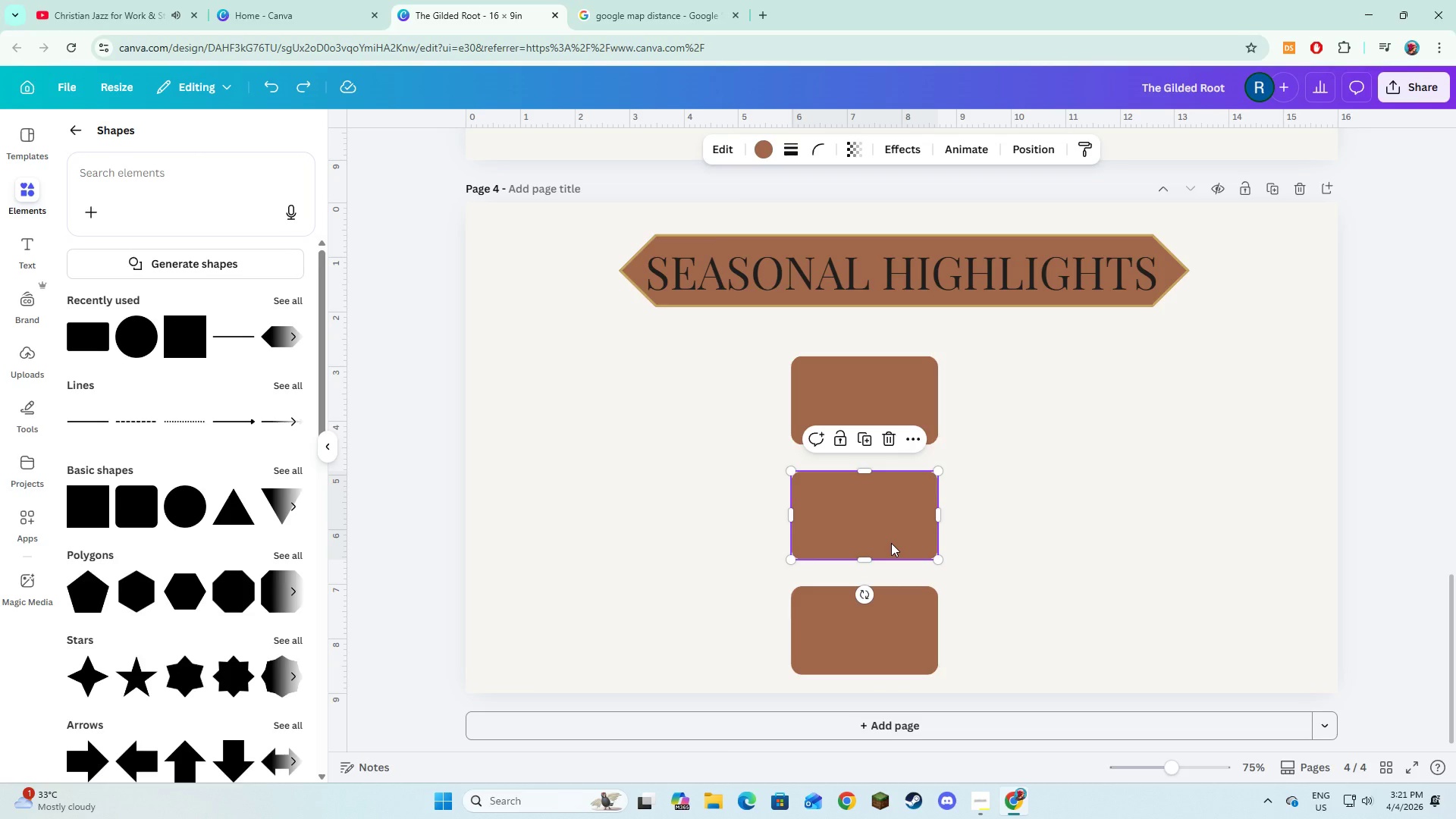 
left_click([832, 395])
 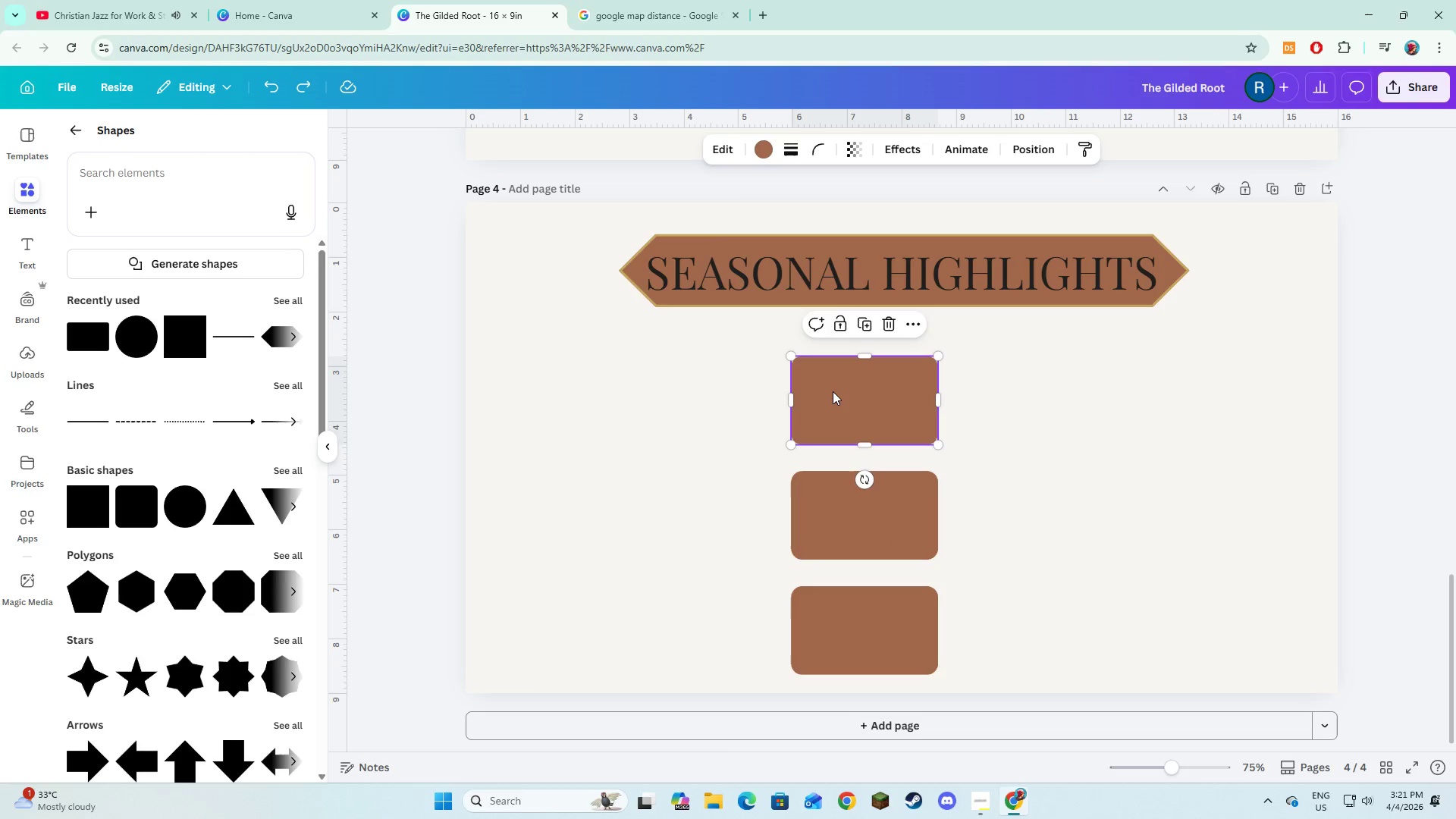 
left_click_drag(start_coordinate=[833, 391], to_coordinate=[610, 507])
 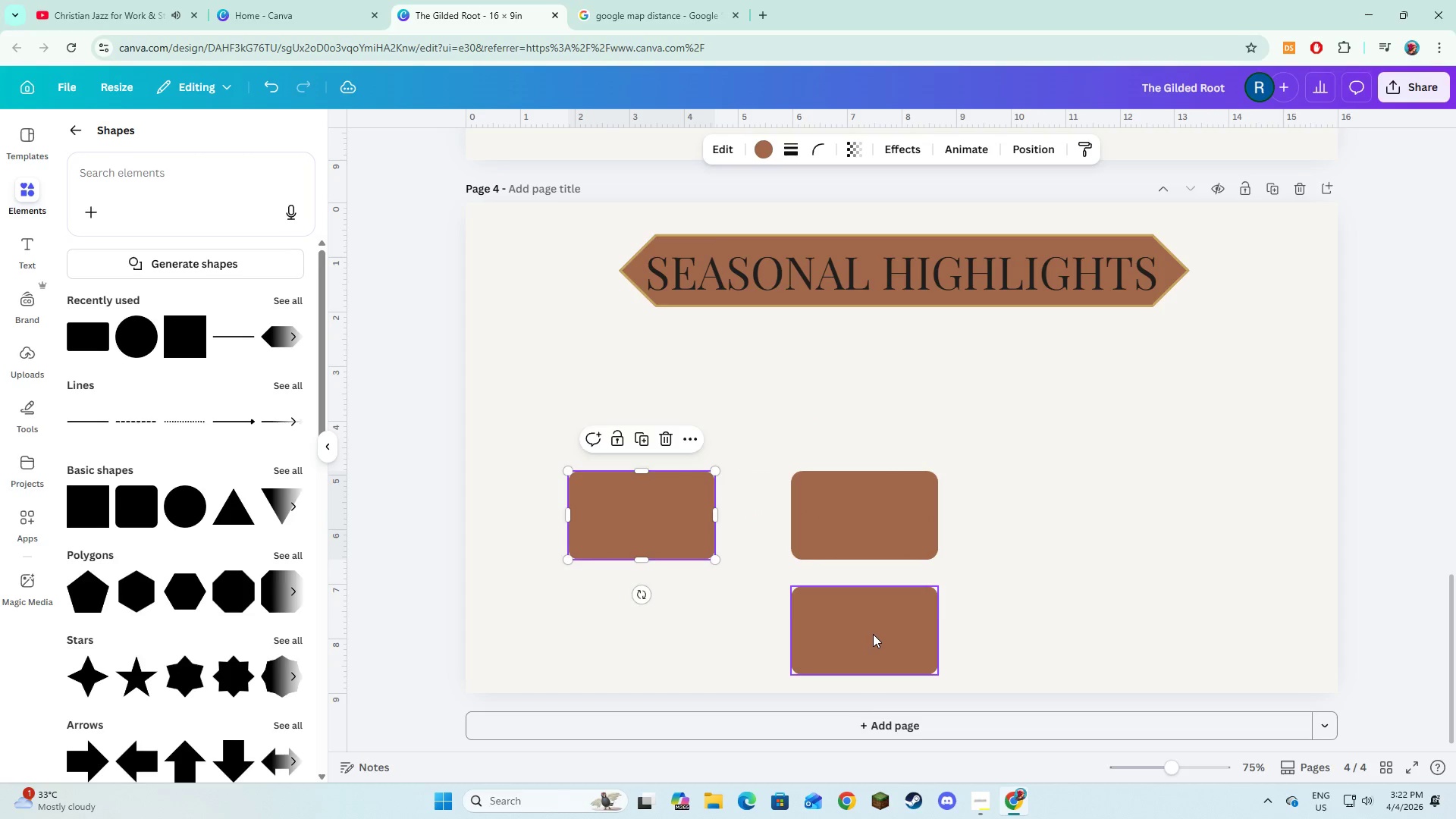 
left_click_drag(start_coordinate=[873, 634], to_coordinate=[1093, 519])
 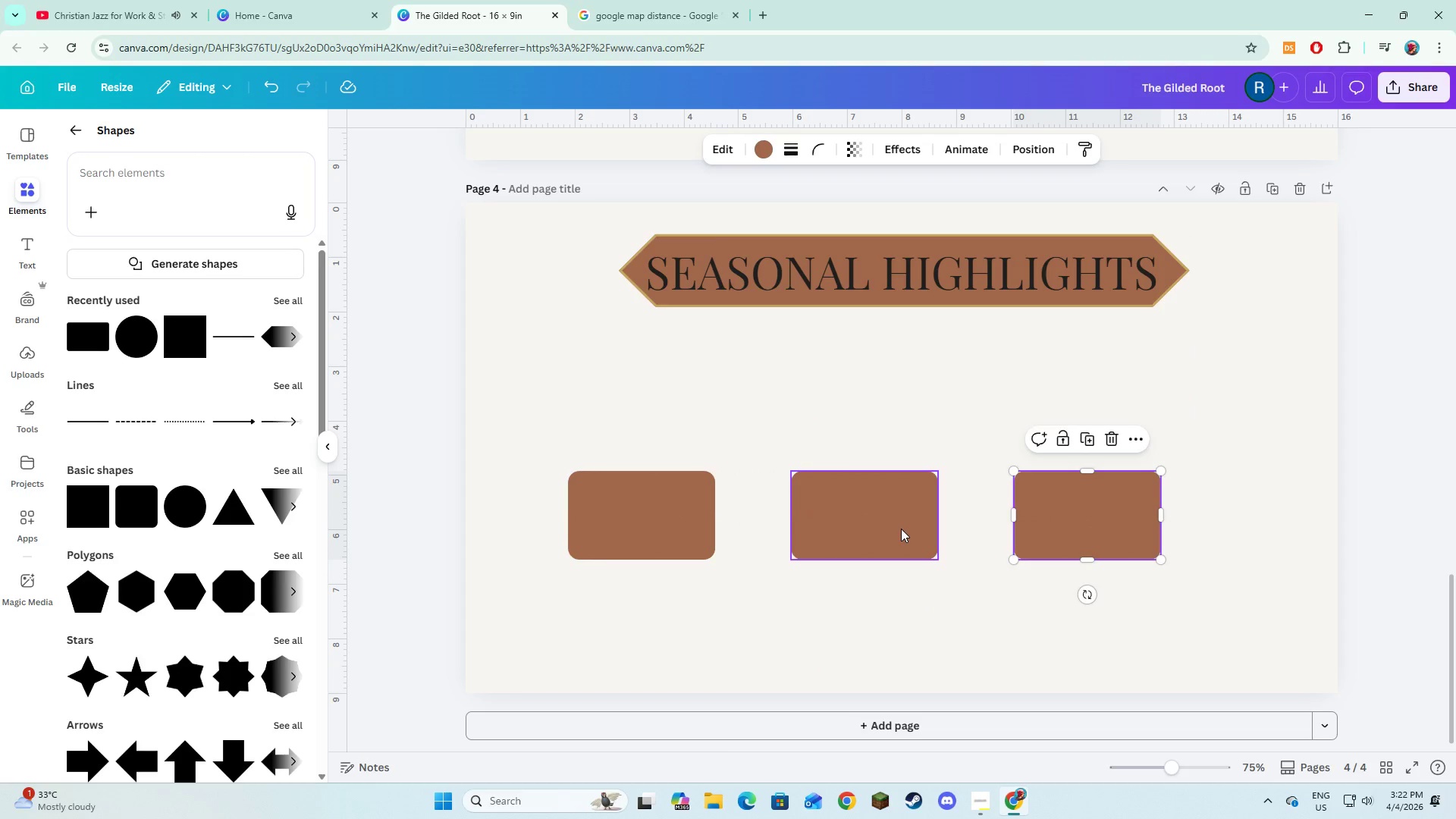 
hold_key(key=ShiftLeft, duration=0.94)
left_click([901, 529])
 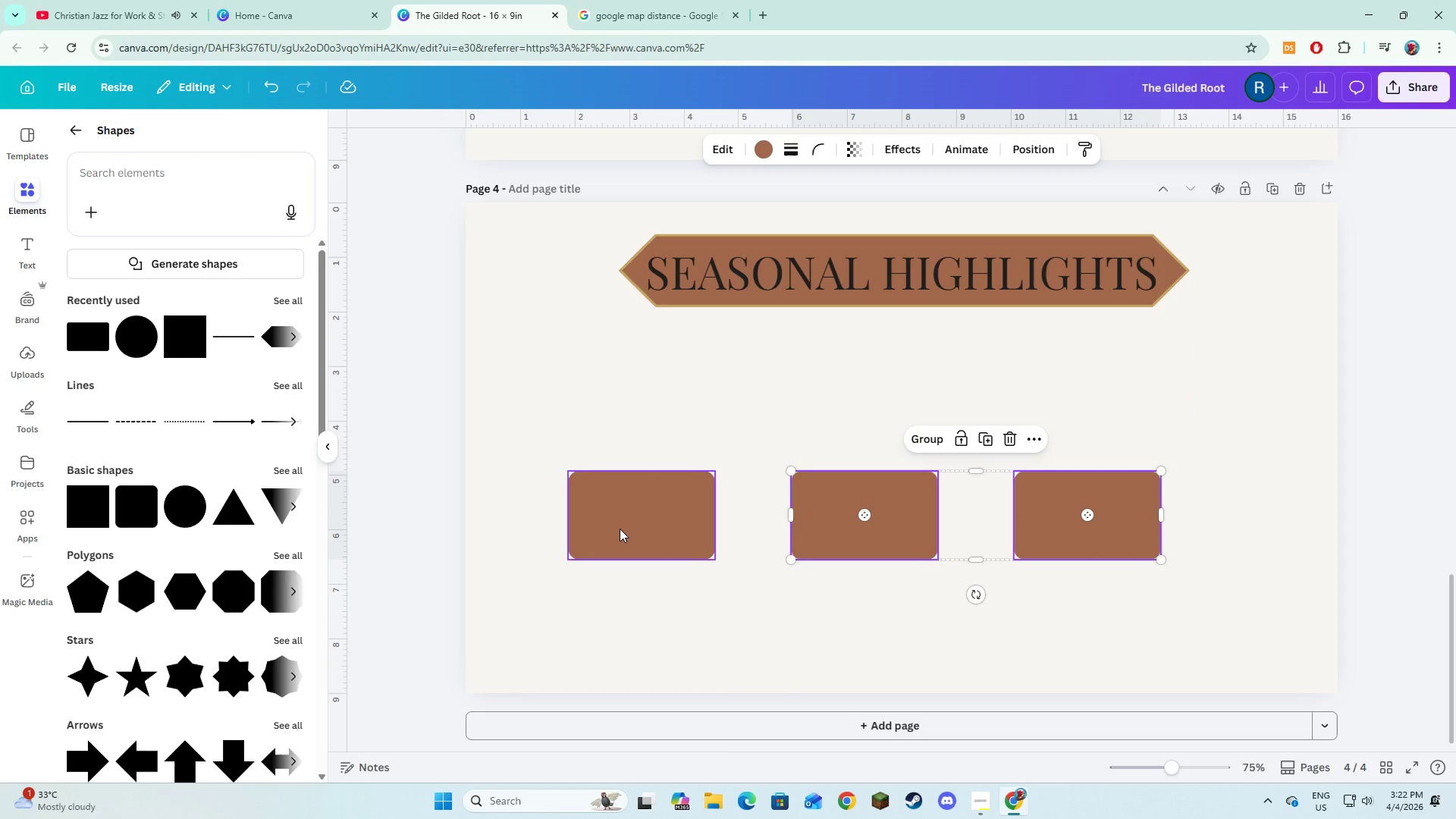 
double_click([620, 529])
 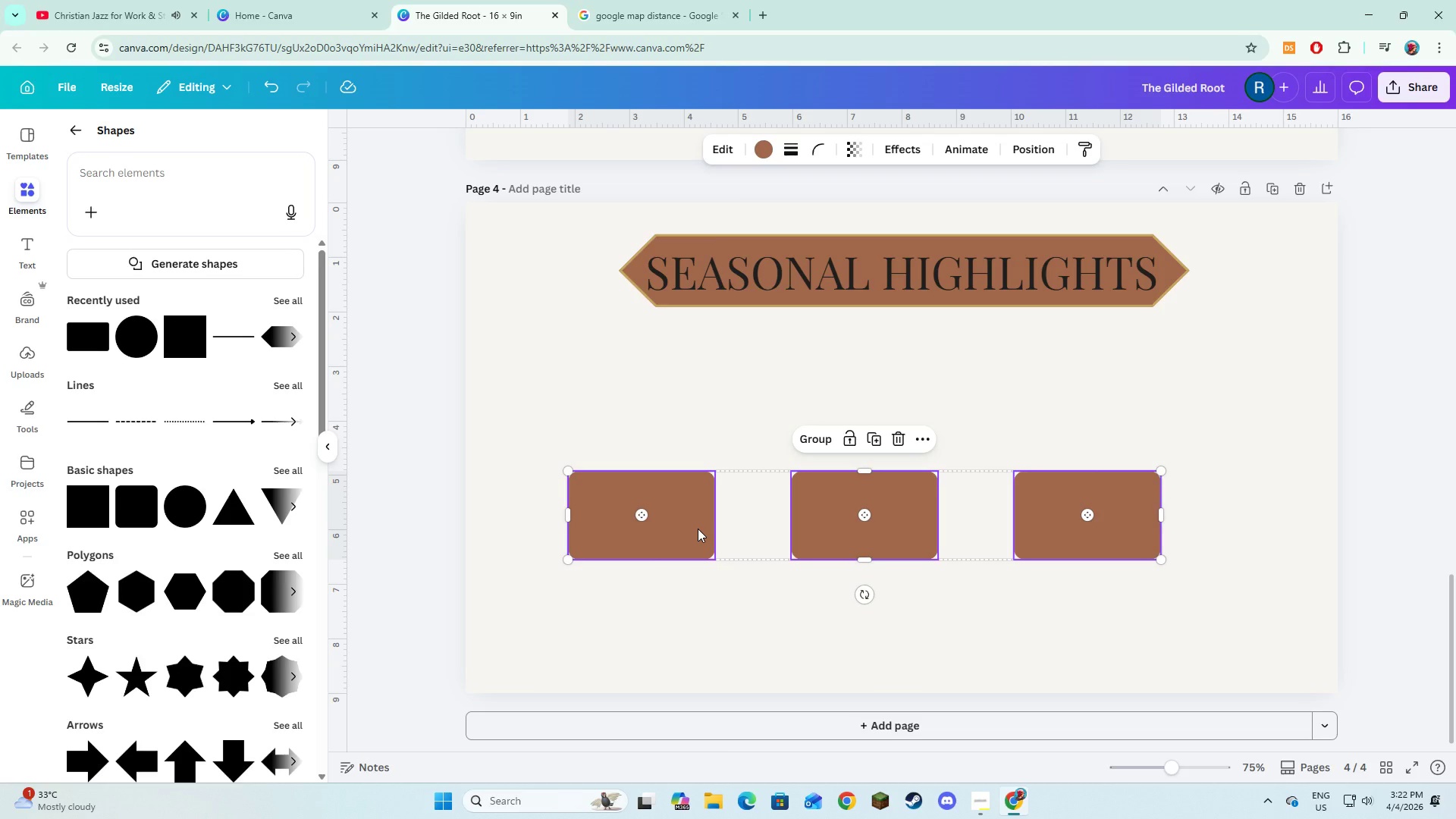 
left_click_drag(start_coordinate=[698, 529], to_coordinate=[735, 539])
 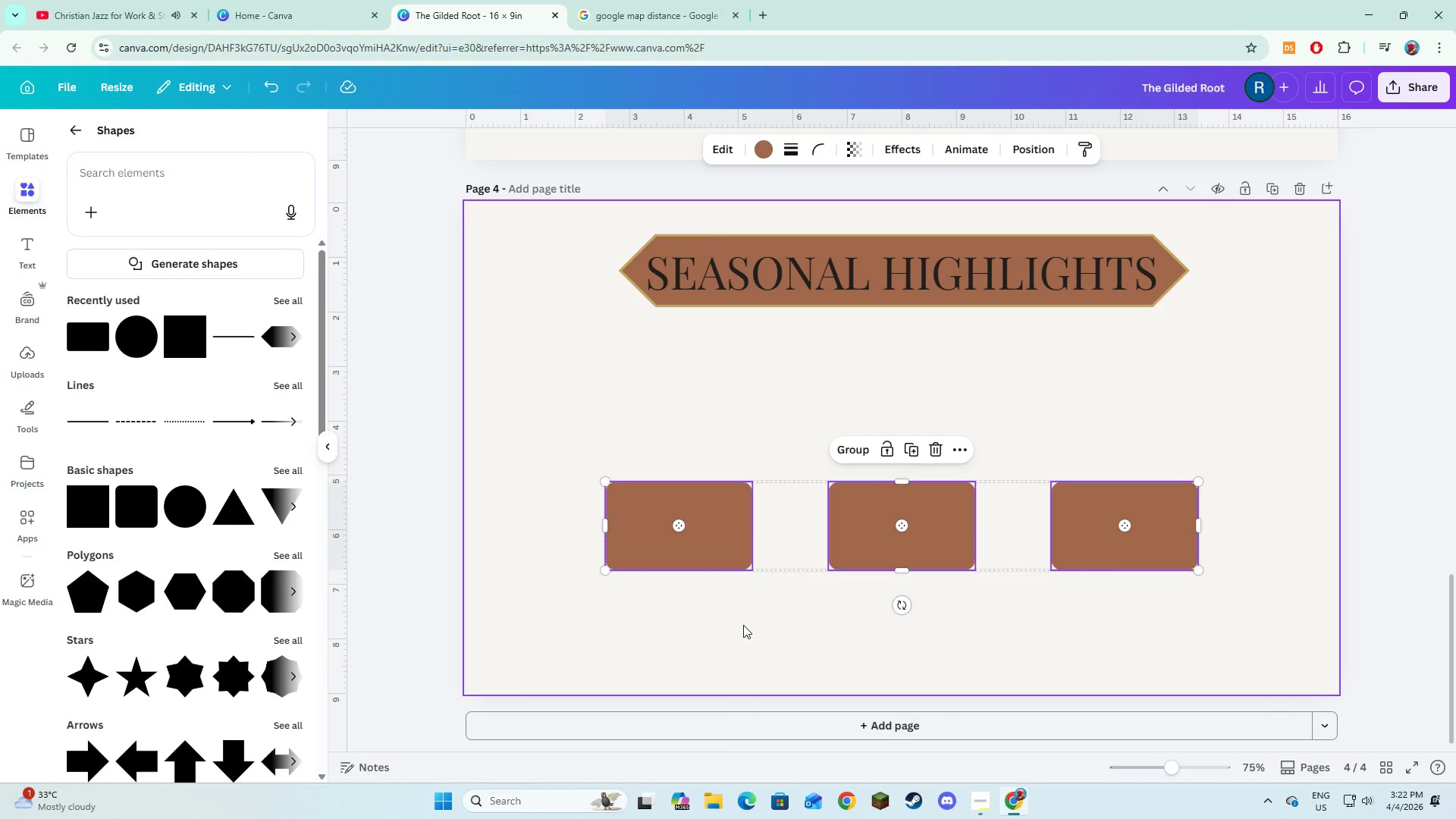 
left_click([743, 625])
 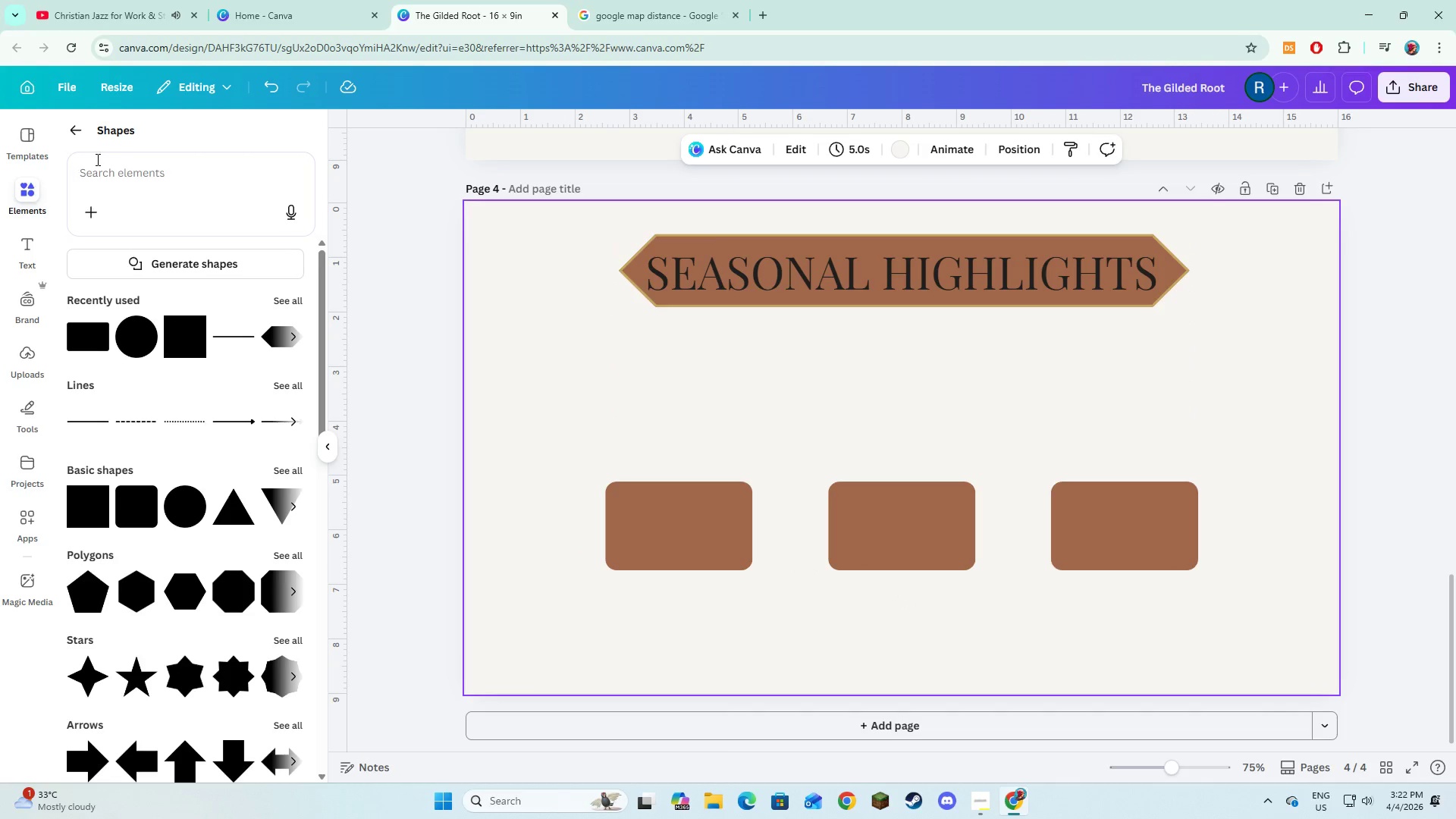 
left_click([80, 134])
 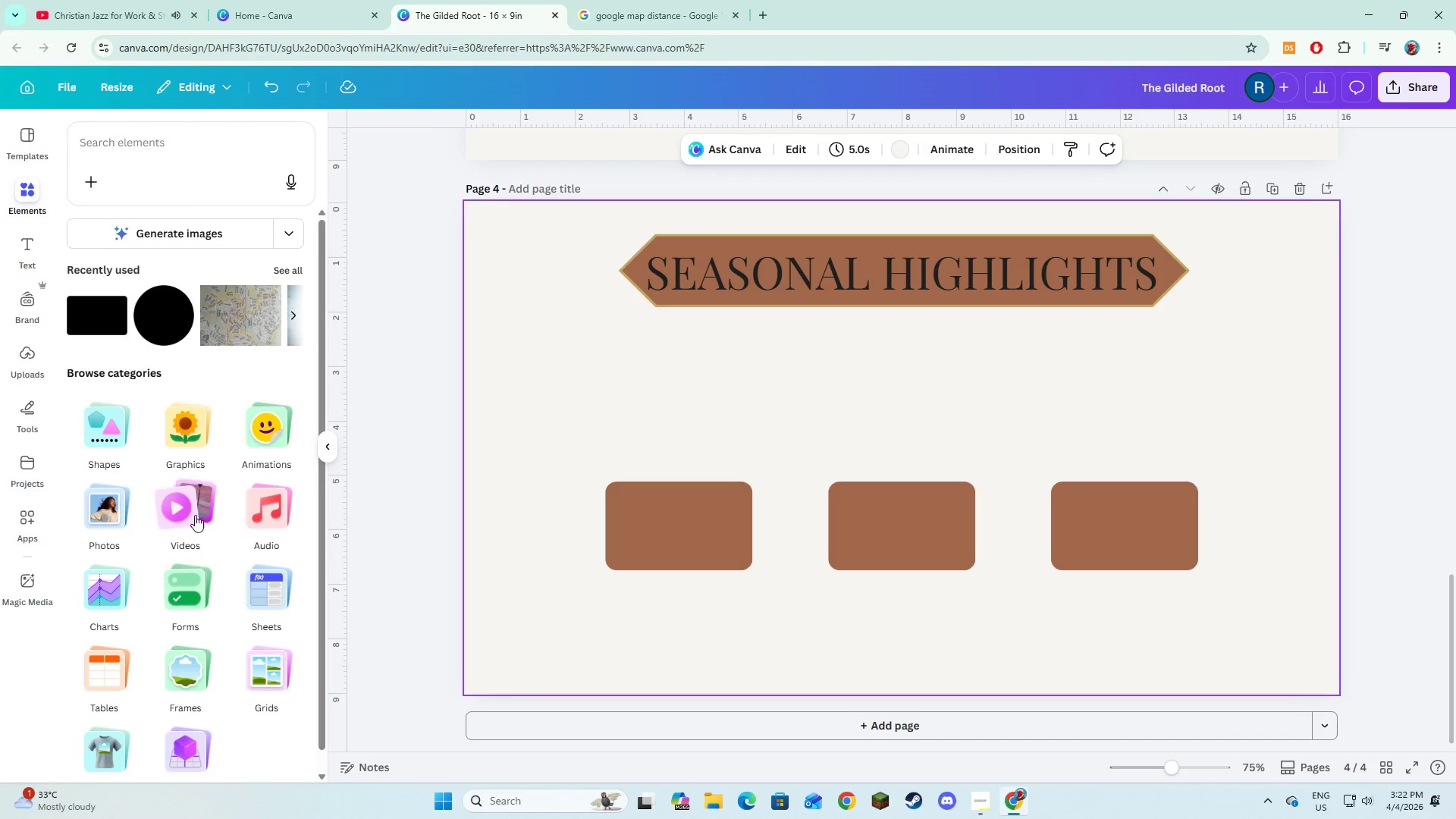 
left_click([199, 653])
 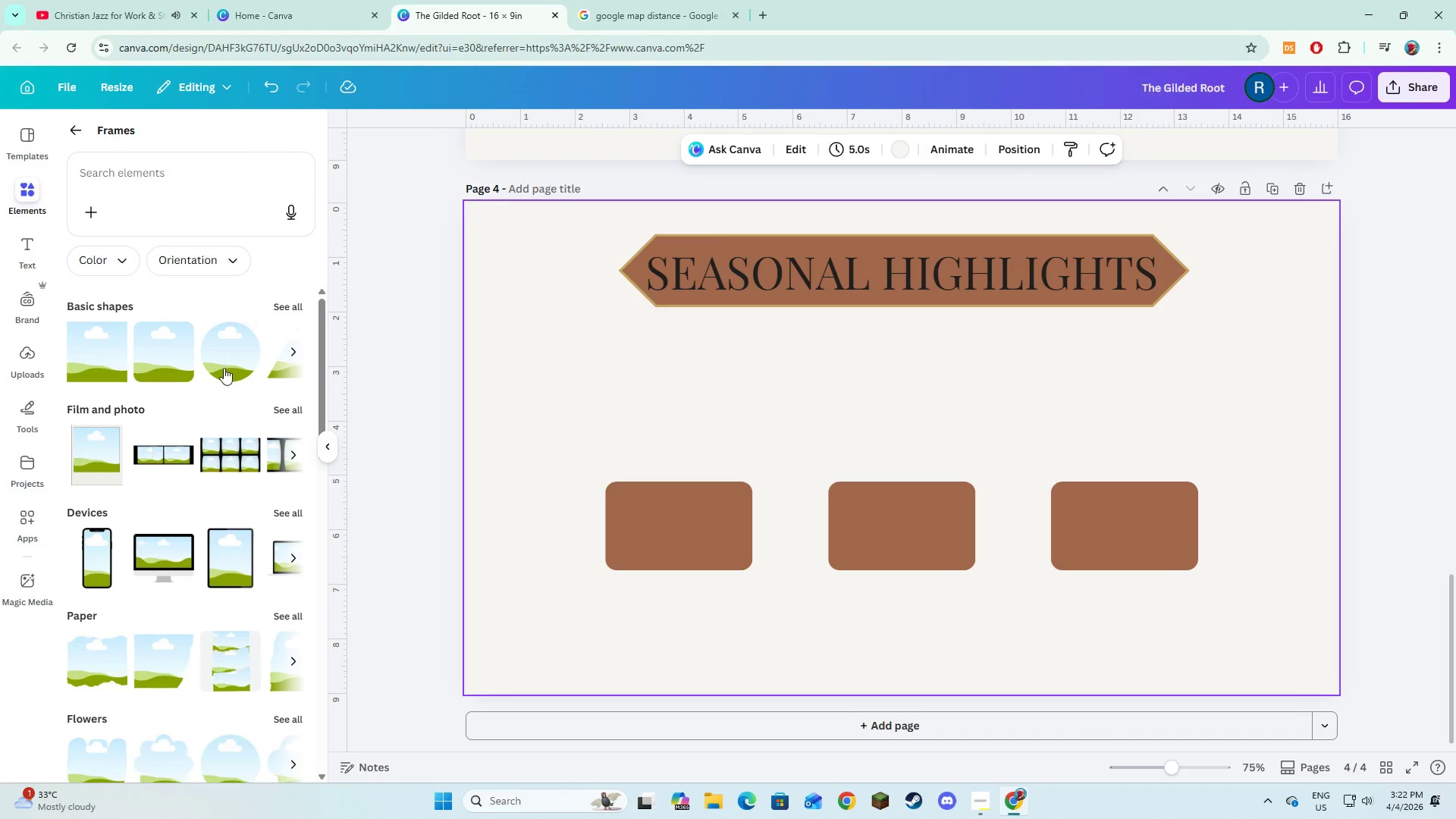 
left_click([224, 368])
 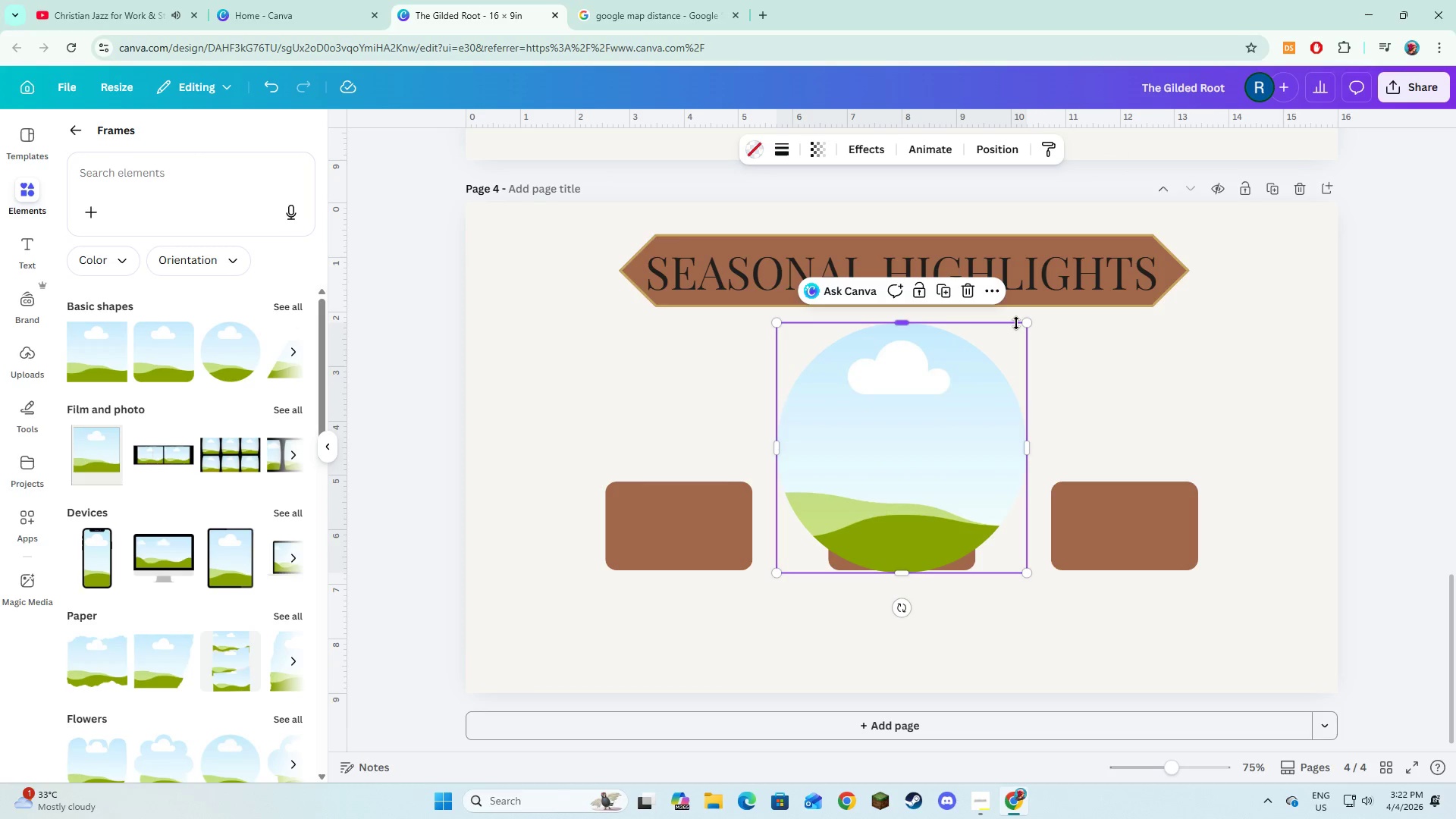 
left_click_drag(start_coordinate=[1024, 324], to_coordinate=[890, 508])
 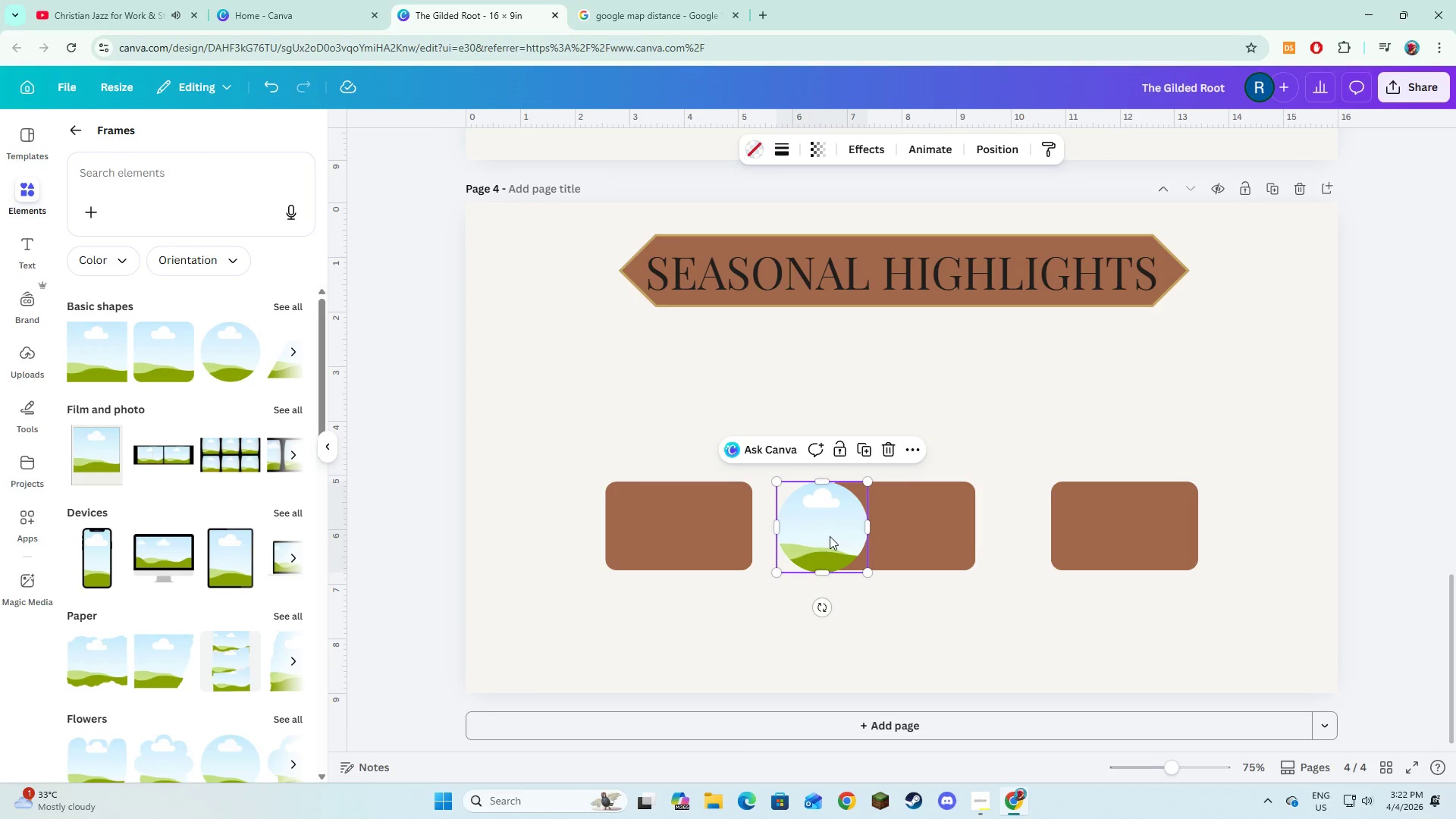 
left_click_drag(start_coordinate=[830, 536], to_coordinate=[672, 411])
 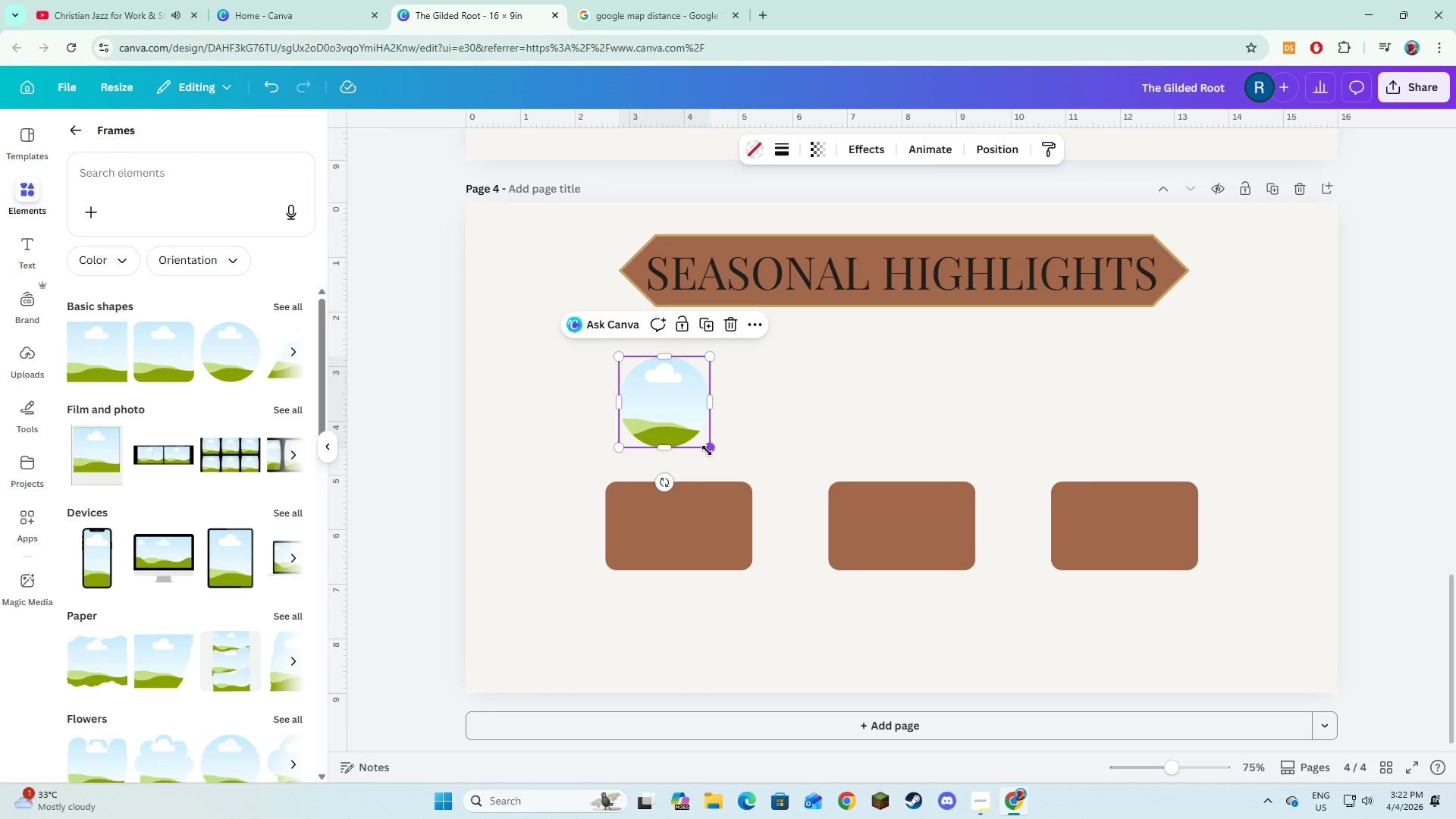 
left_click_drag(start_coordinate=[707, 448], to_coordinate=[752, 494])
 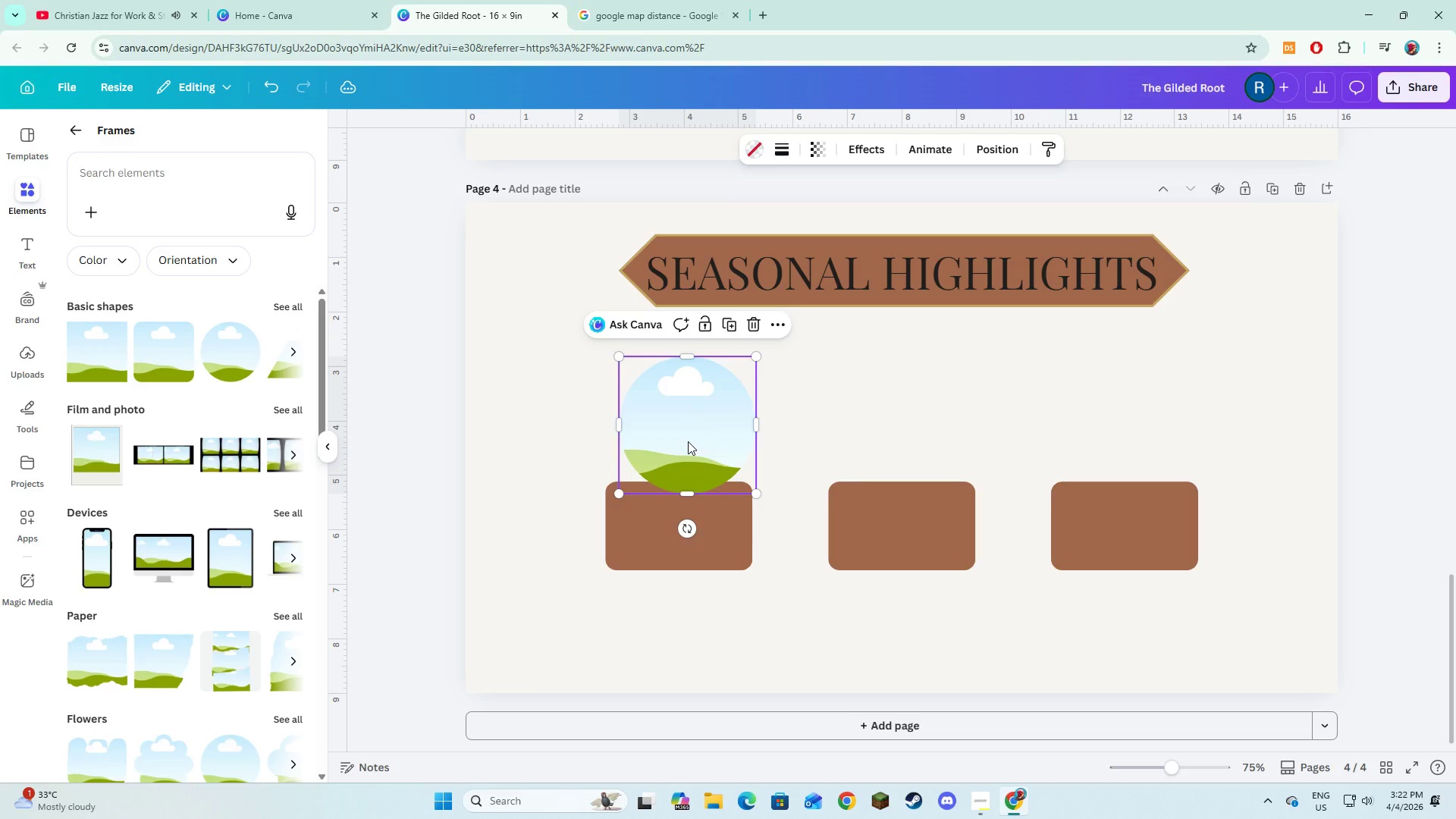 
left_click_drag(start_coordinate=[688, 441], to_coordinate=[676, 441])
 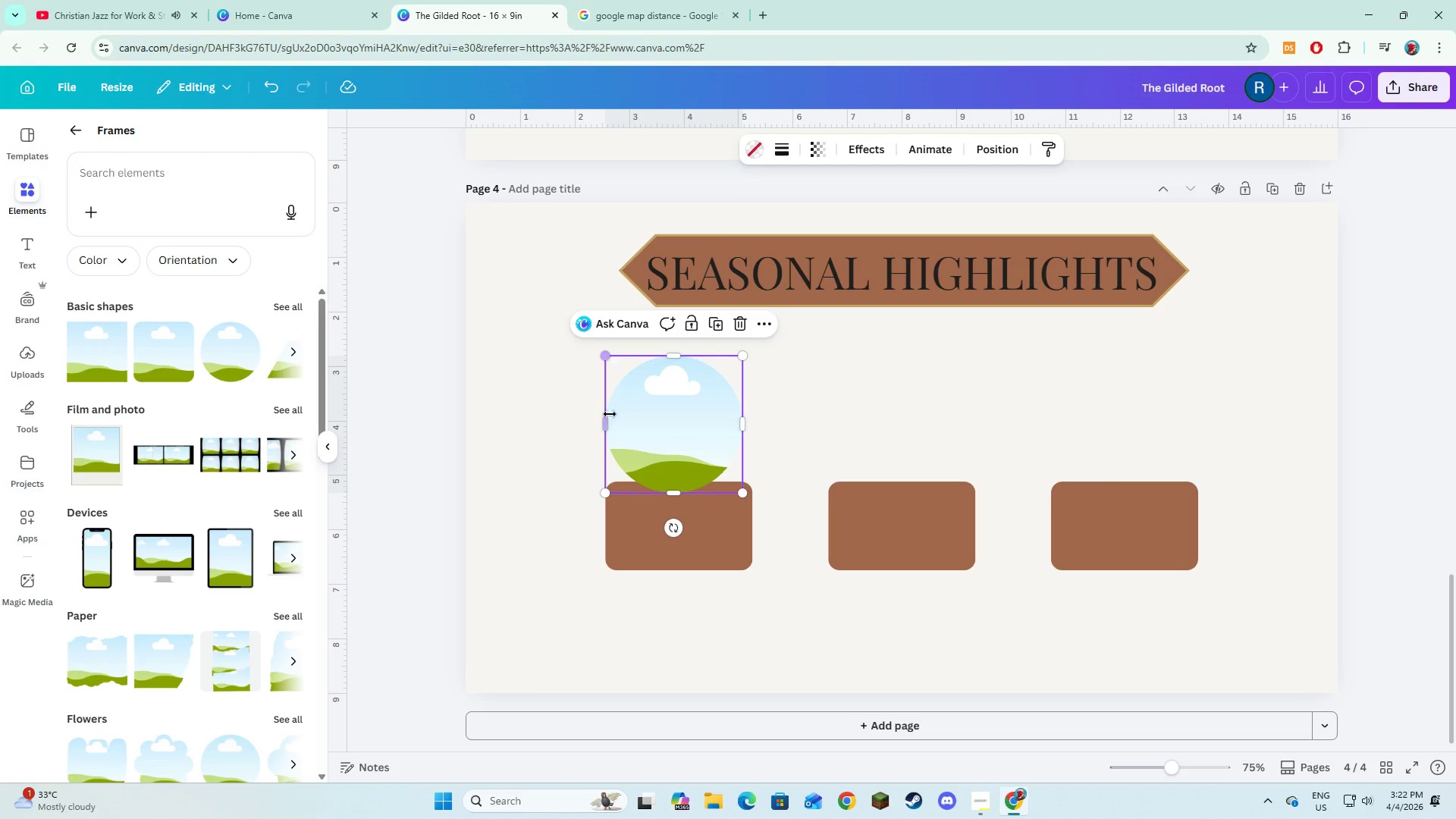 
left_click_drag(start_coordinate=[604, 424], to_coordinate=[592, 422])
 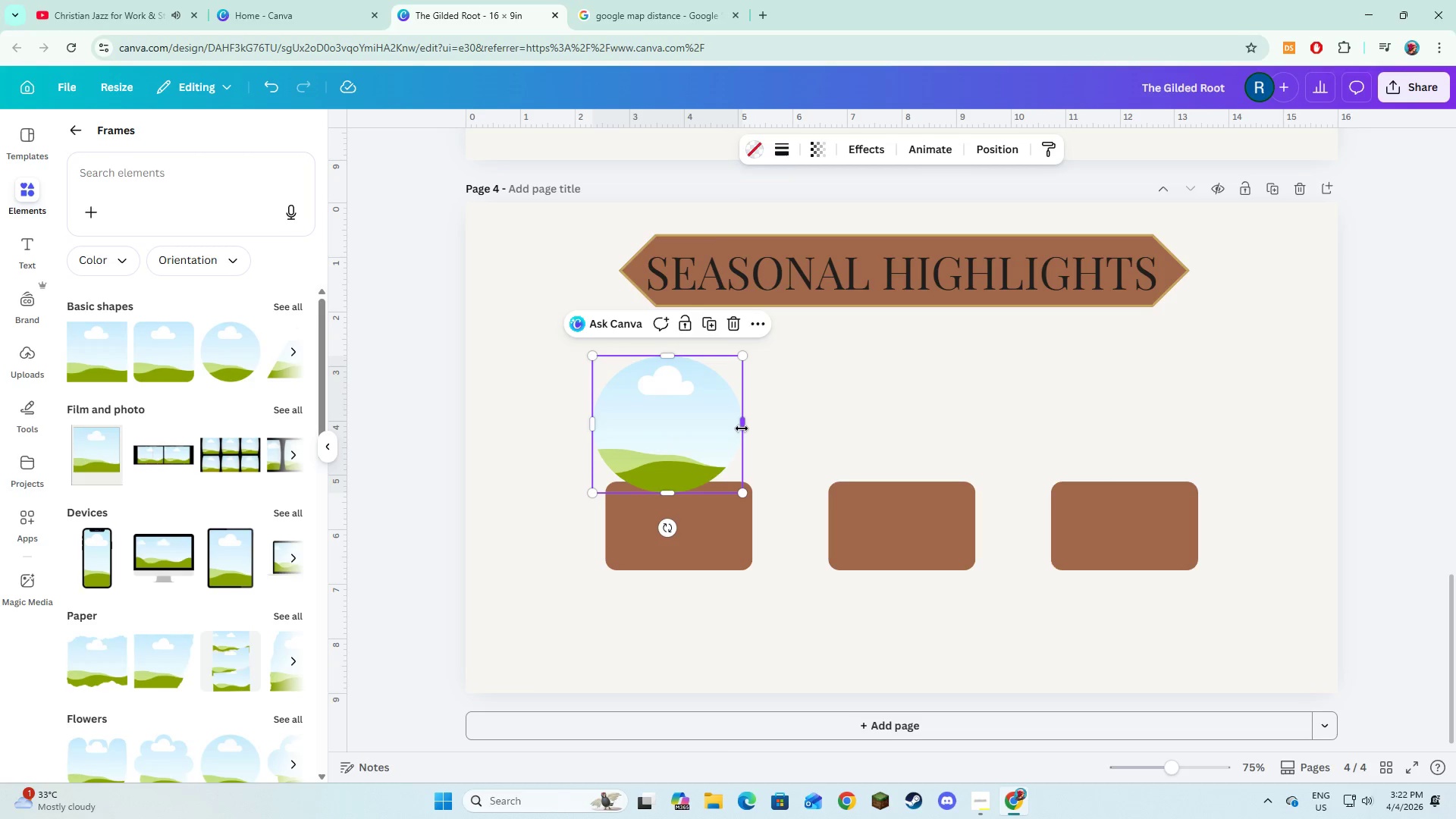 
left_click_drag(start_coordinate=[742, 428], to_coordinate=[761, 431])
 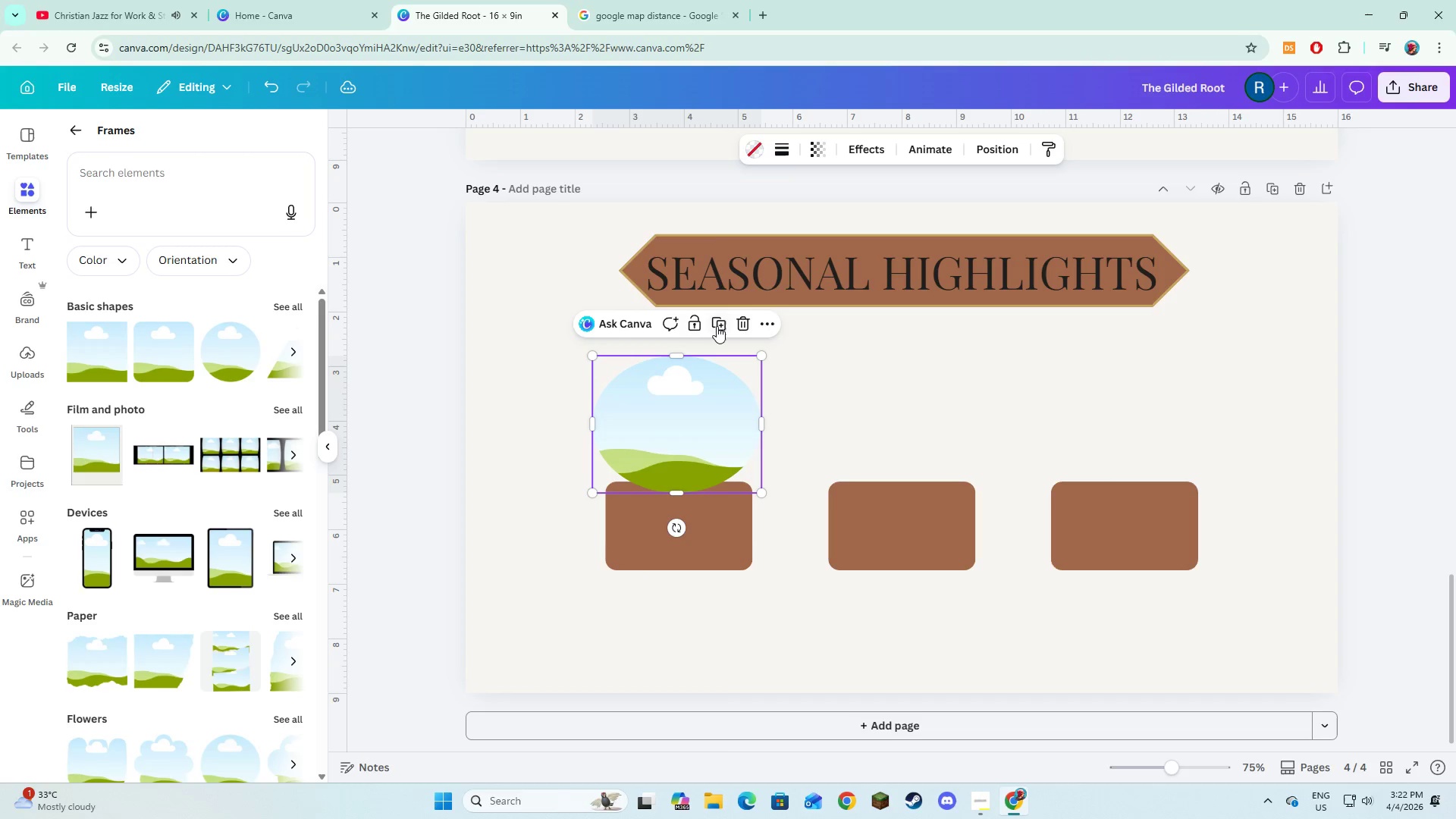 
left_click([717, 326])
 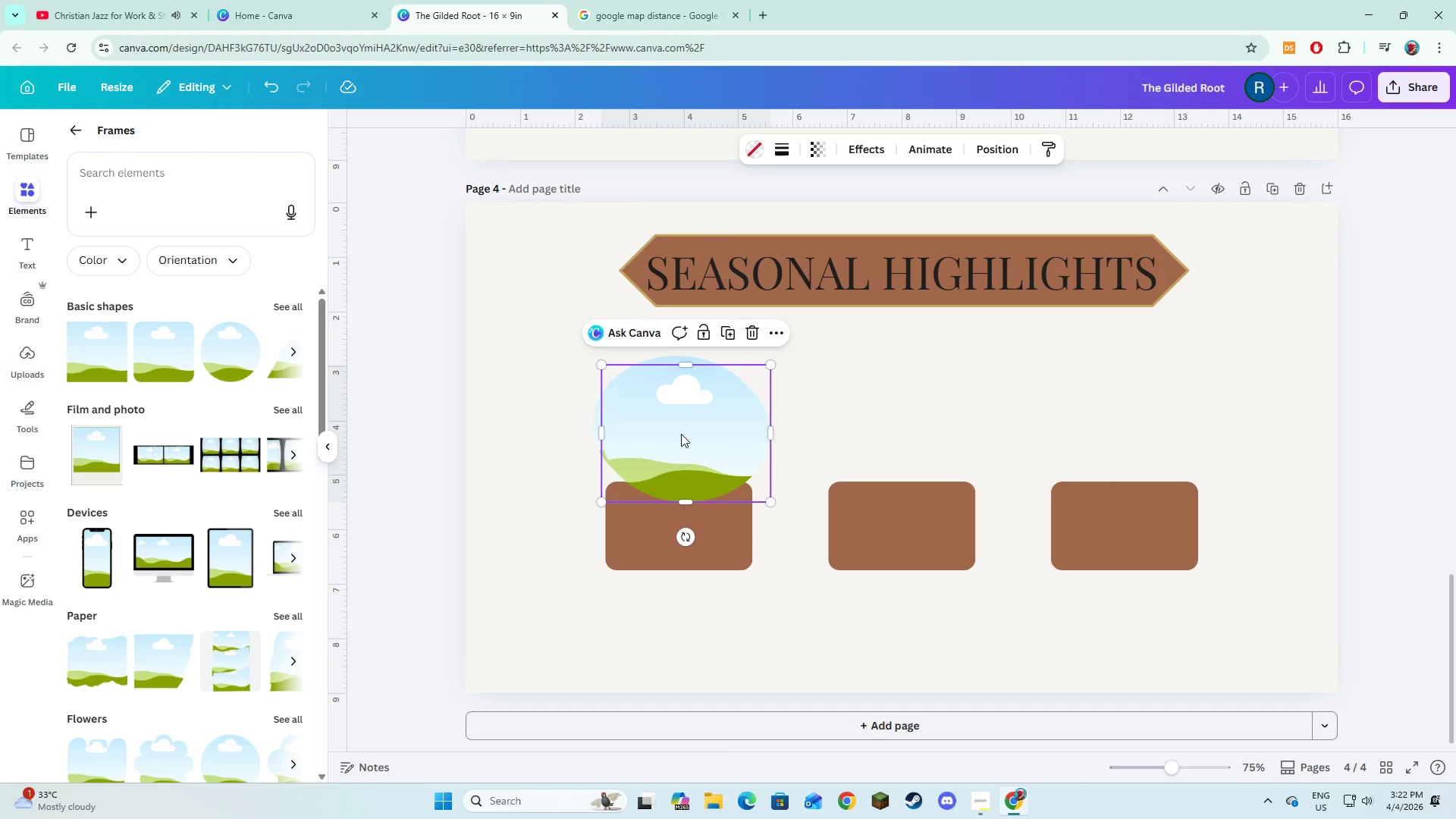 
left_click_drag(start_coordinate=[681, 434], to_coordinate=[895, 427])
 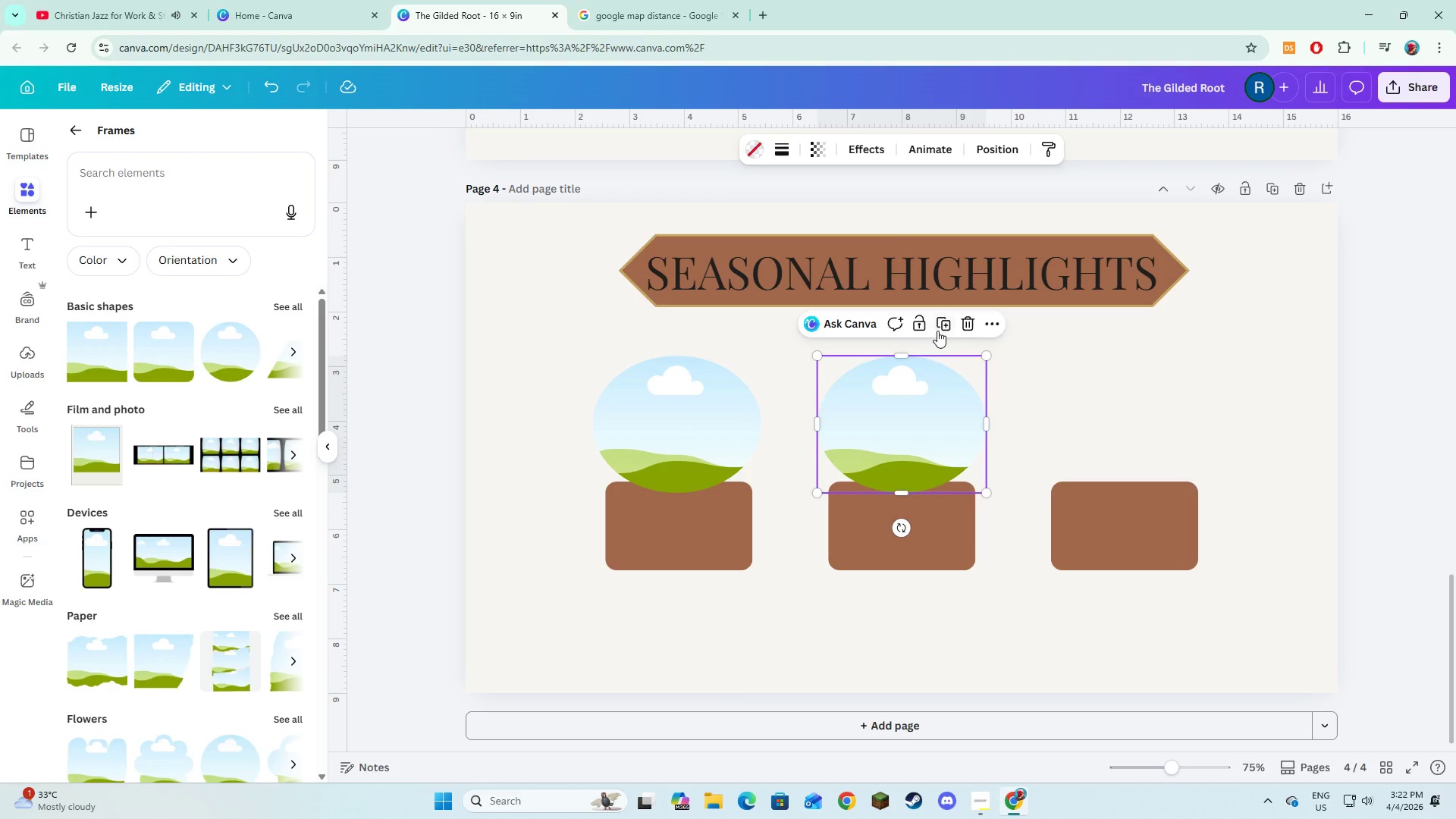 
left_click([939, 329])
 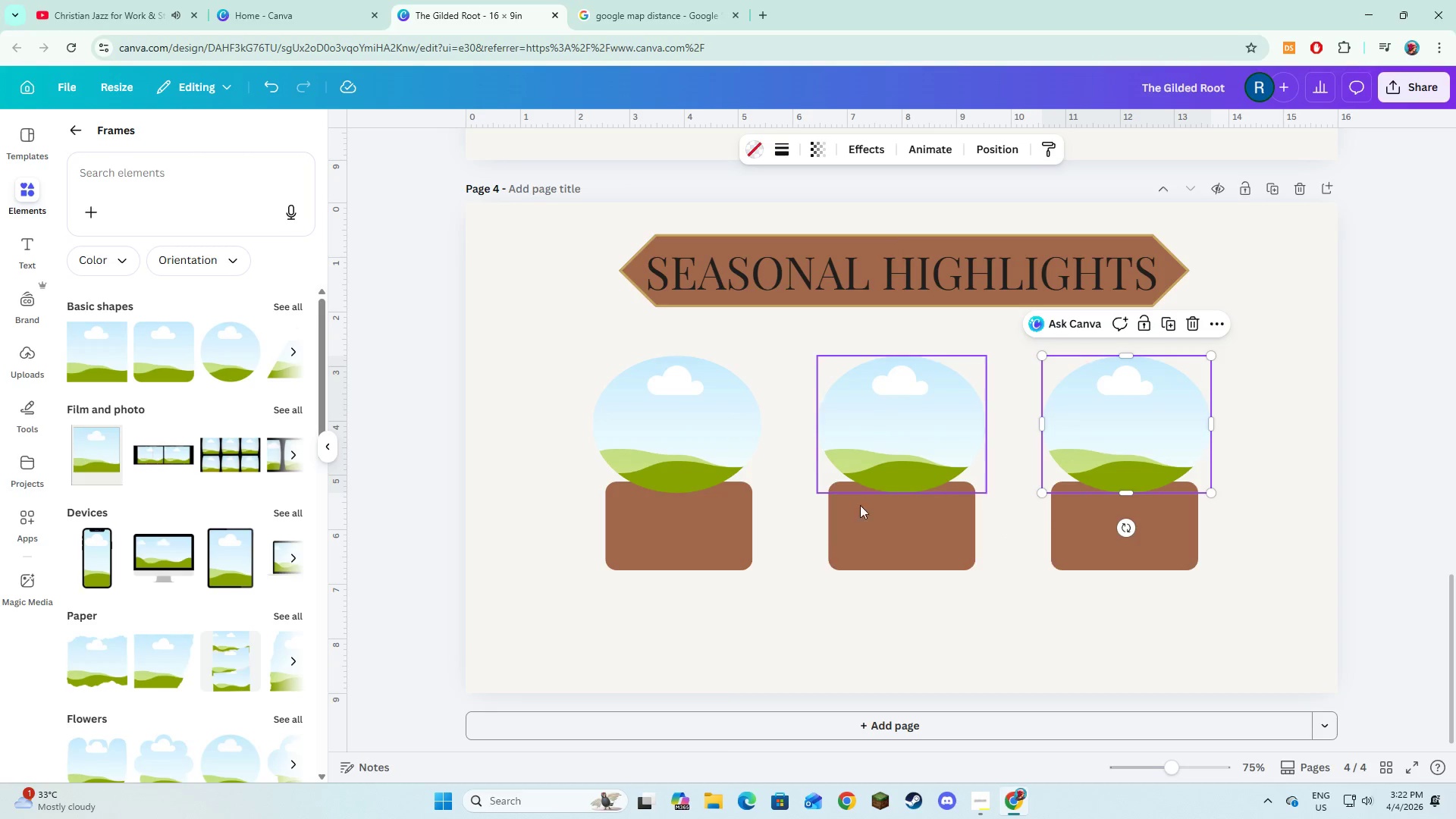 
left_click([858, 575])
 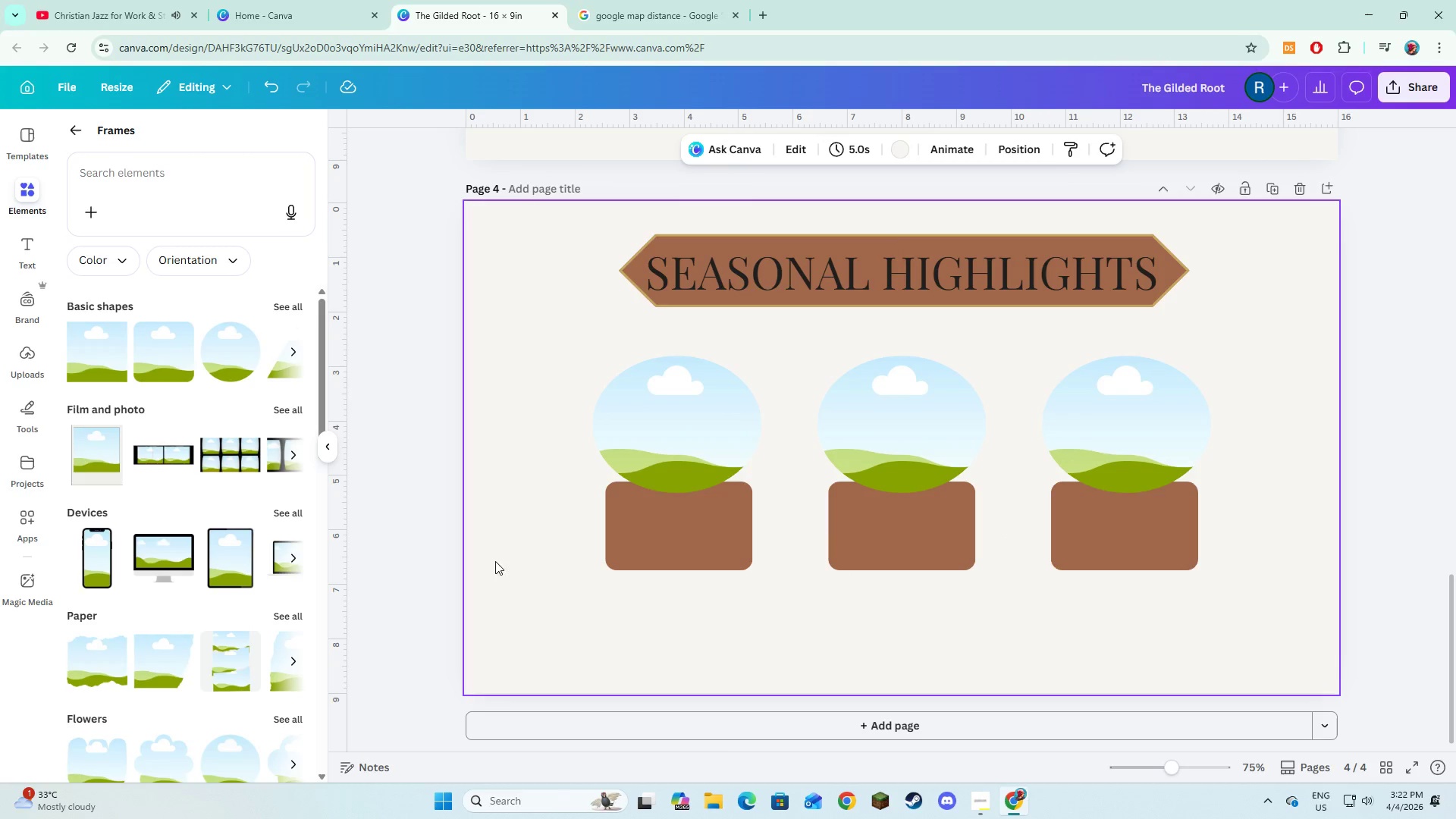 
wait(5.19)
 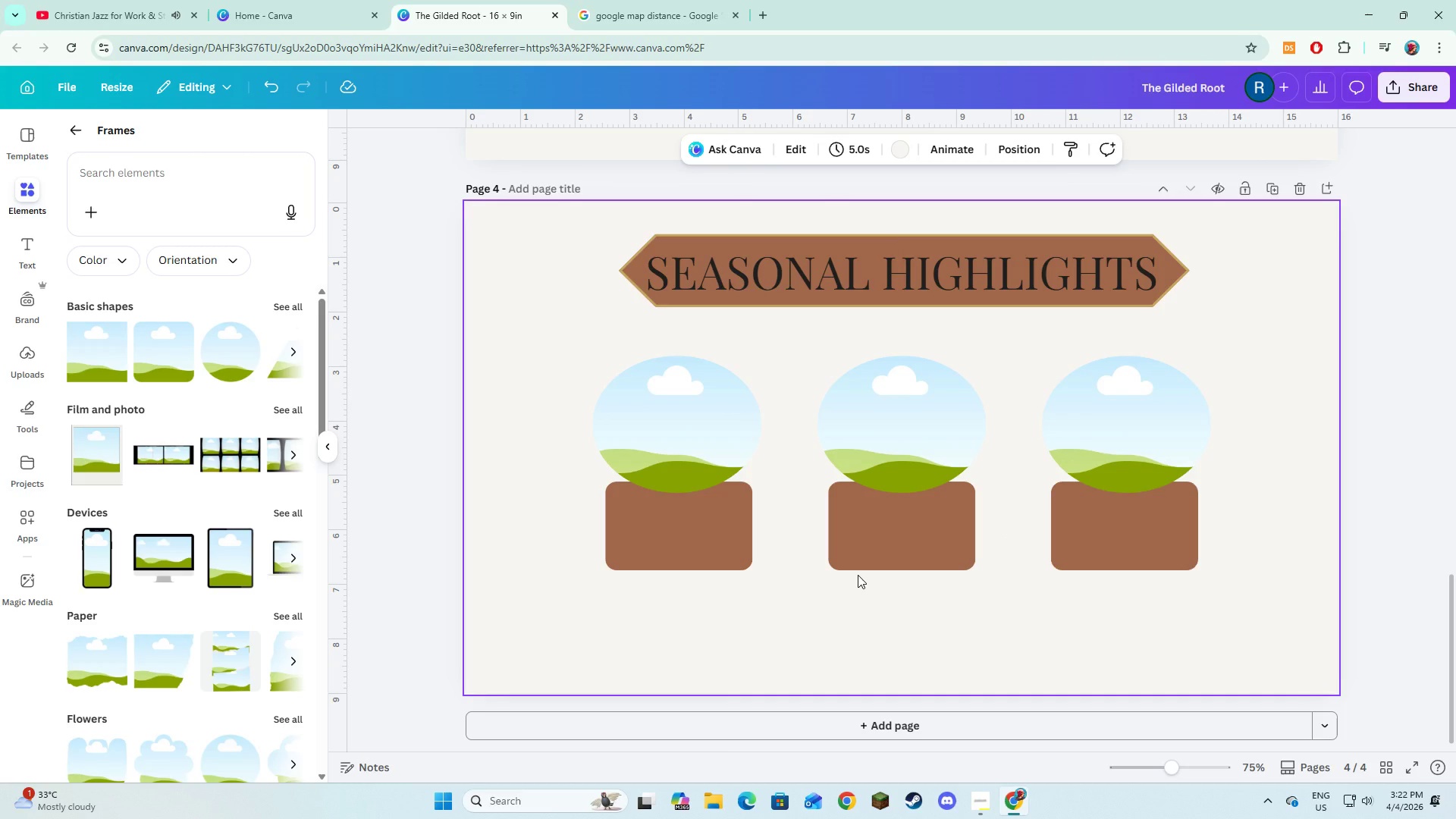 
left_click([74, 135])
 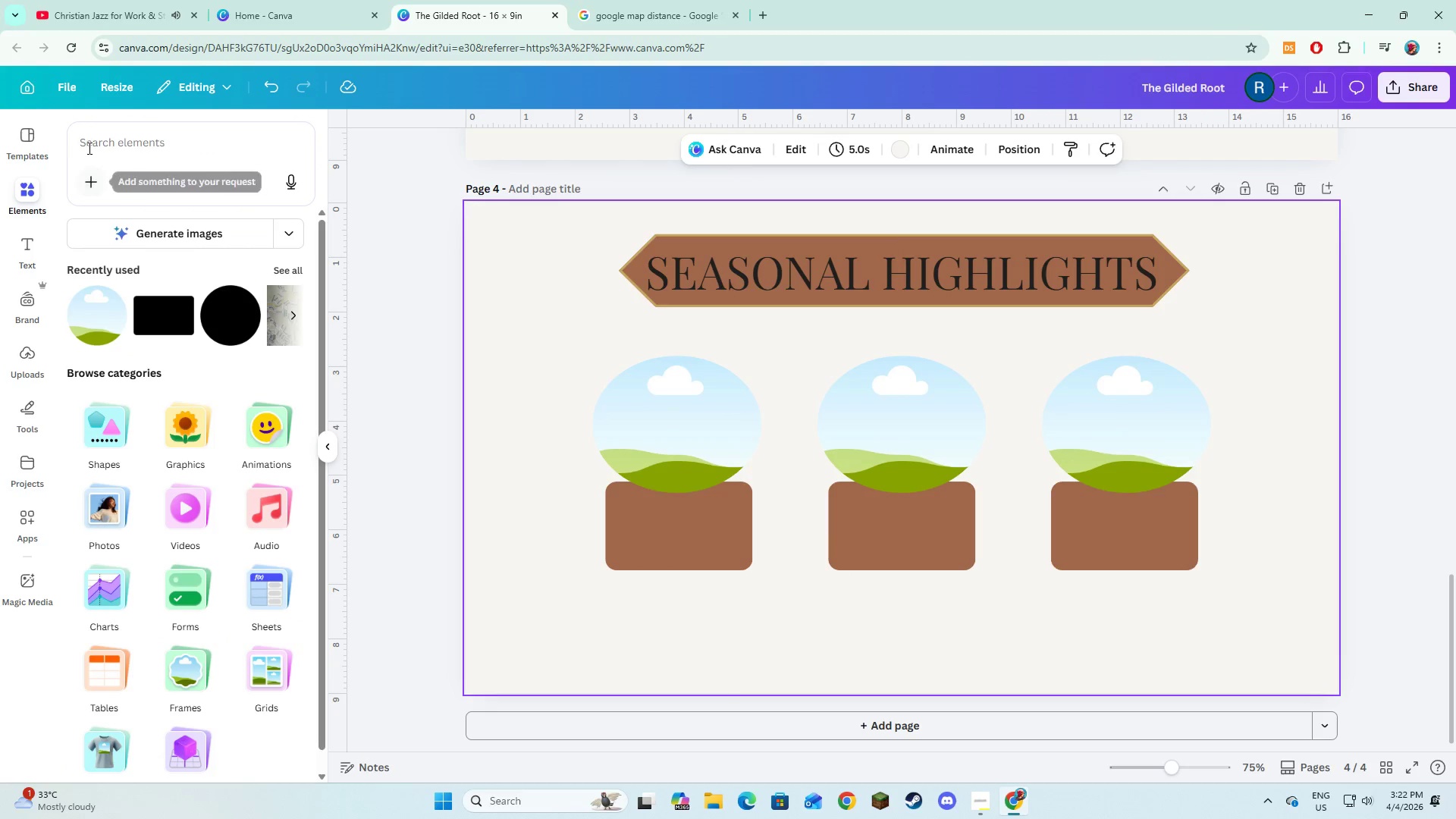 
left_click([89, 147])
 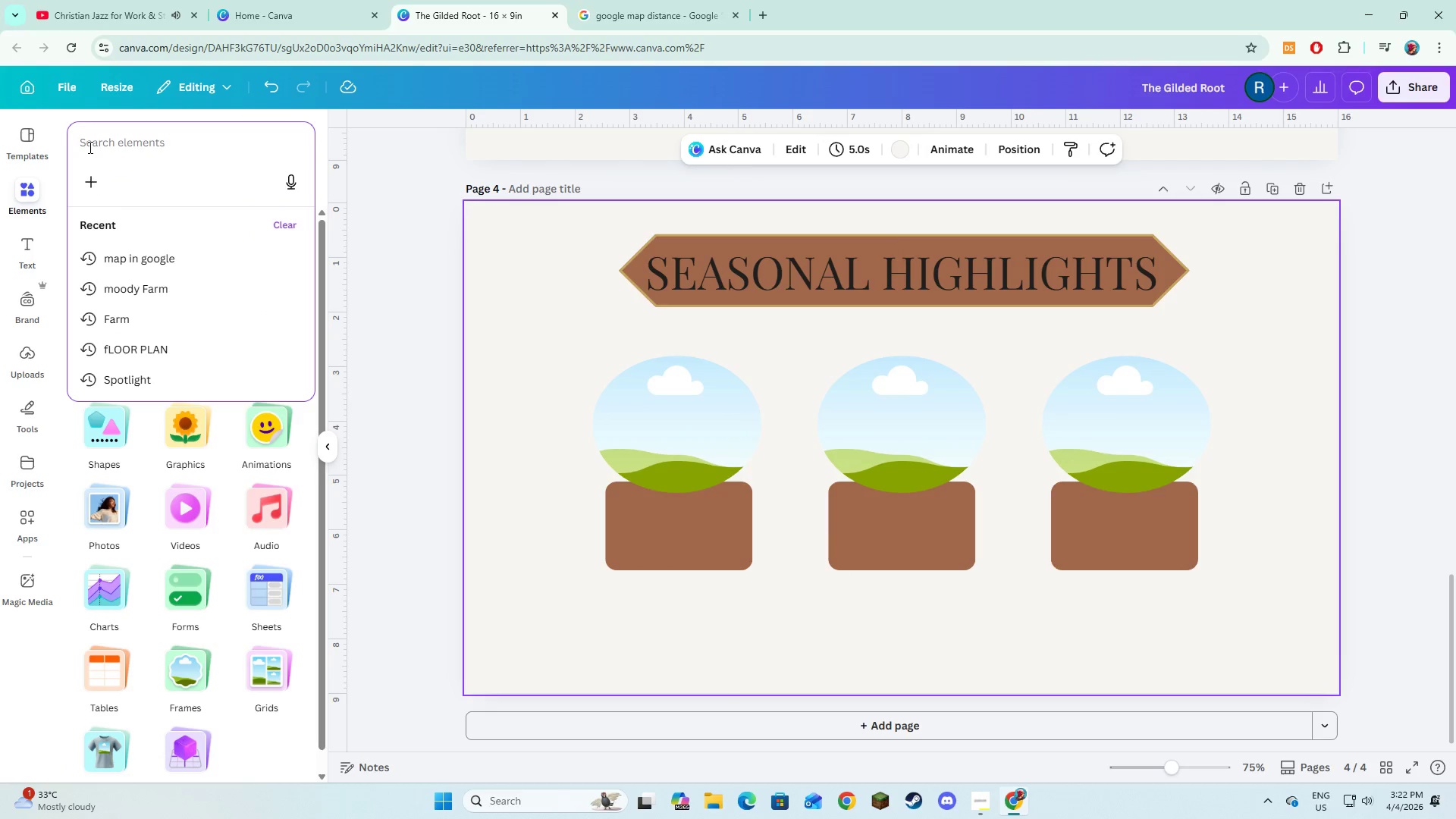 
type(tomatoes)
 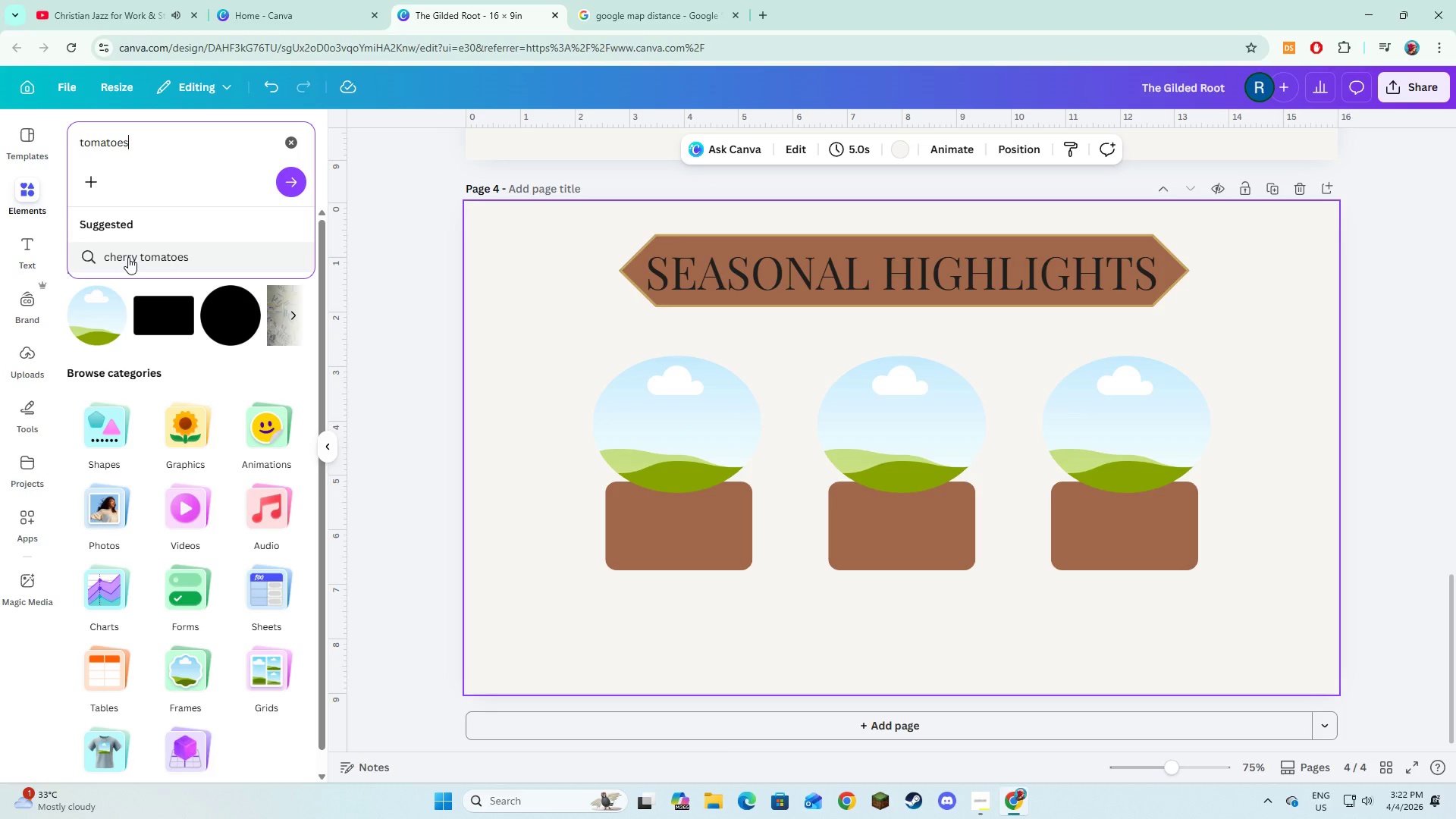 
key(NumpadEnter)
 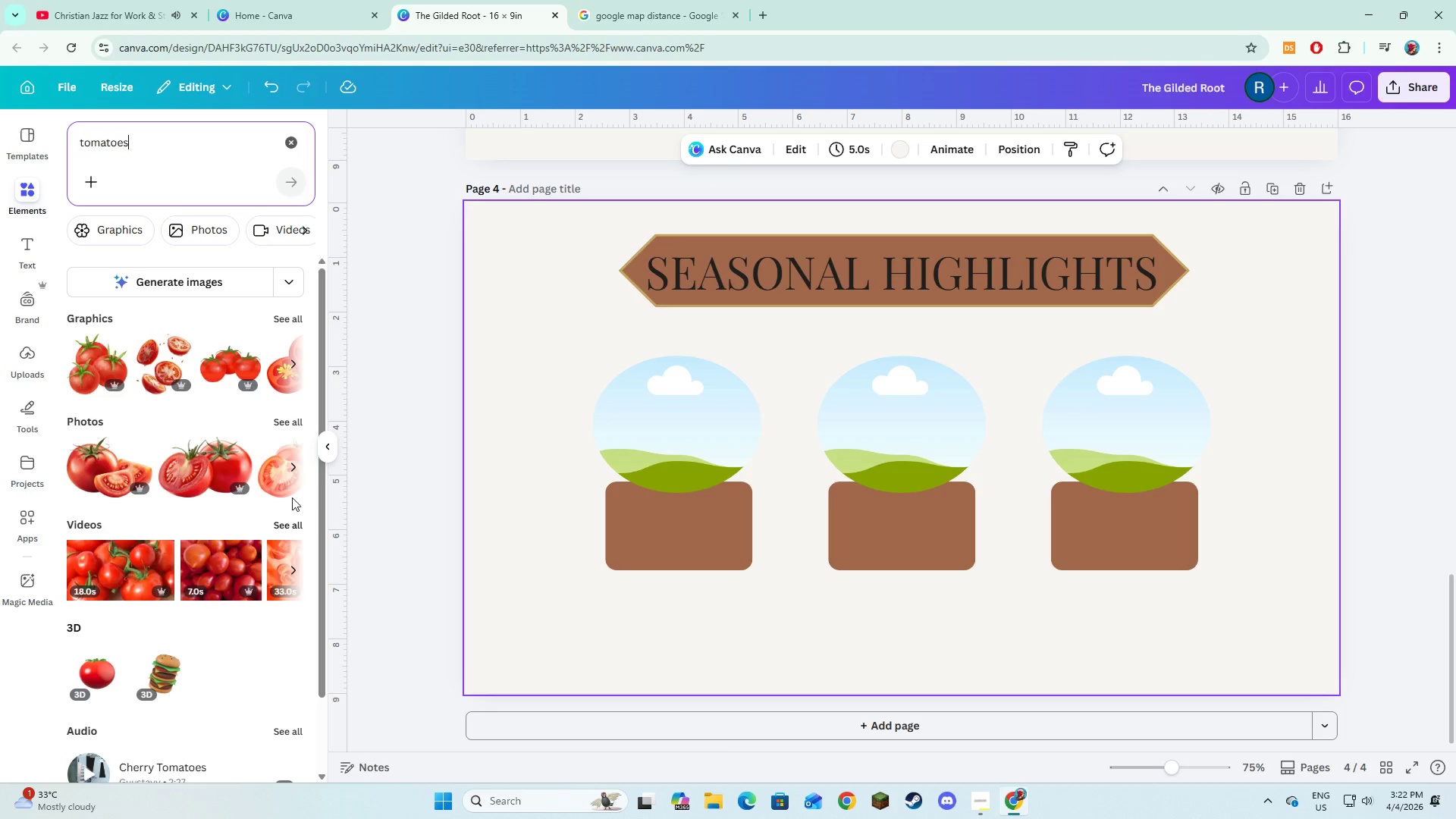 
left_click([283, 421])
 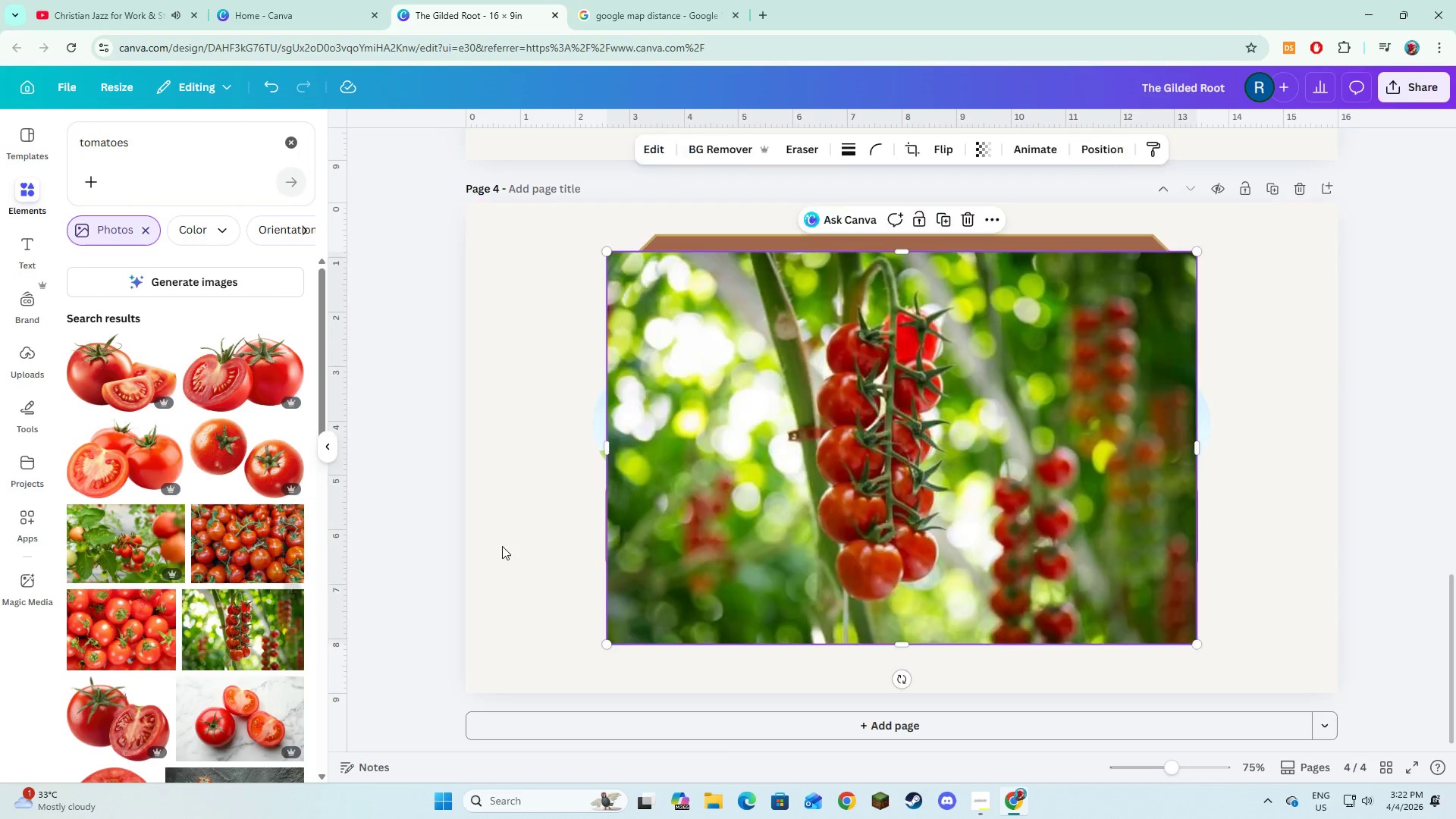 
wait(5.84)
 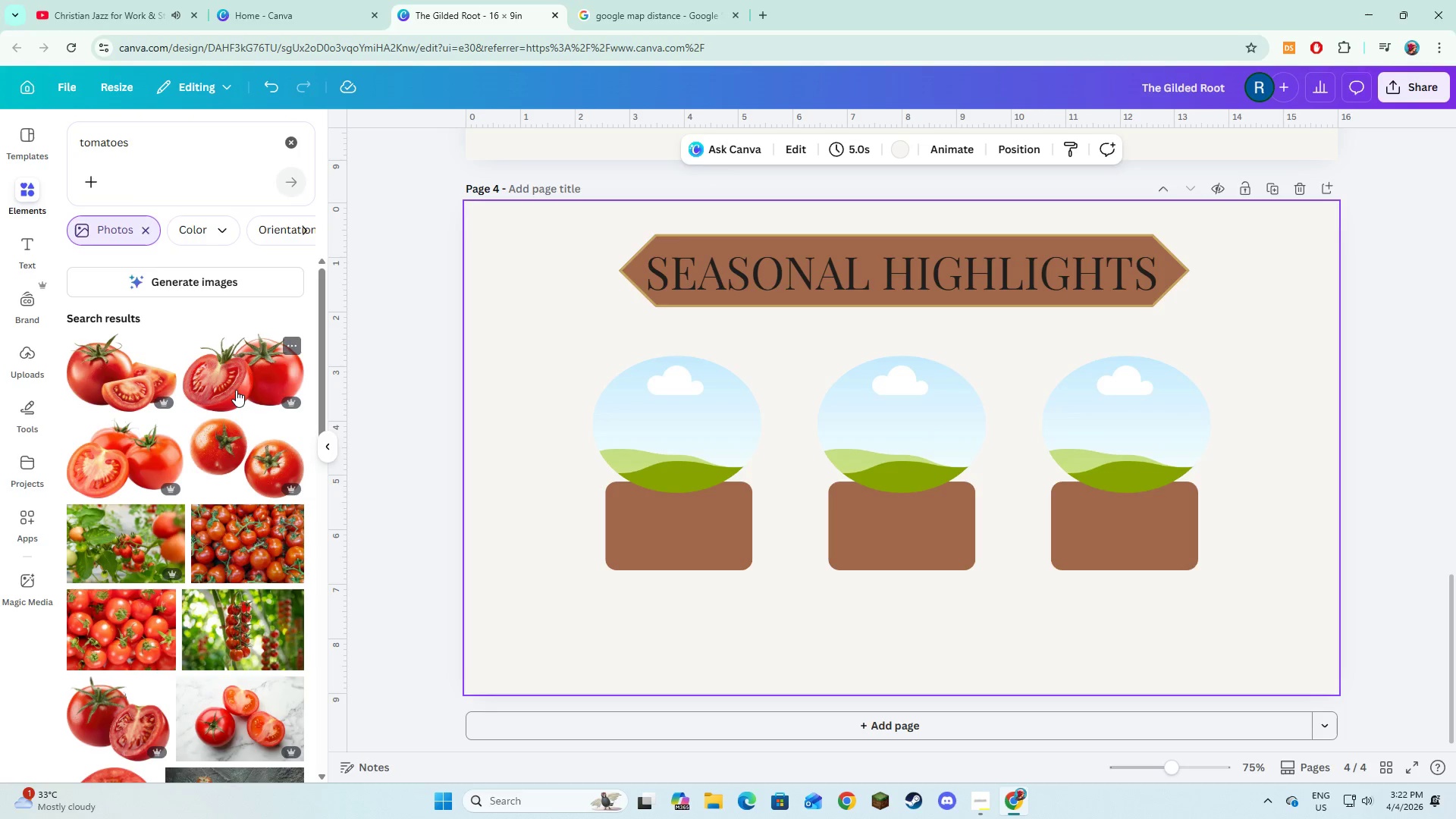 
left_click_drag(start_coordinate=[900, 437], to_coordinate=[723, 466])
 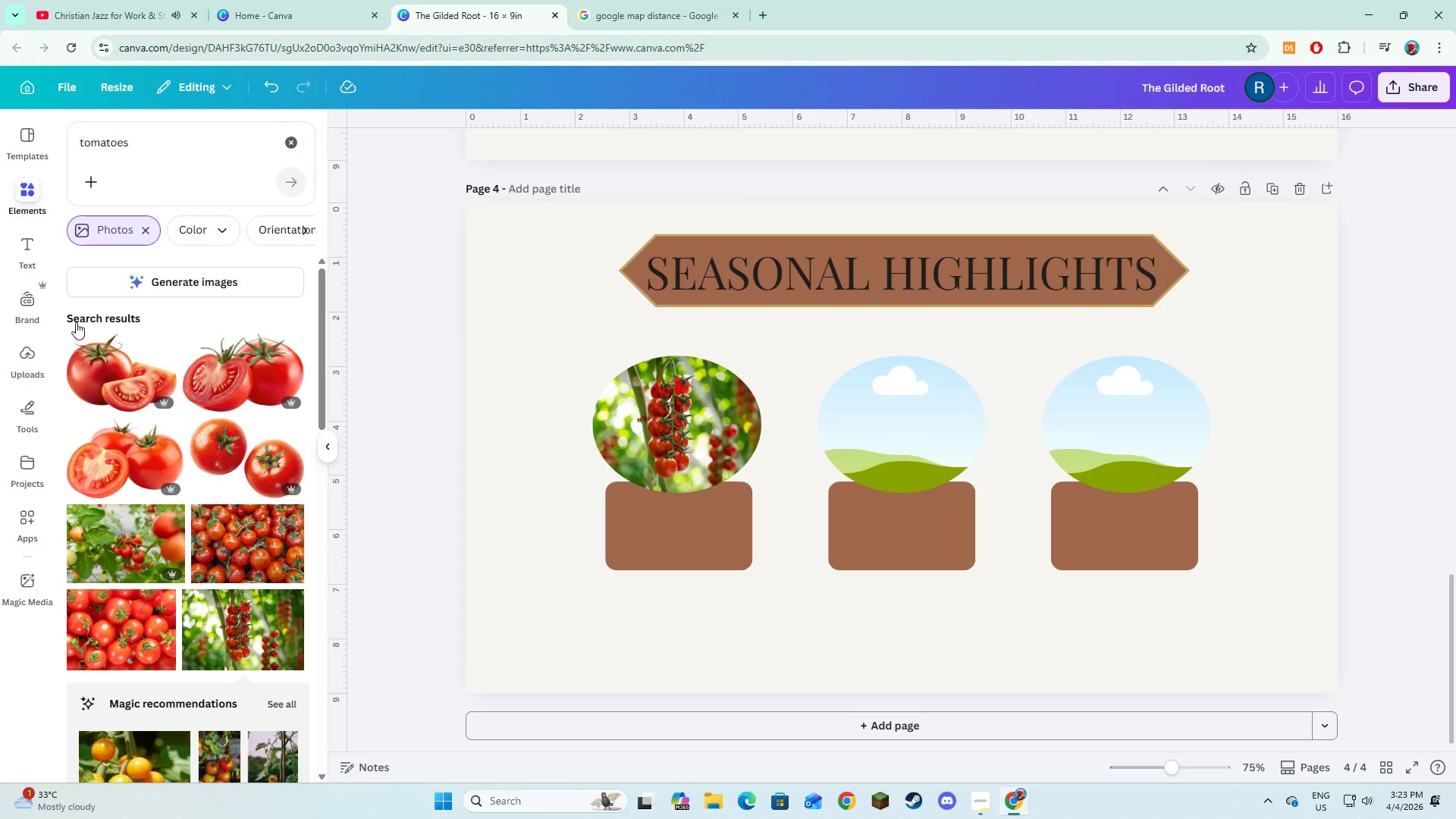 
left_click_drag(start_coordinate=[166, 136], to_coordinate=[58, 138])
 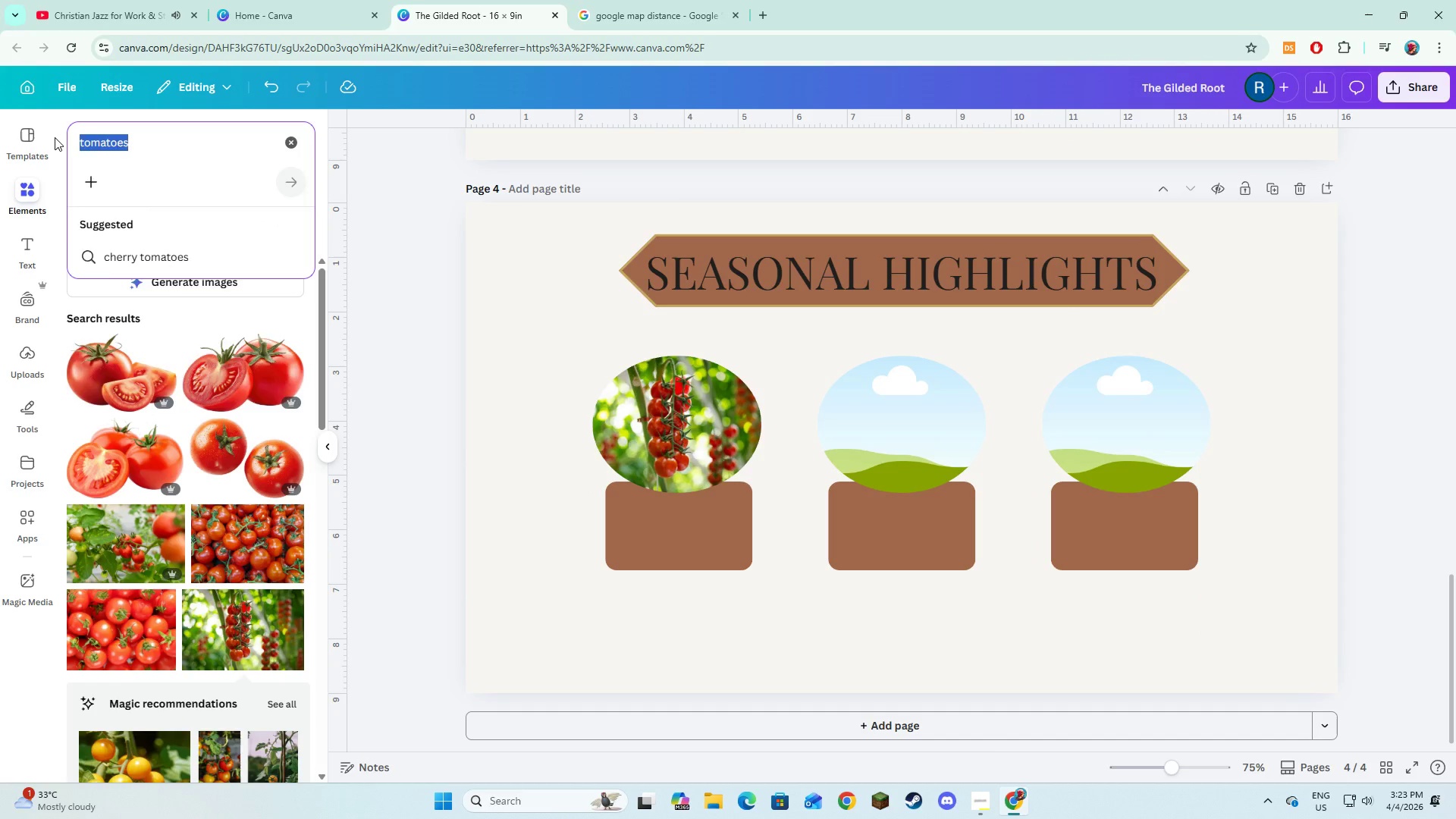 
type(wild mushb)
key(Backspace)
type(room)
 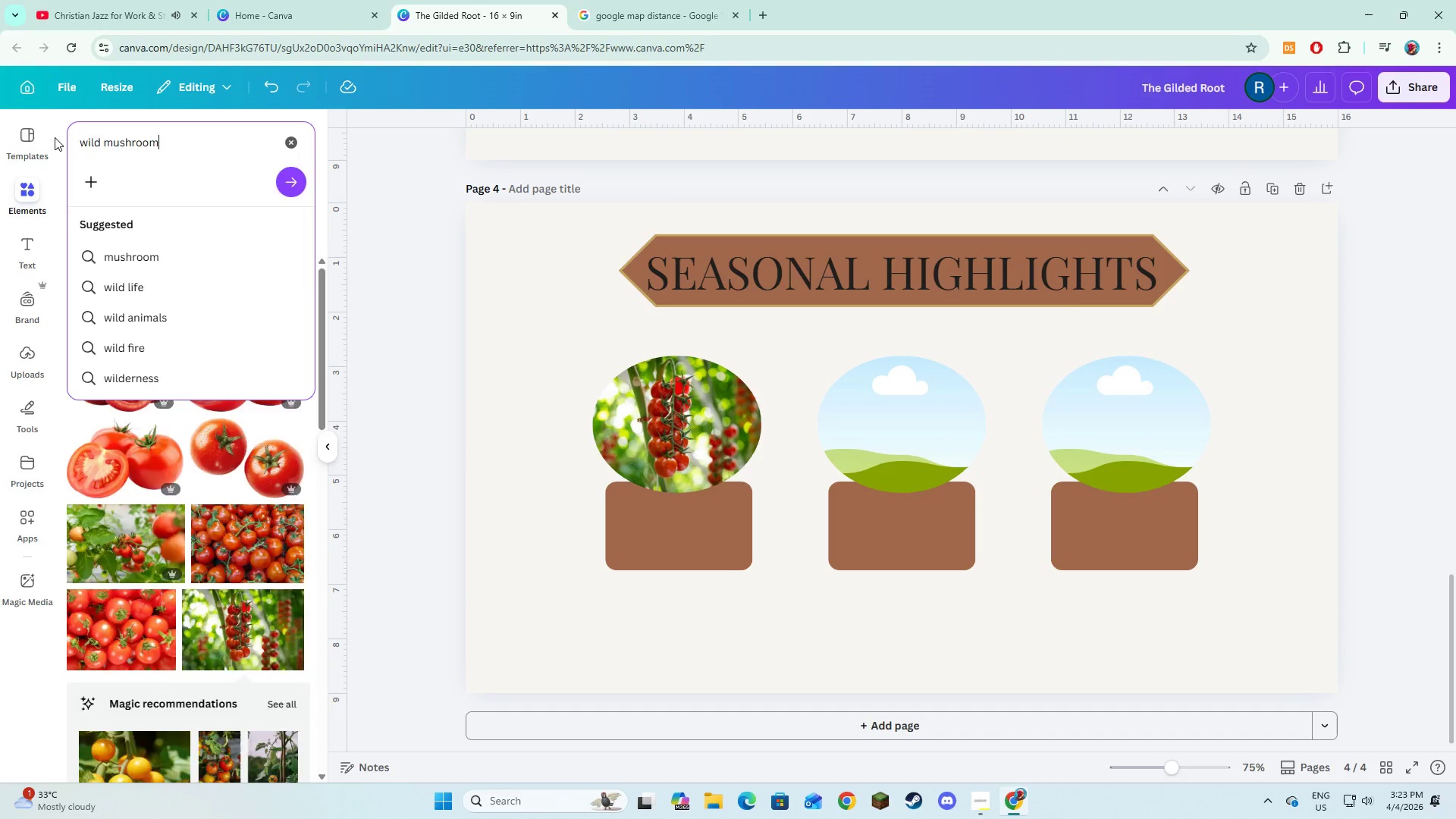 
key(Enter)
 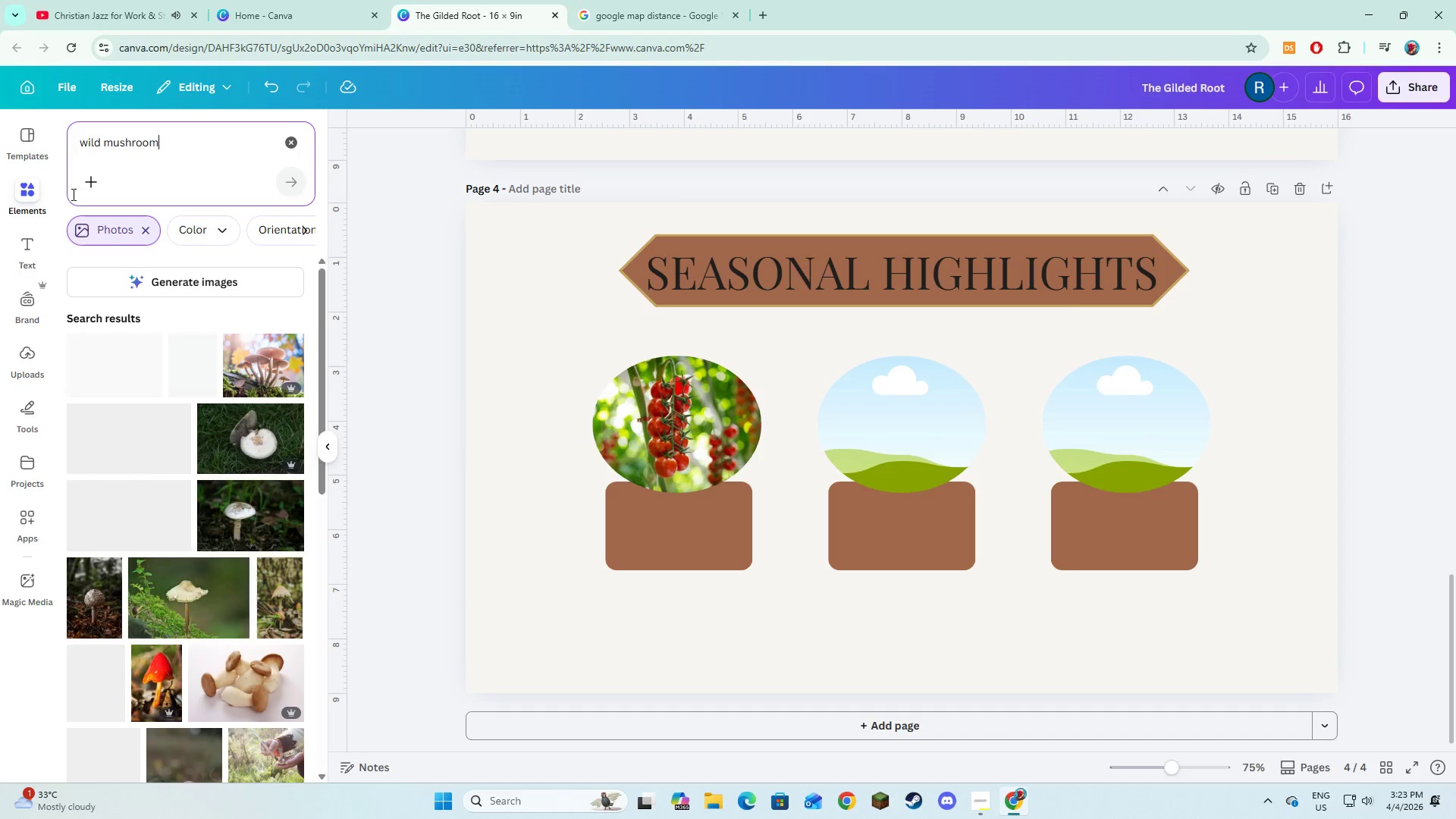 
mouse_move([178, 340])
 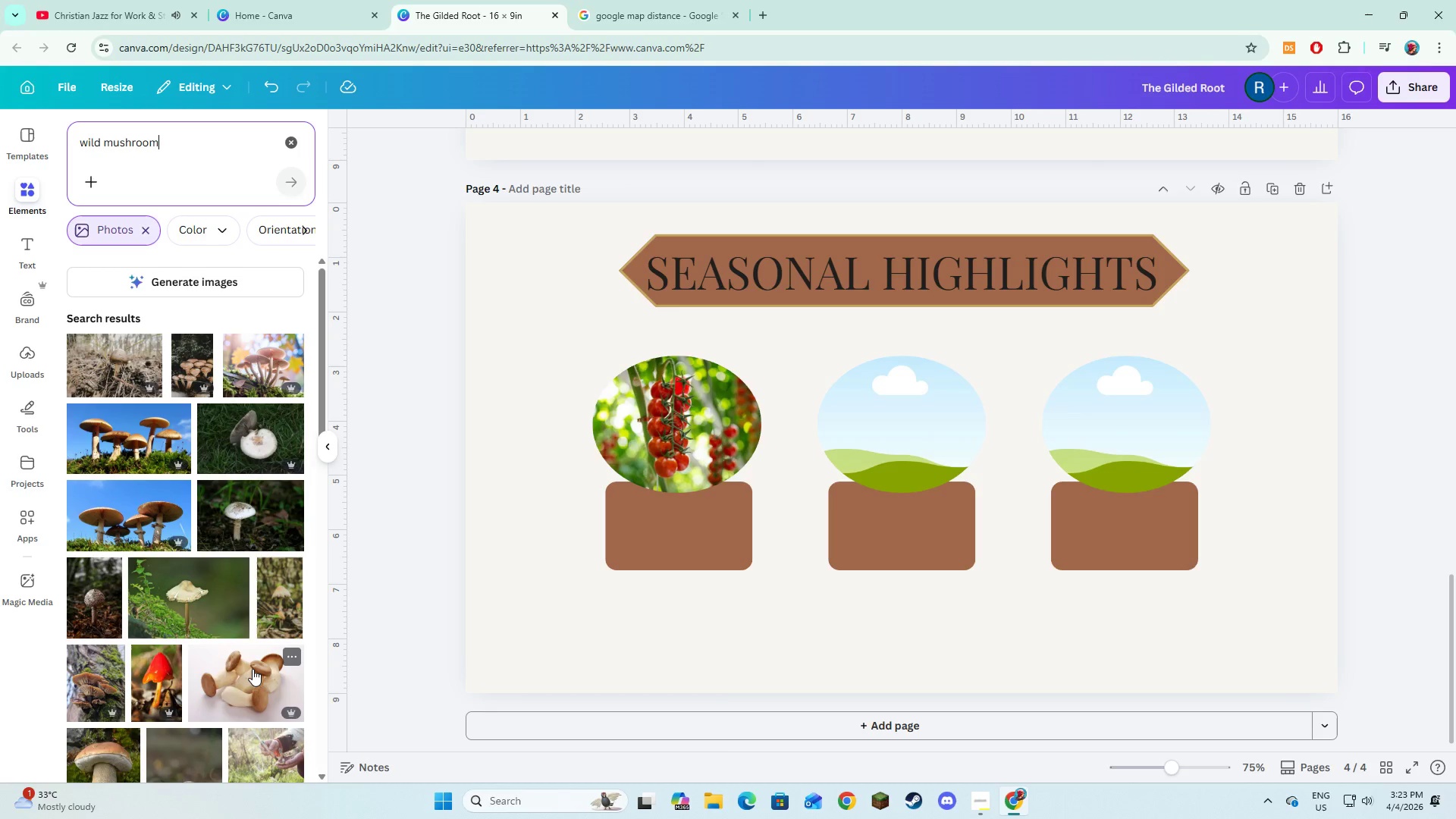 
left_click([253, 669])
 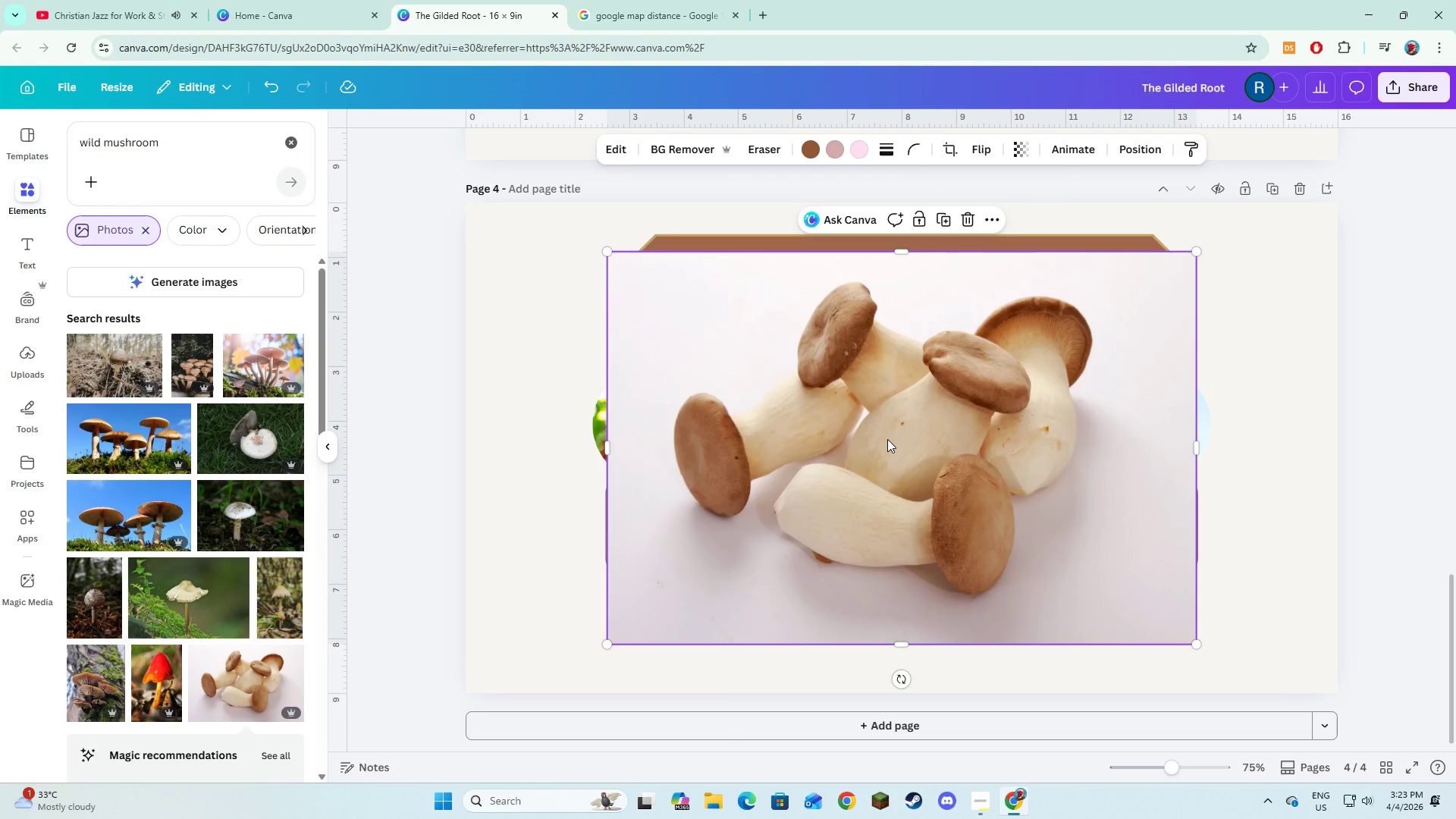 
left_click_drag(start_coordinate=[887, 439], to_coordinate=[874, 441])
 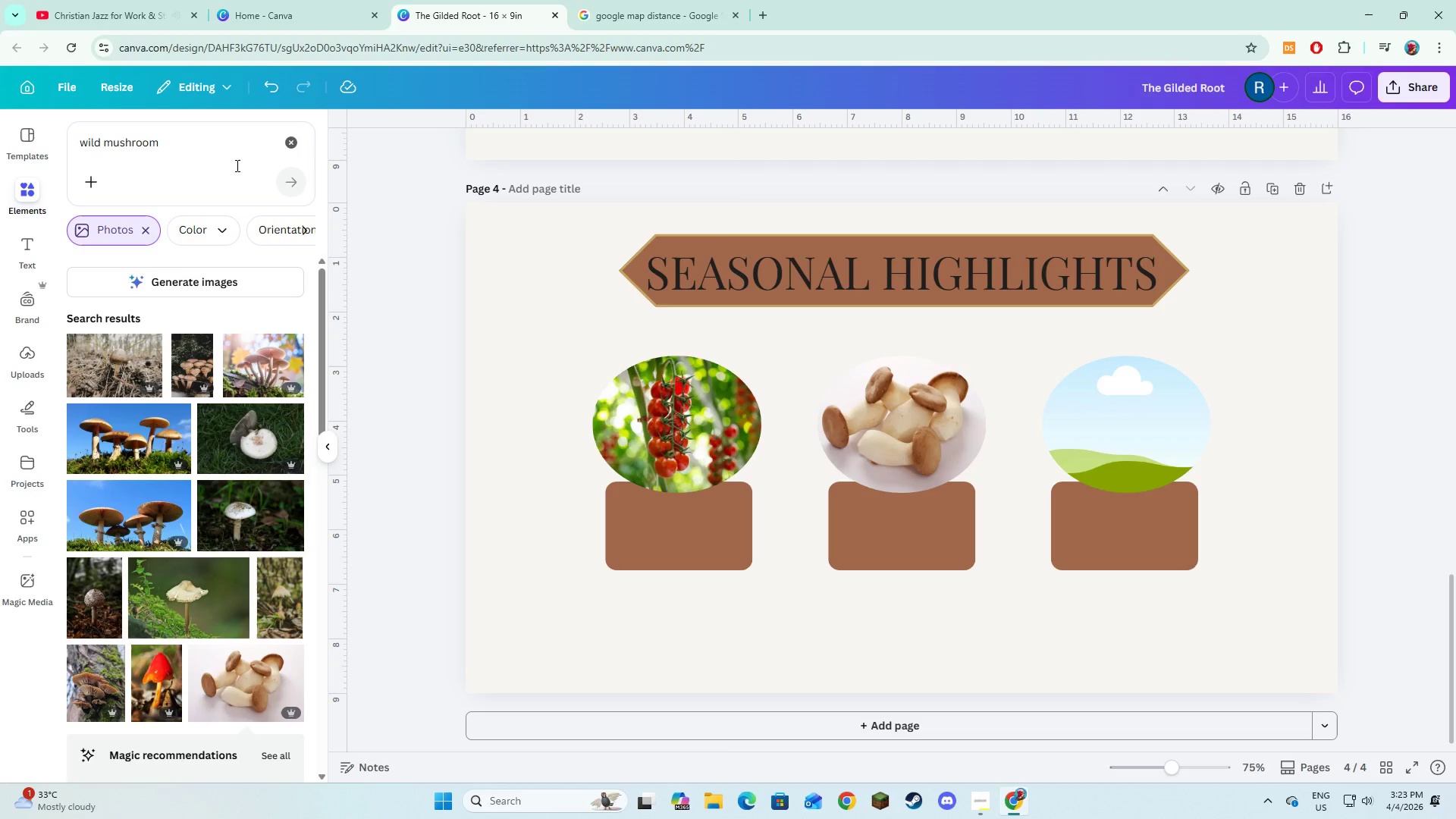 
double_click([167, 147])
 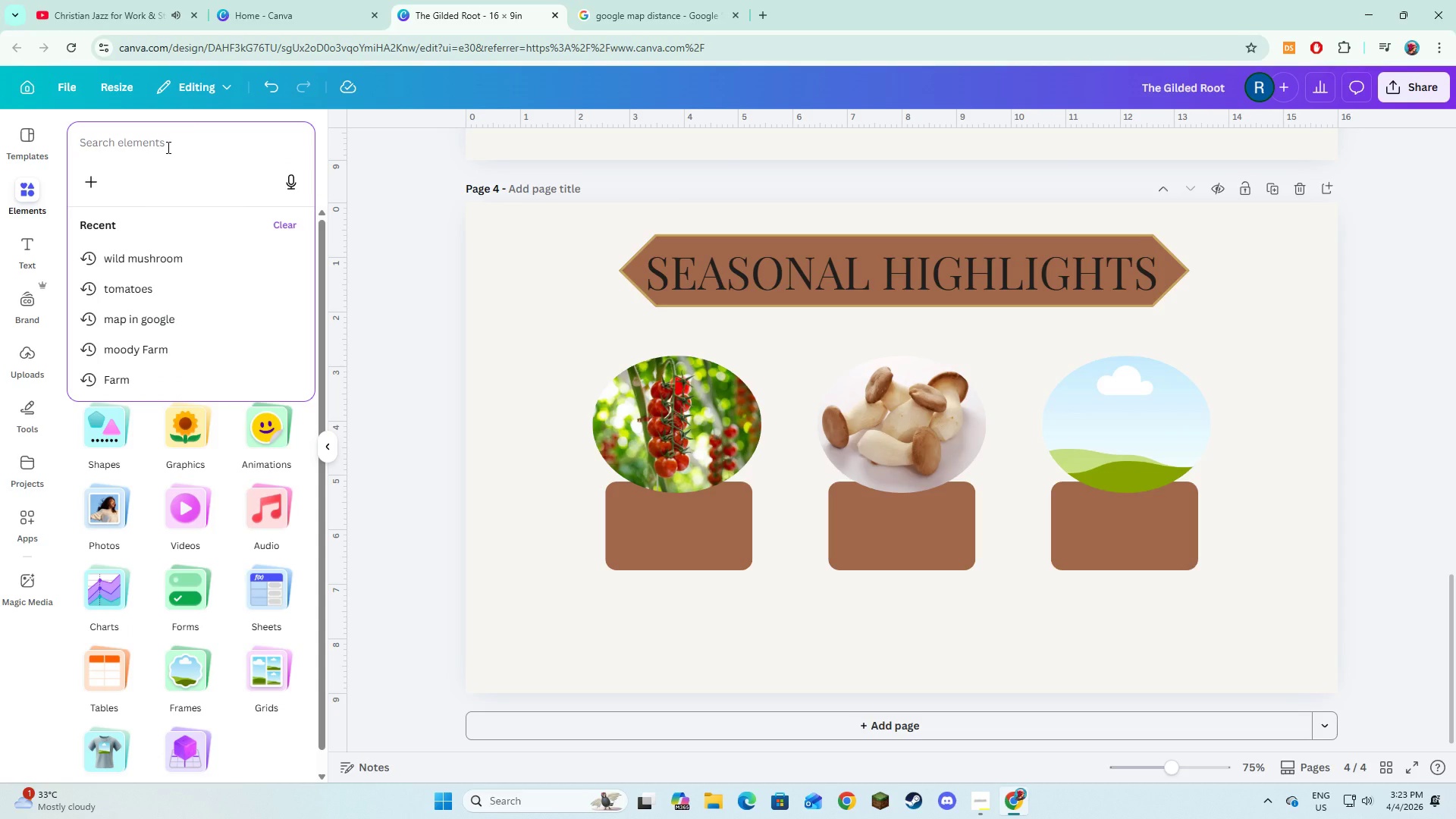 
type(citrus)
 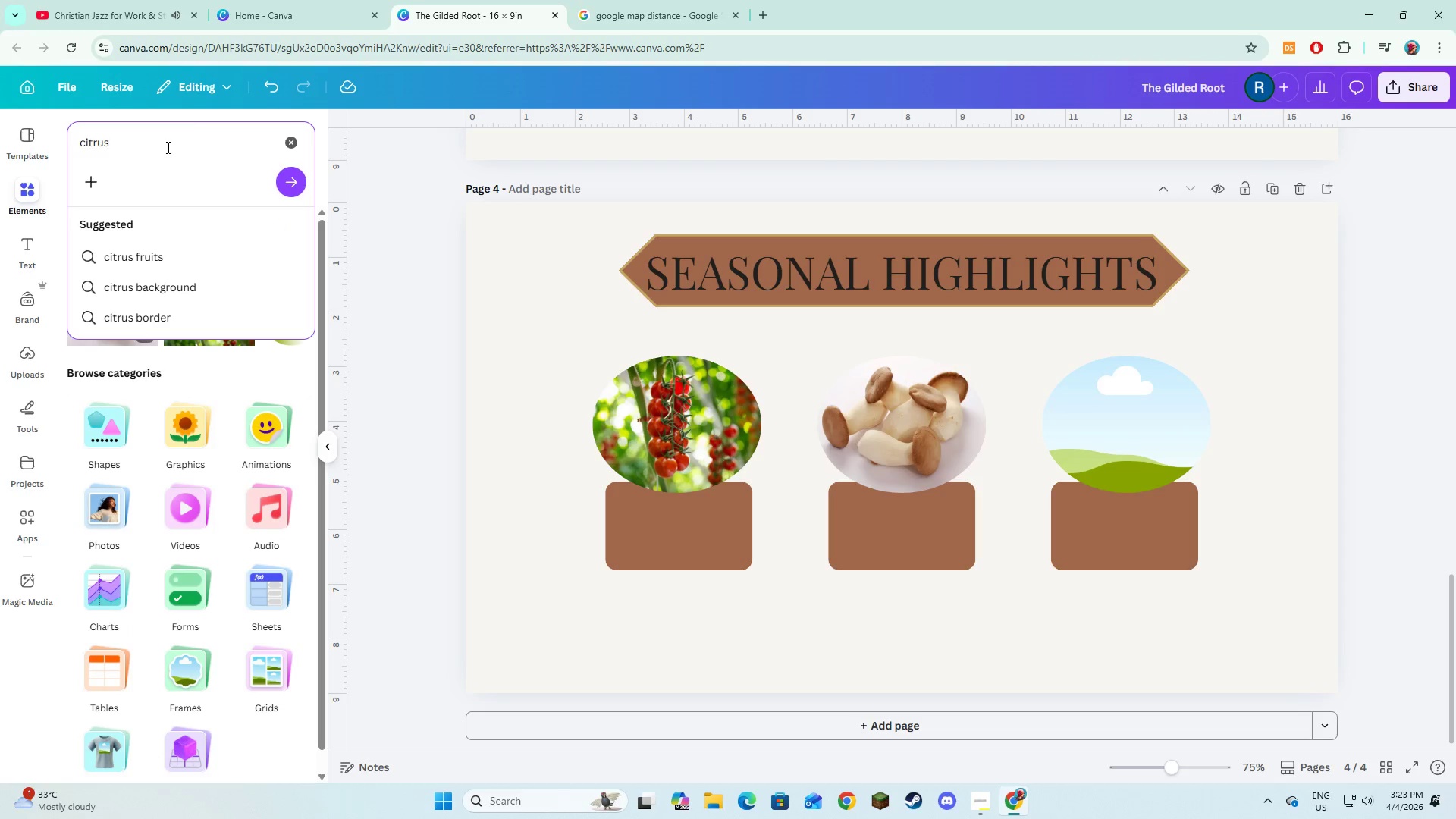 
key(Enter)
 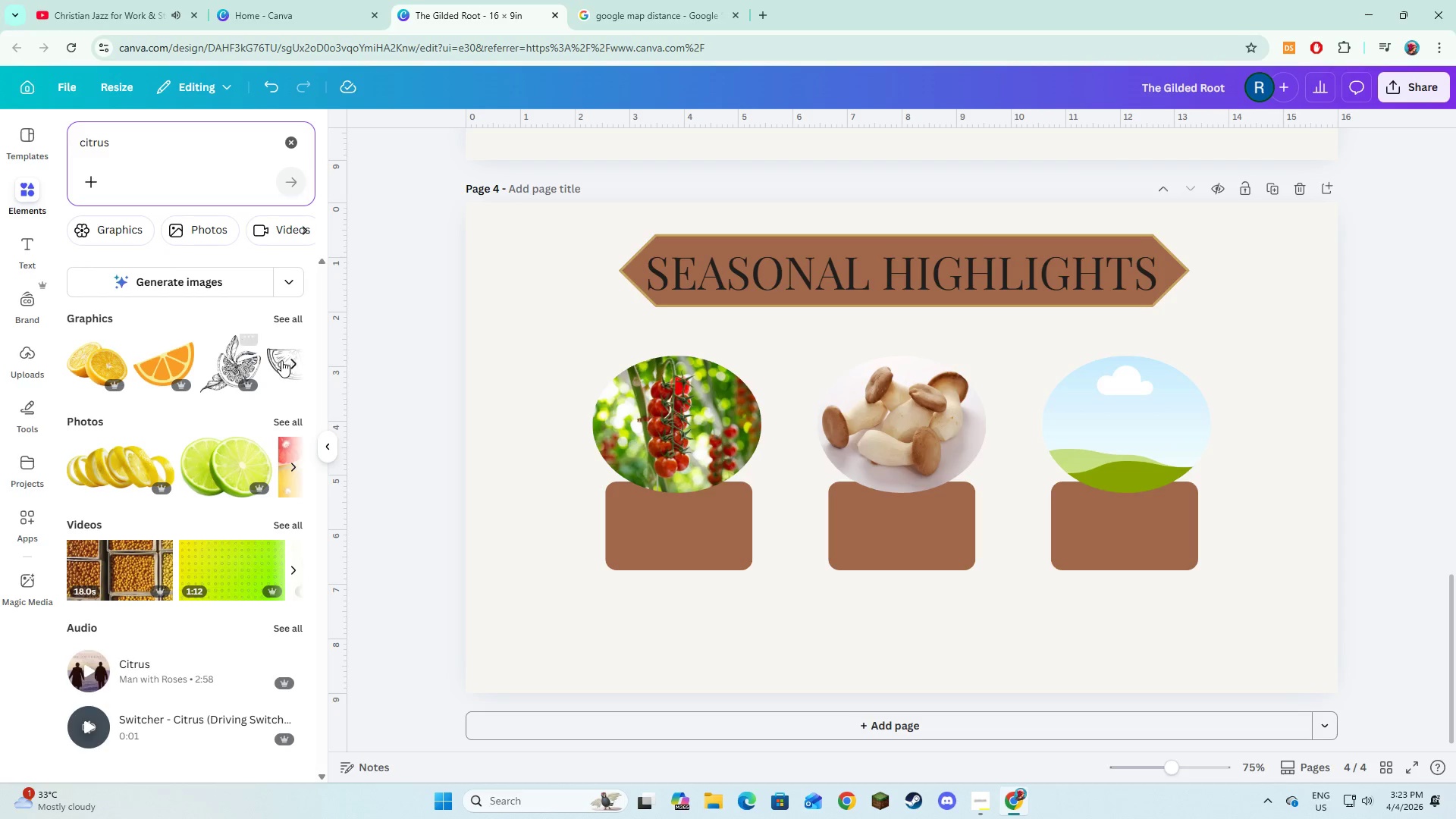 
left_click([282, 424])
 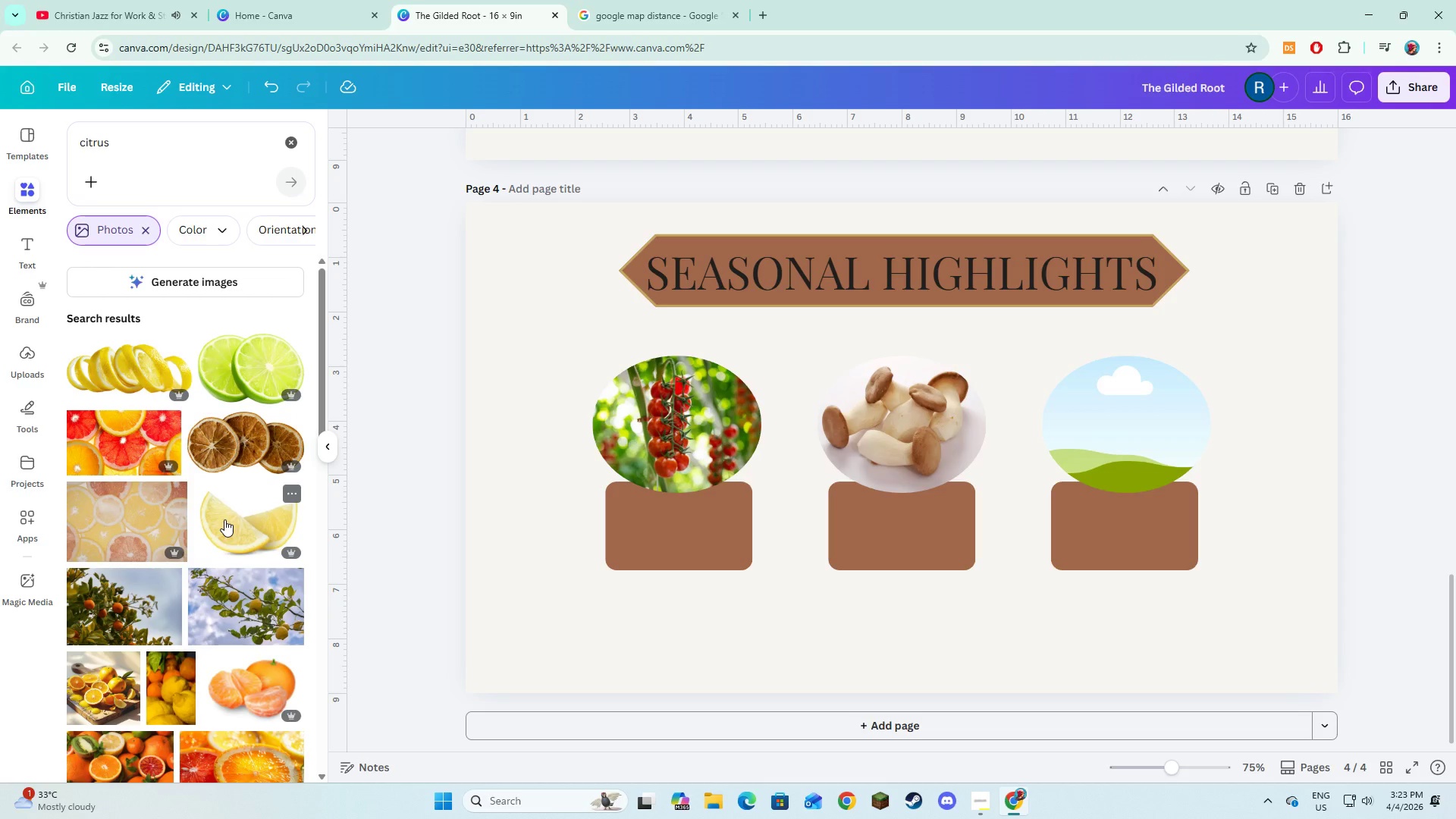 
scroll: coordinate [167, 534], scroll_direction: down, amount: 2.0
 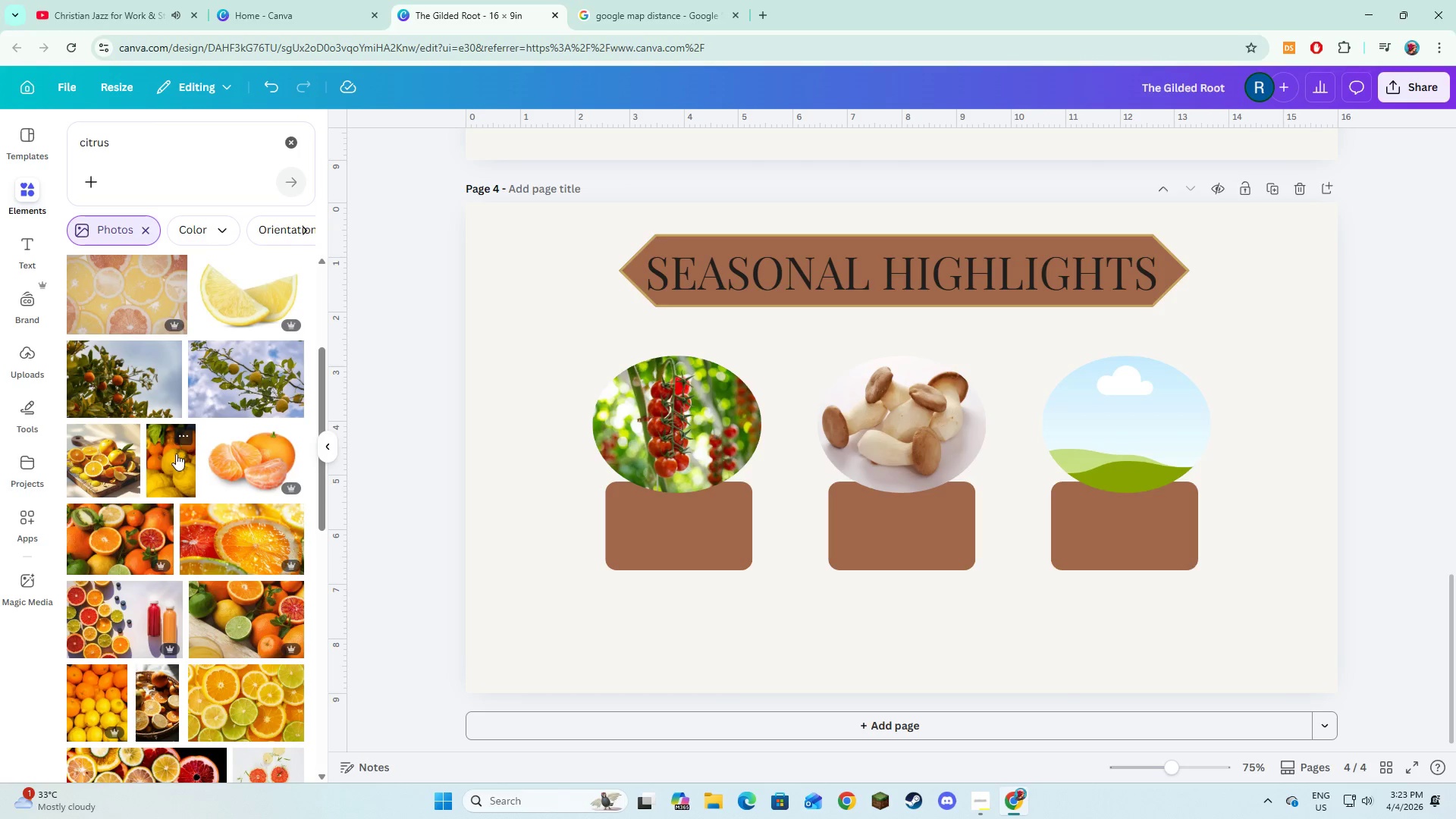 
left_click([173, 463])
 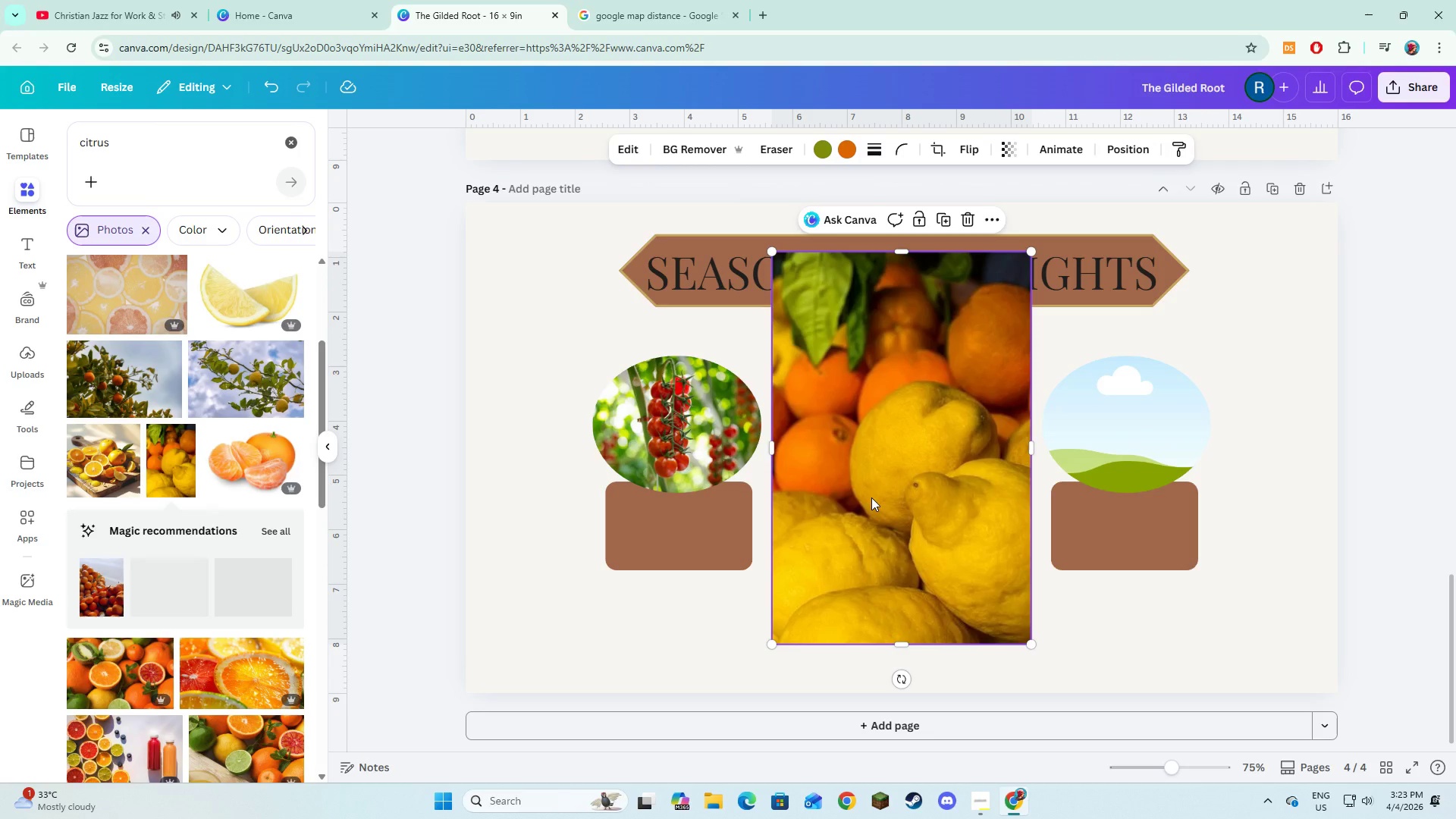 
left_click_drag(start_coordinate=[871, 497], to_coordinate=[1078, 444])
 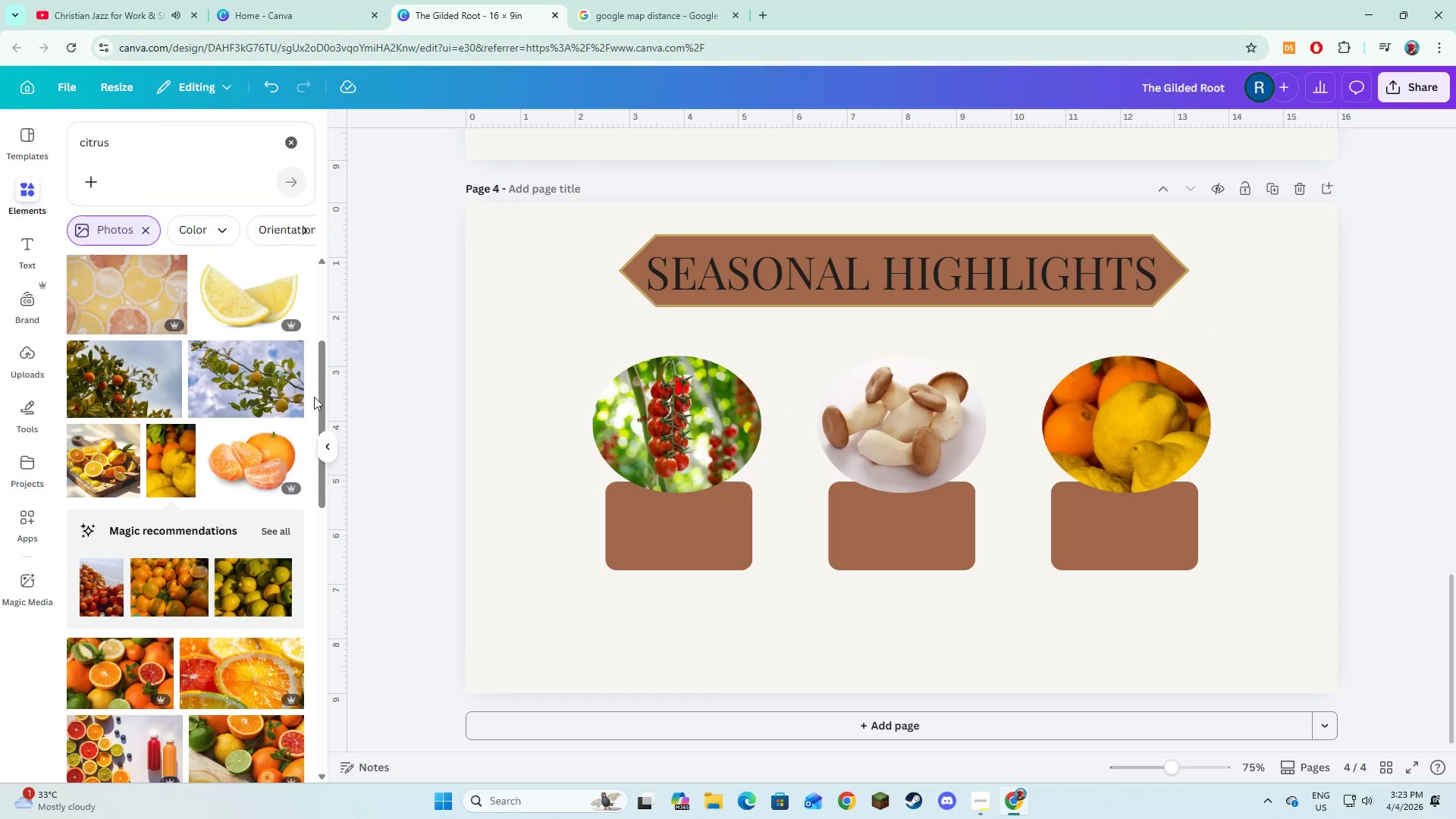 
left_click([23, 233])
 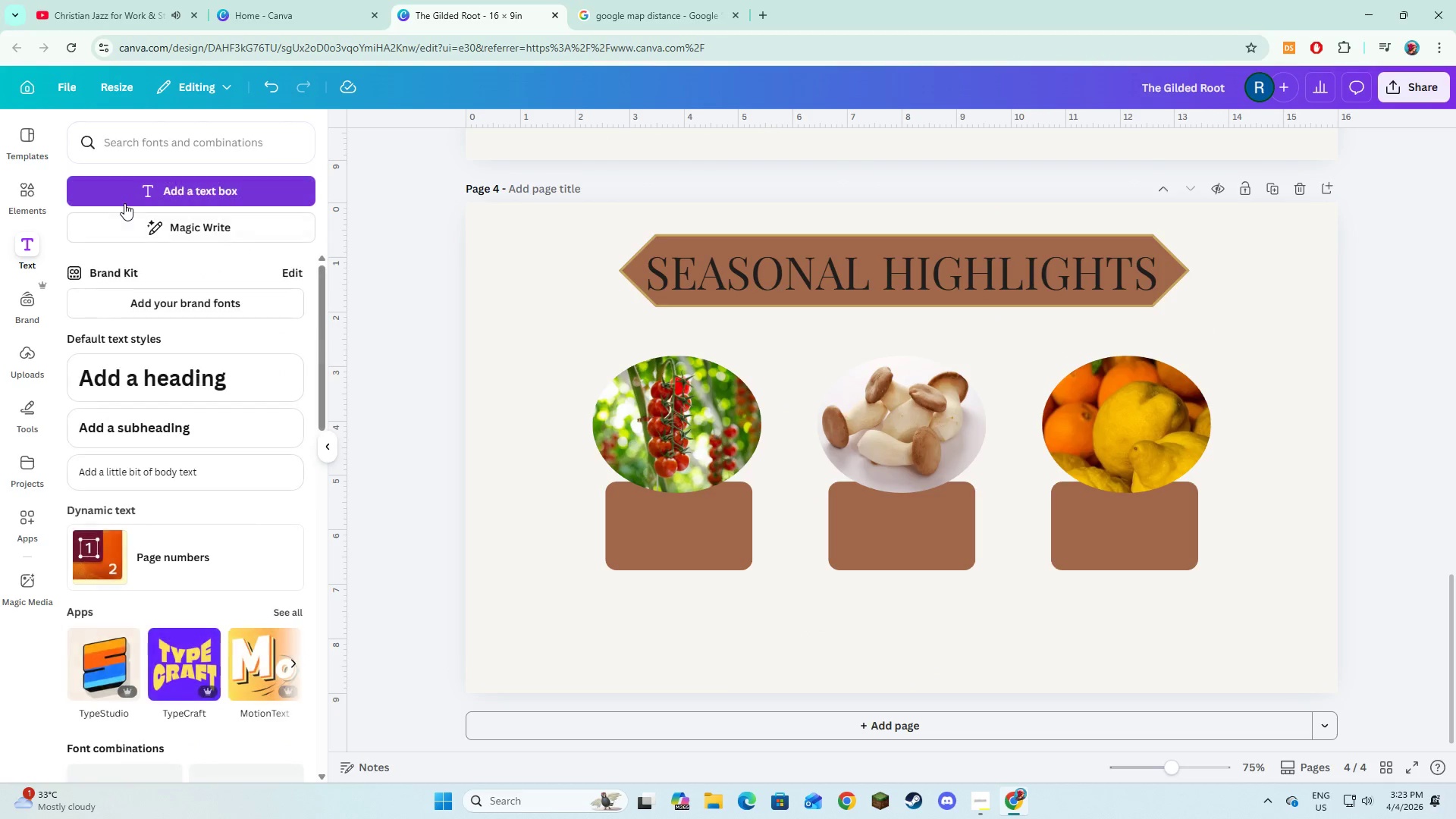 
left_click([128, 195])
 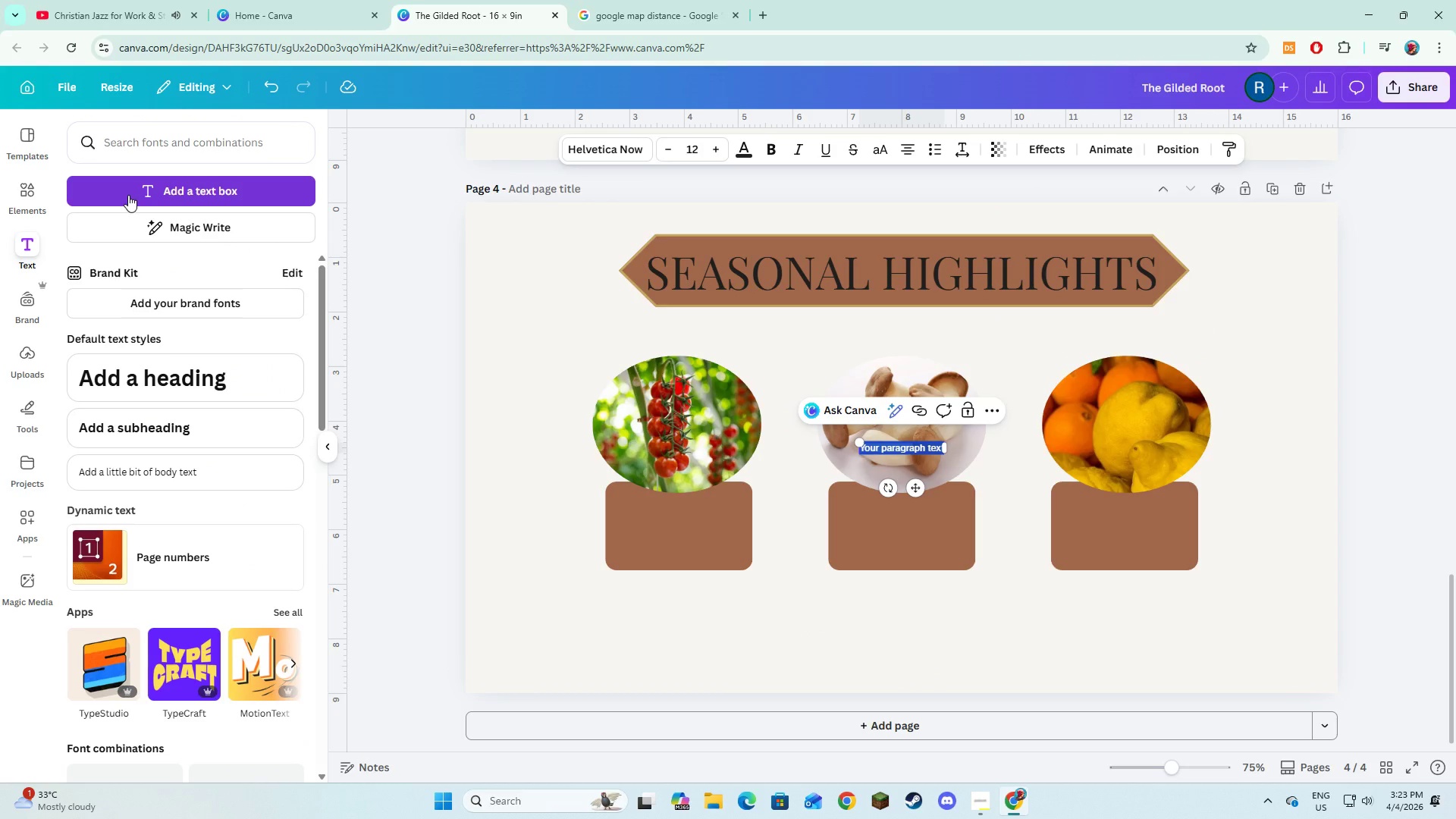 
type(Heirloom Tomatoes)
 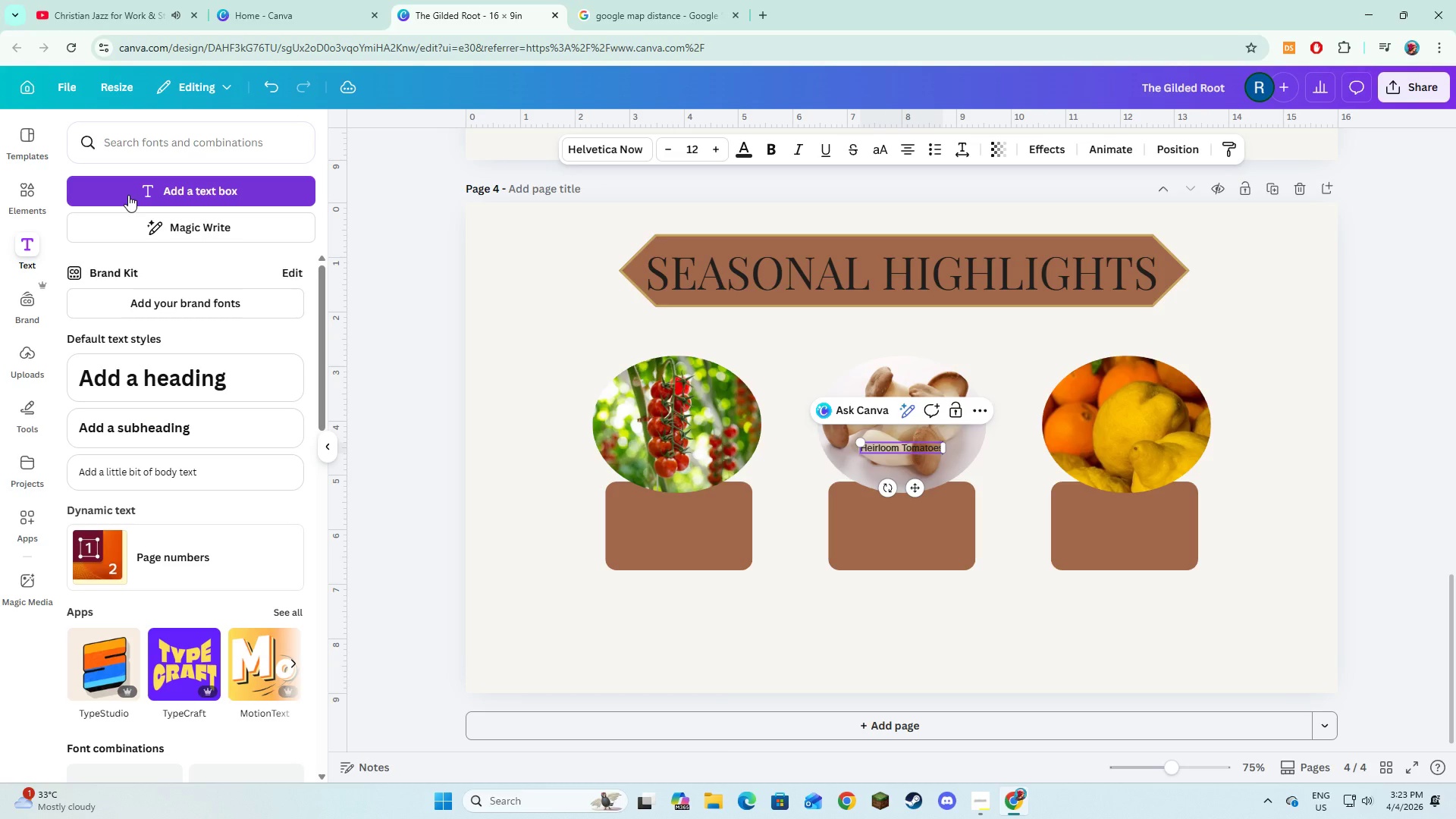 
key(Control+A)
 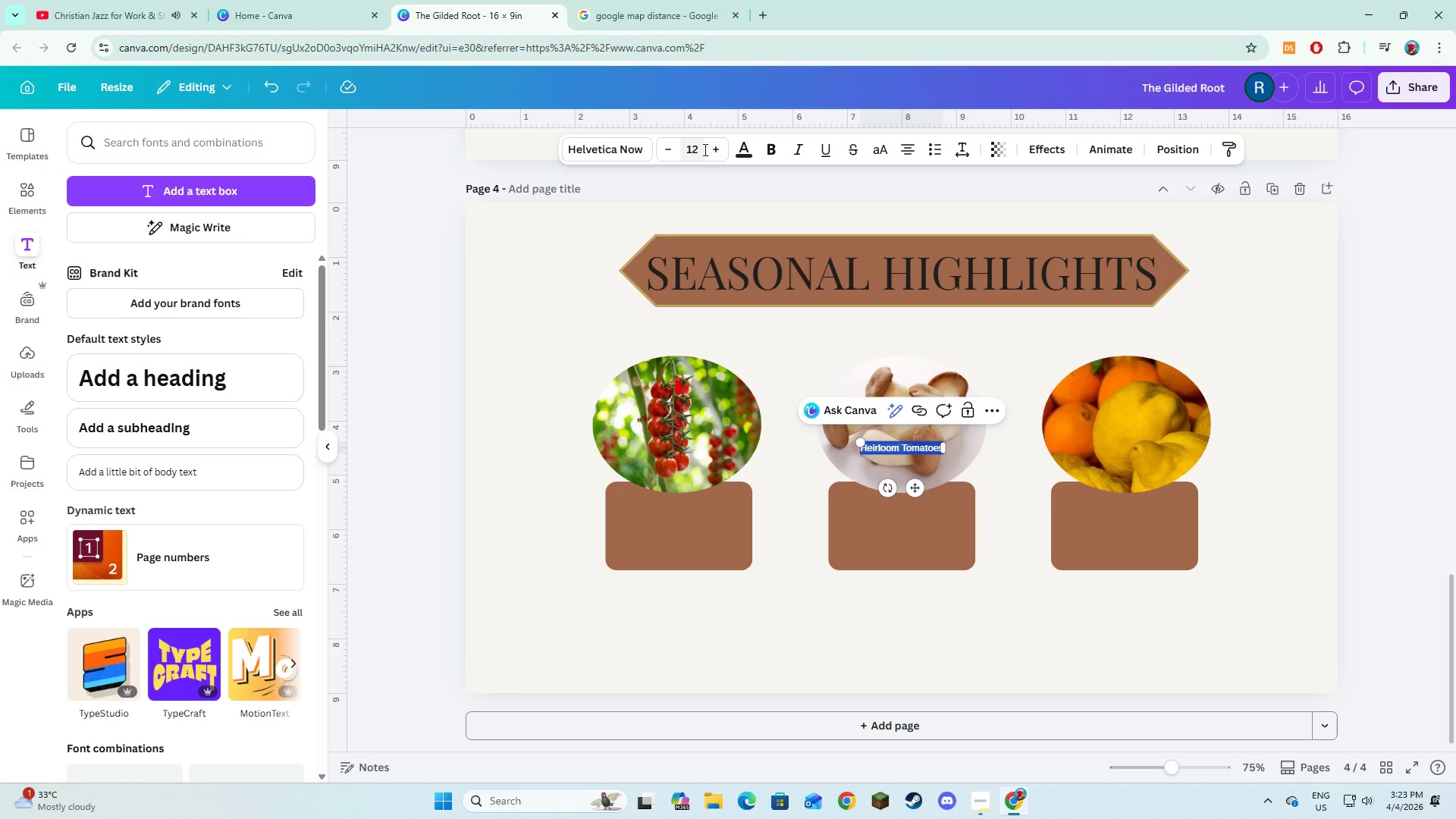 
double_click([708, 151])
 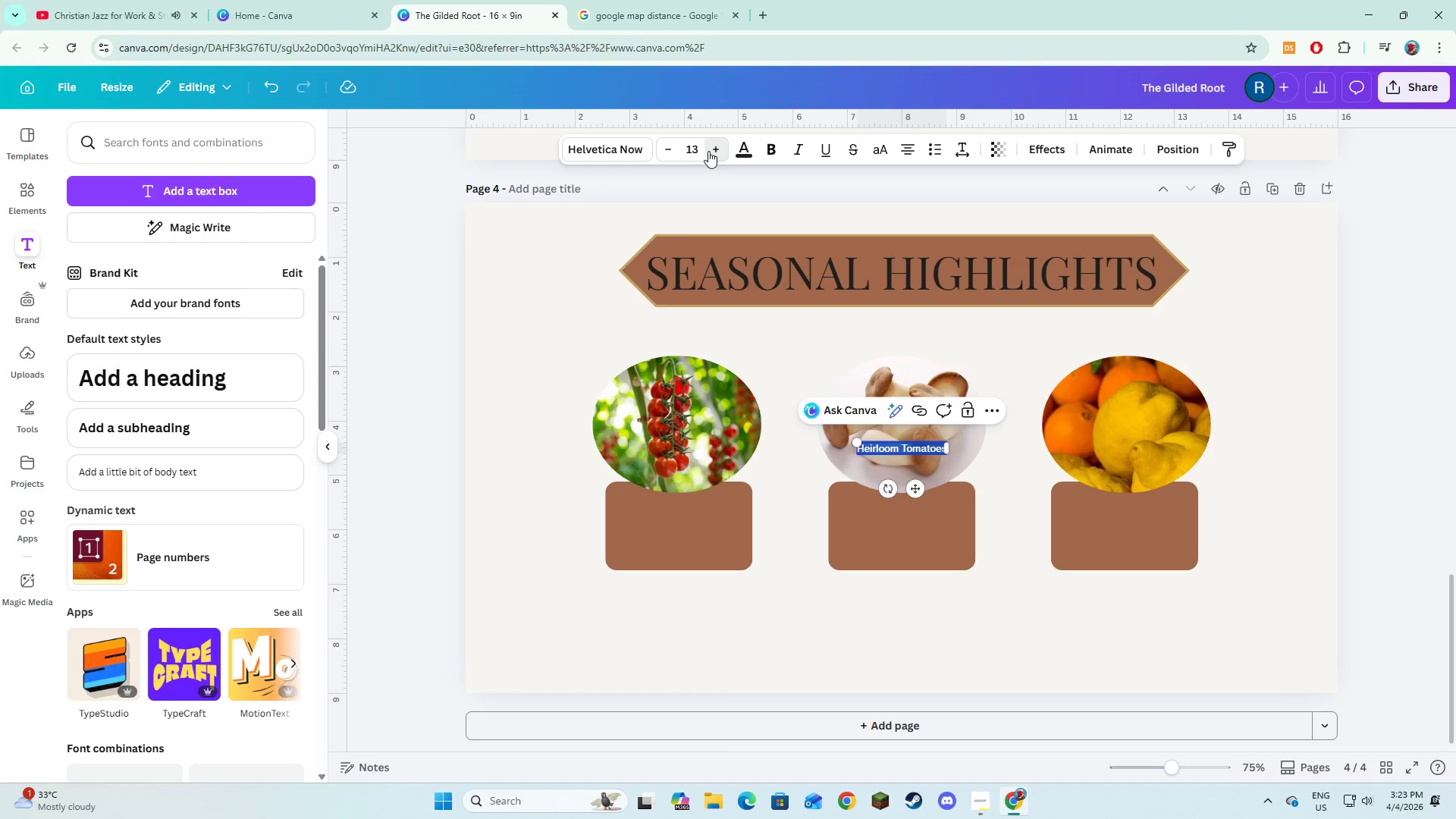 
triple_click([708, 151])
 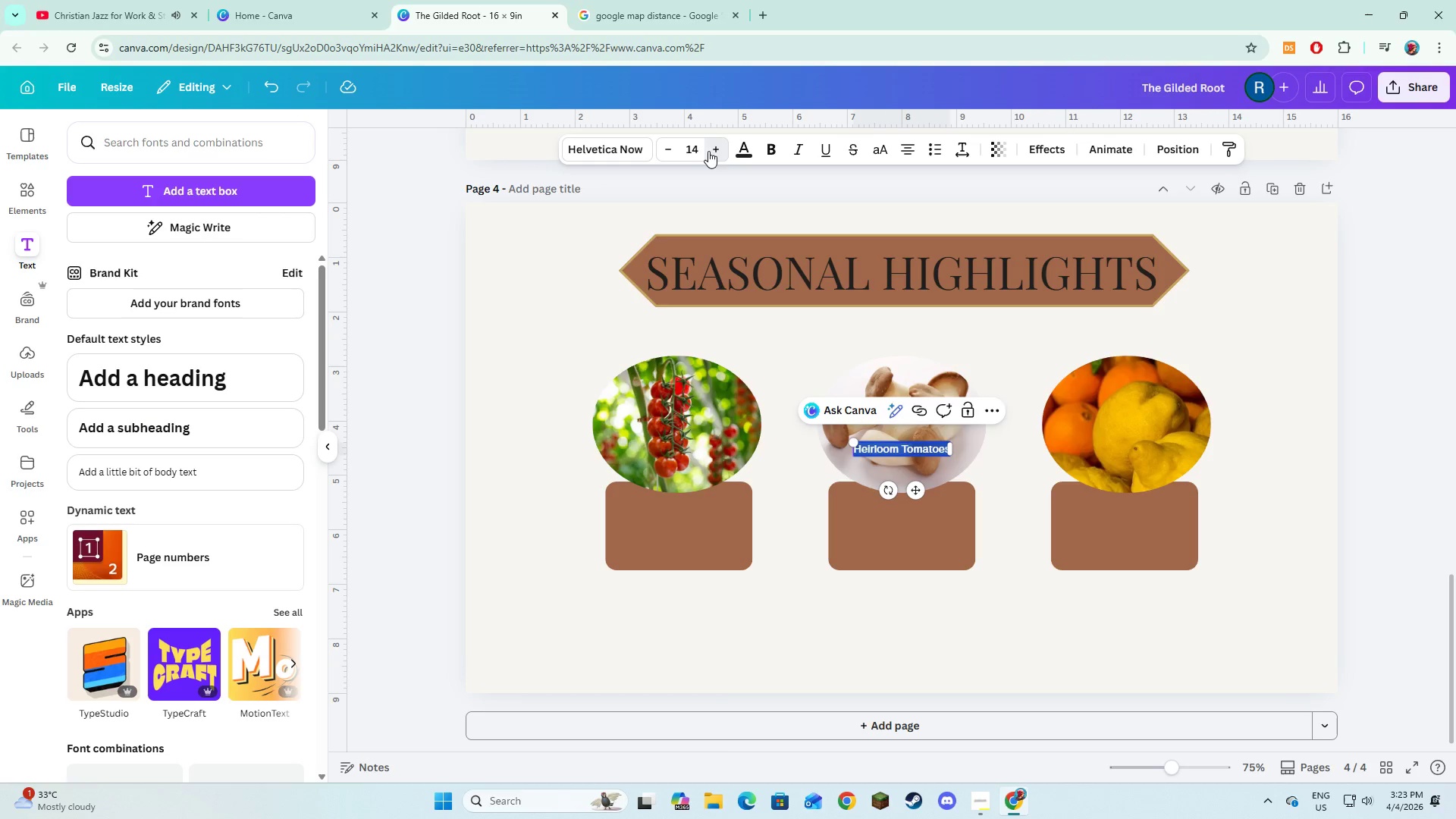 
triple_click([708, 151])
 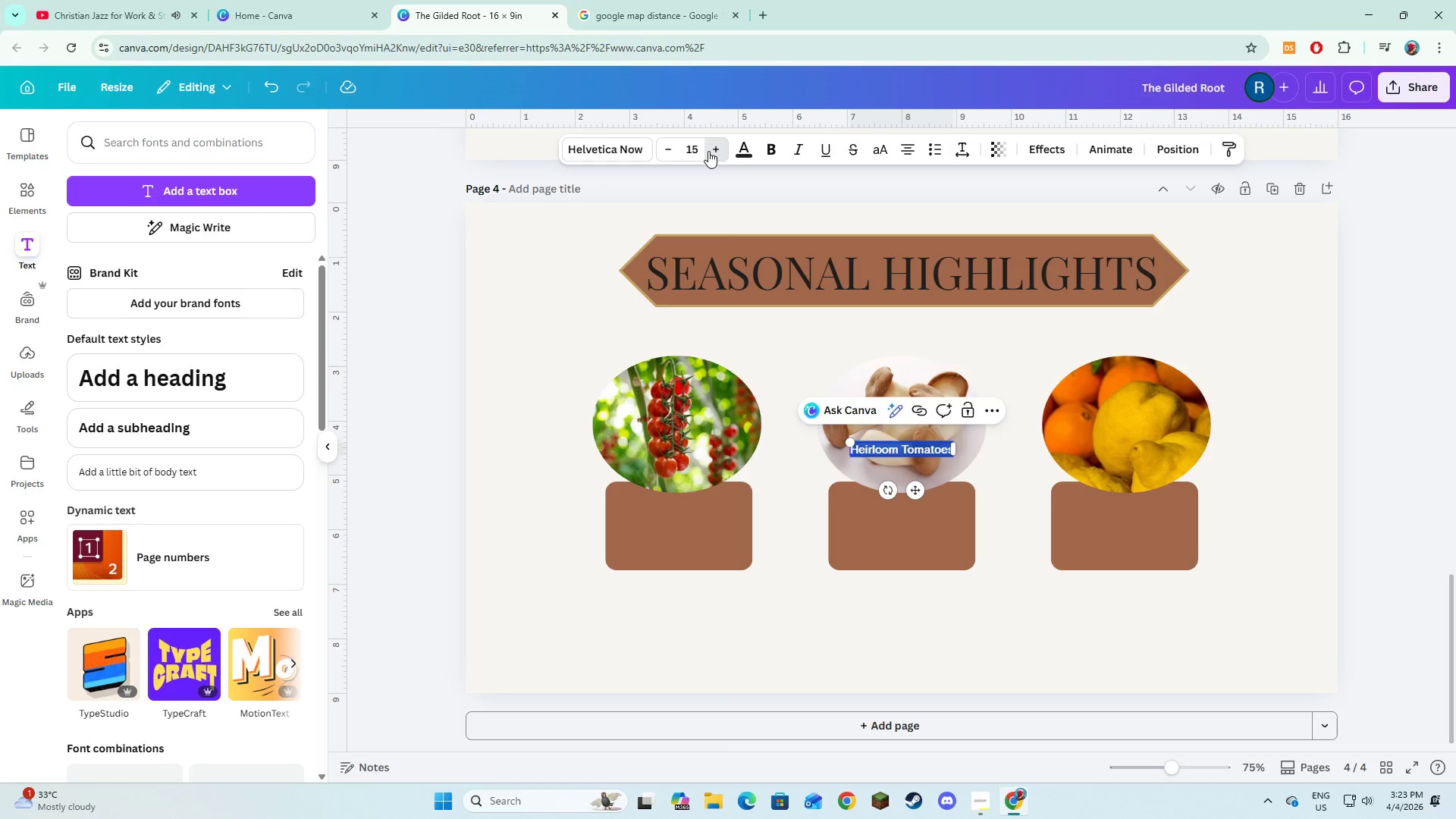 
triple_click([708, 151])
 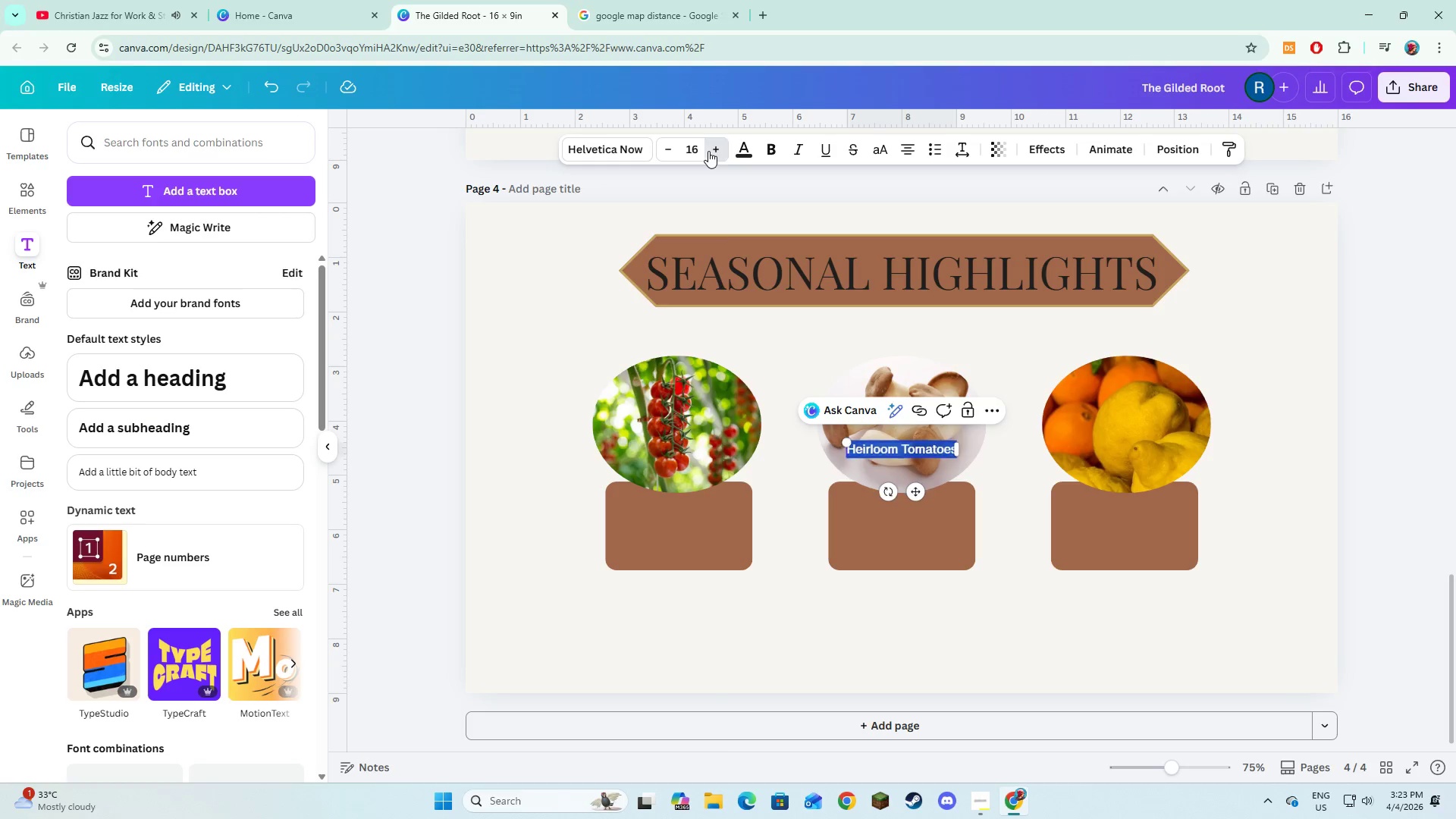 
triple_click([708, 151])
 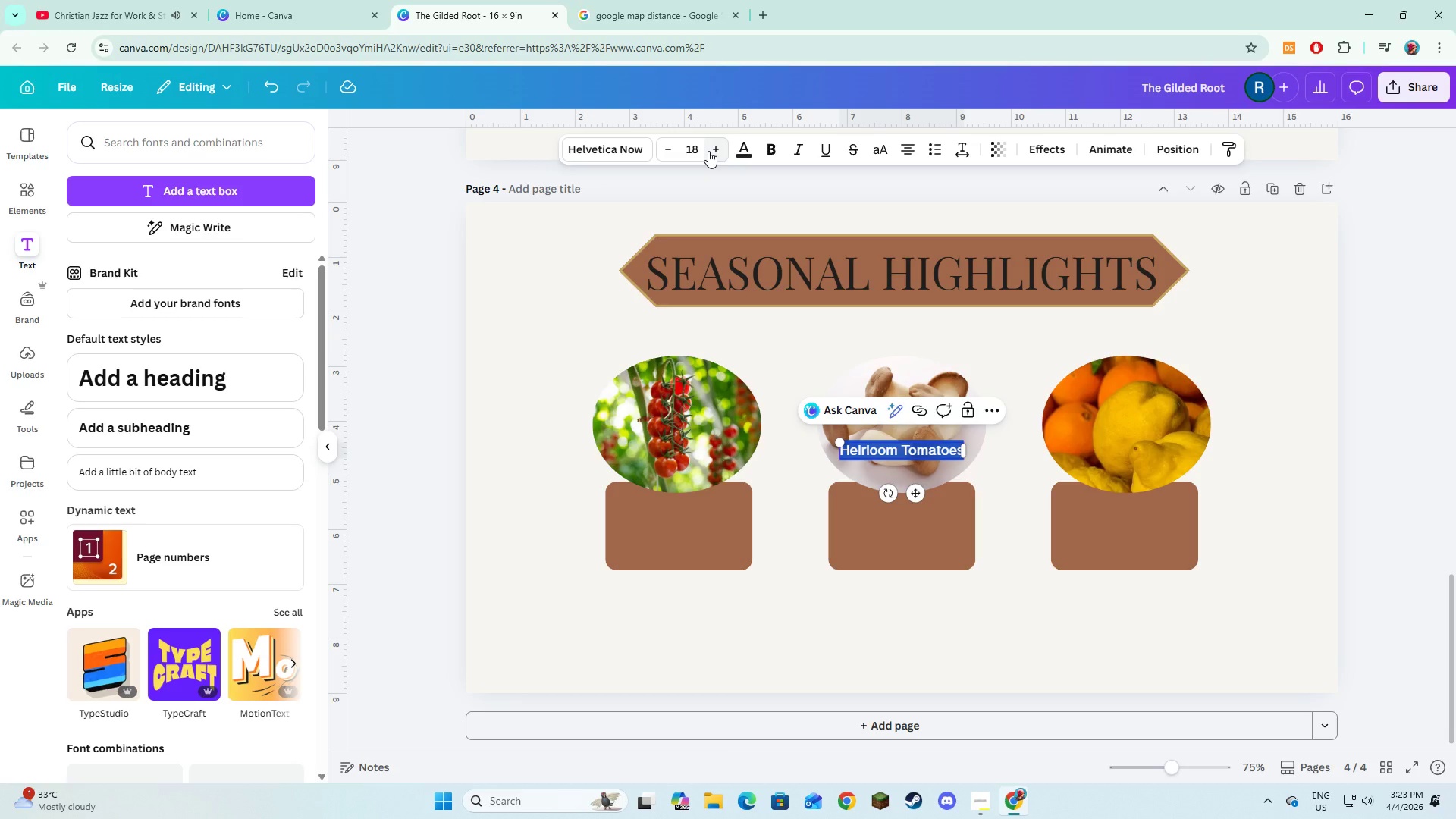 
triple_click([708, 151])
 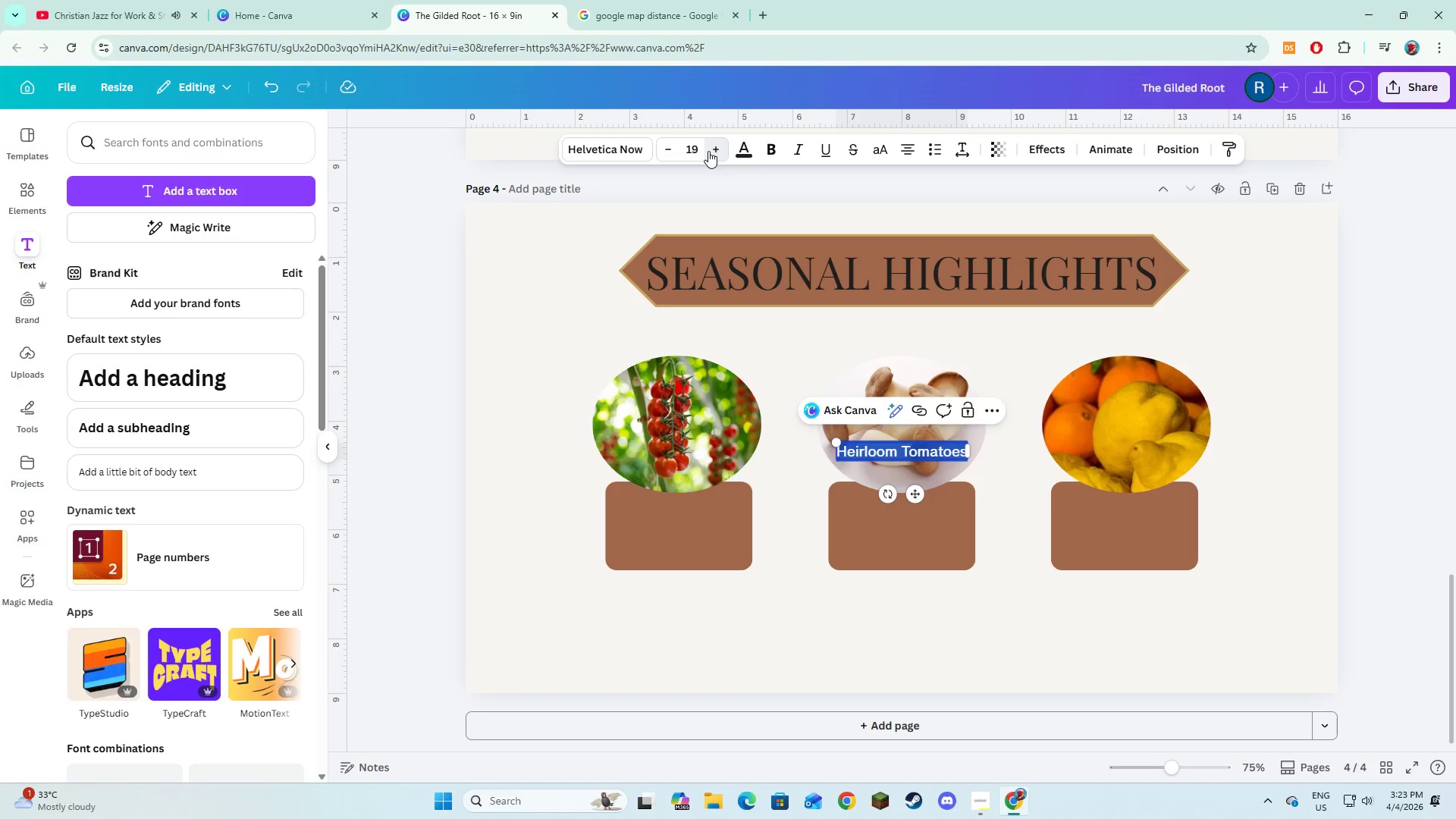 
triple_click([708, 151])
 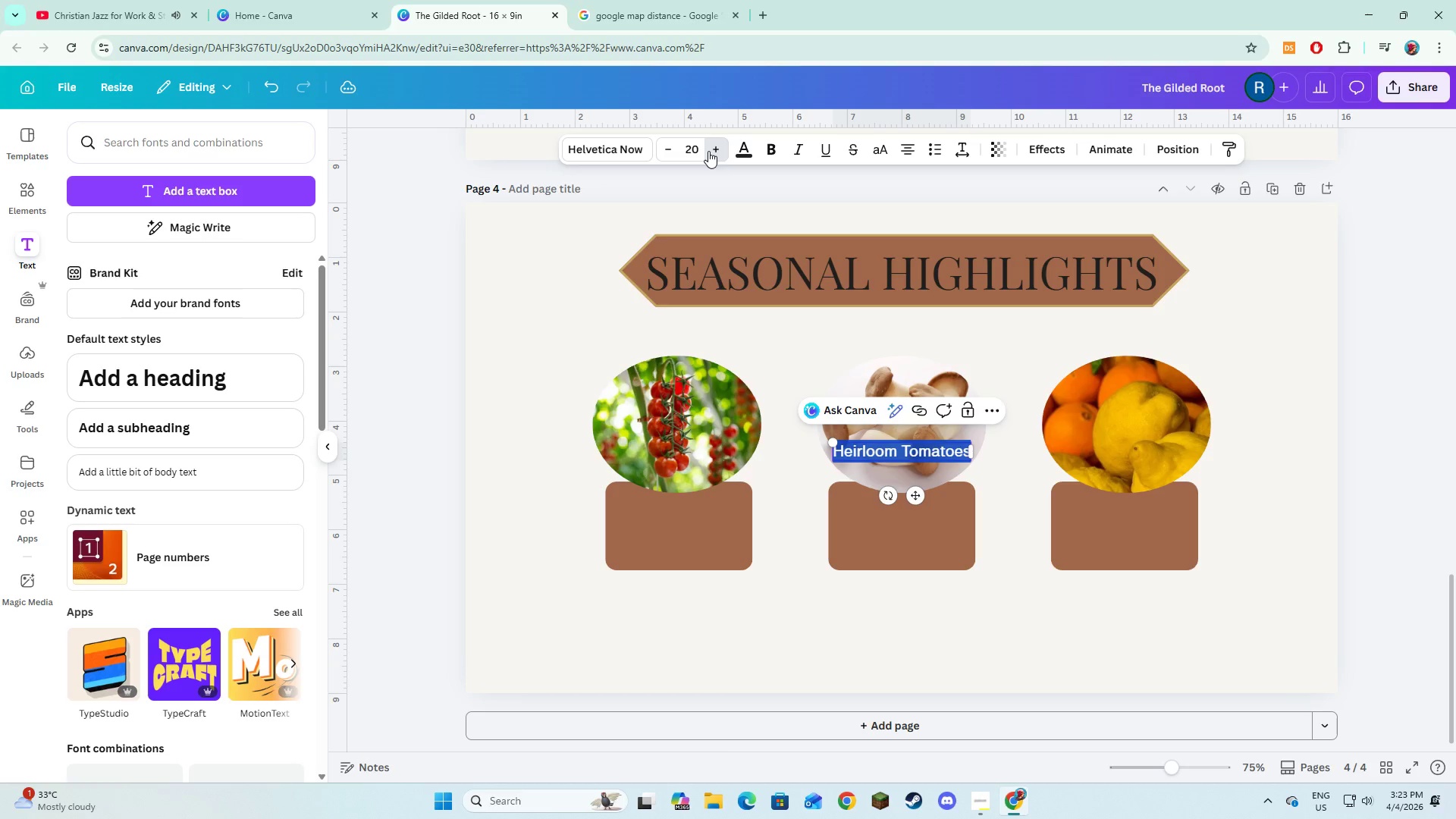 
triple_click([708, 151])
 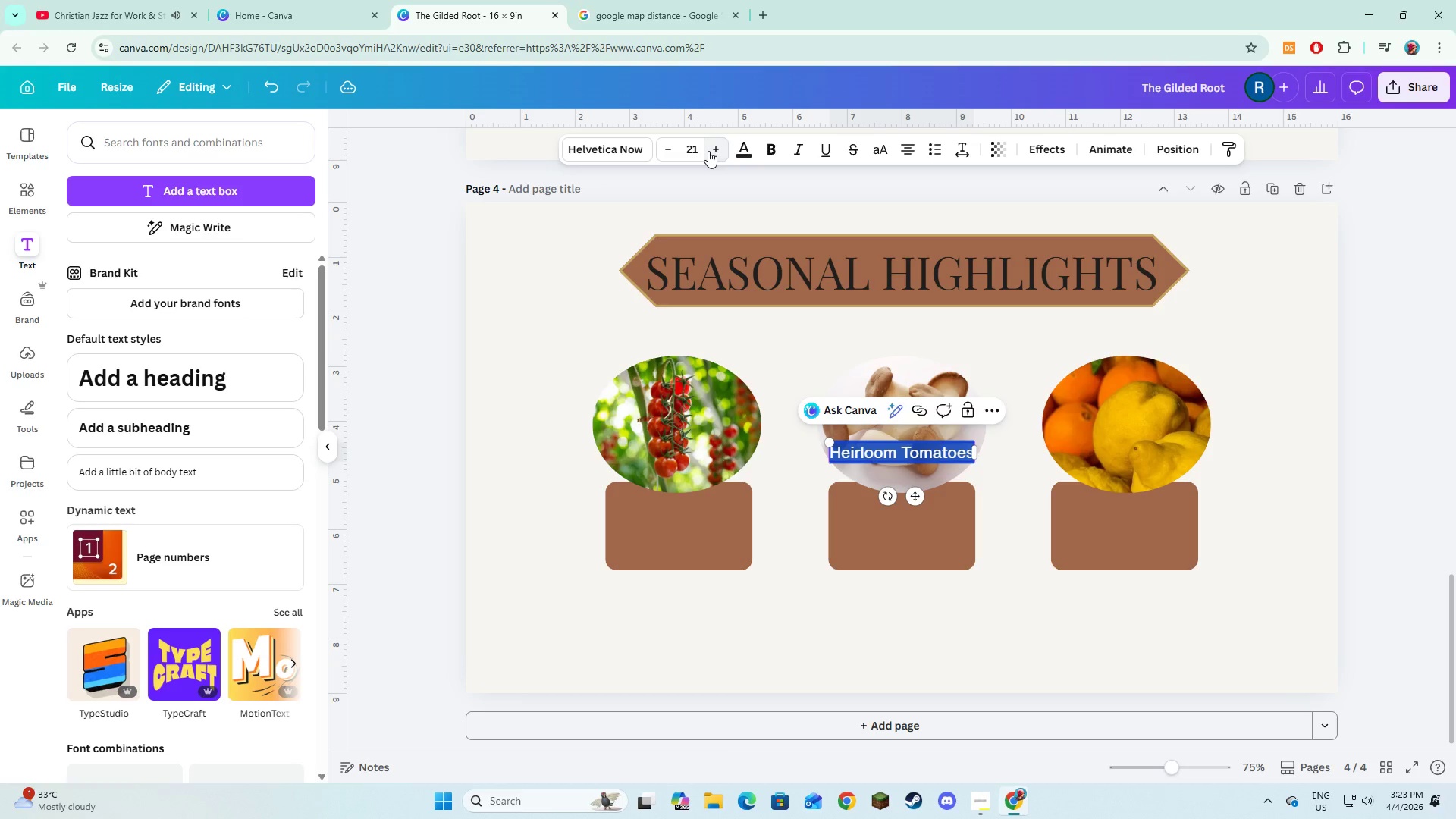 
triple_click([708, 151])
 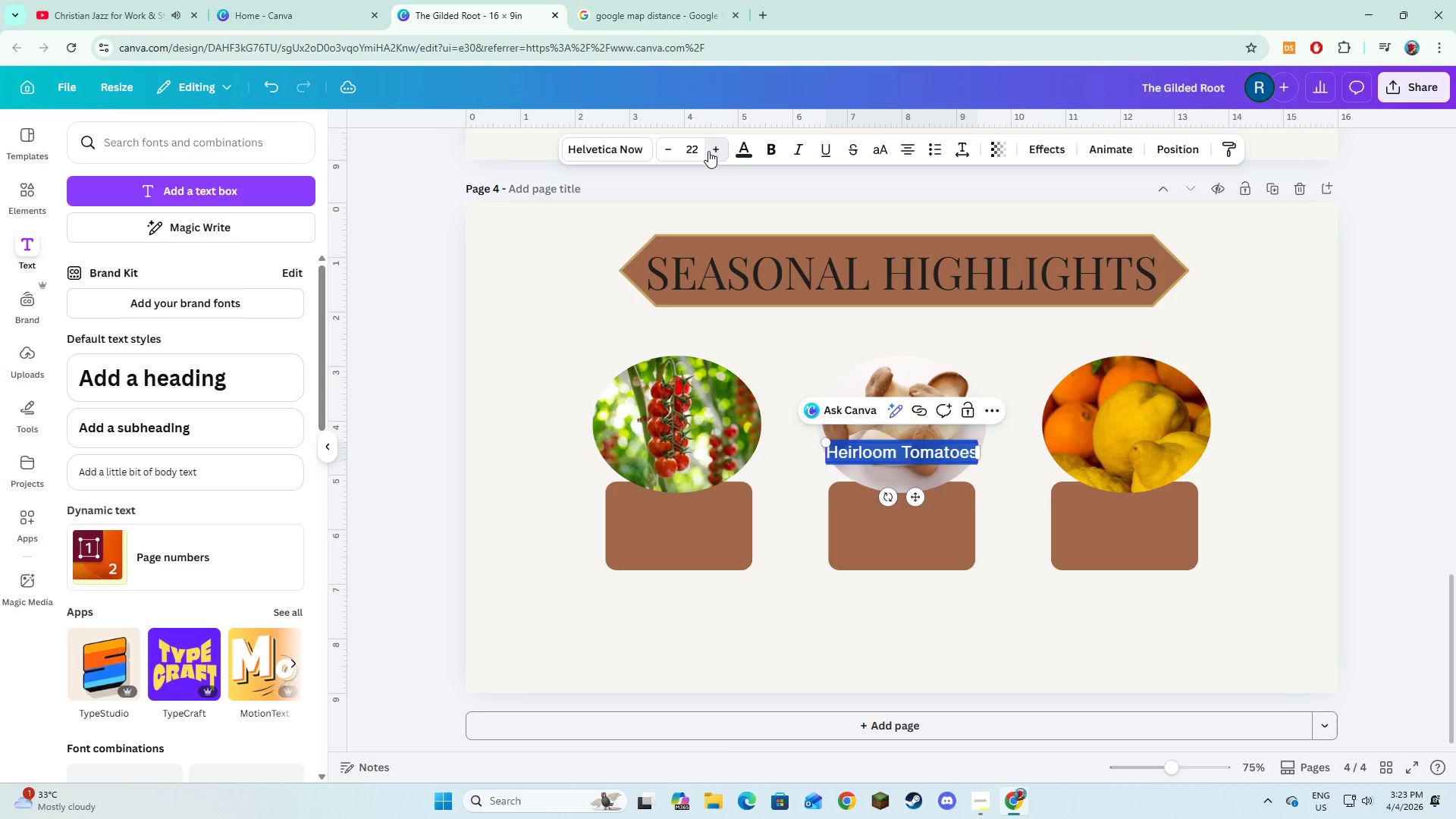 
triple_click([708, 151])
 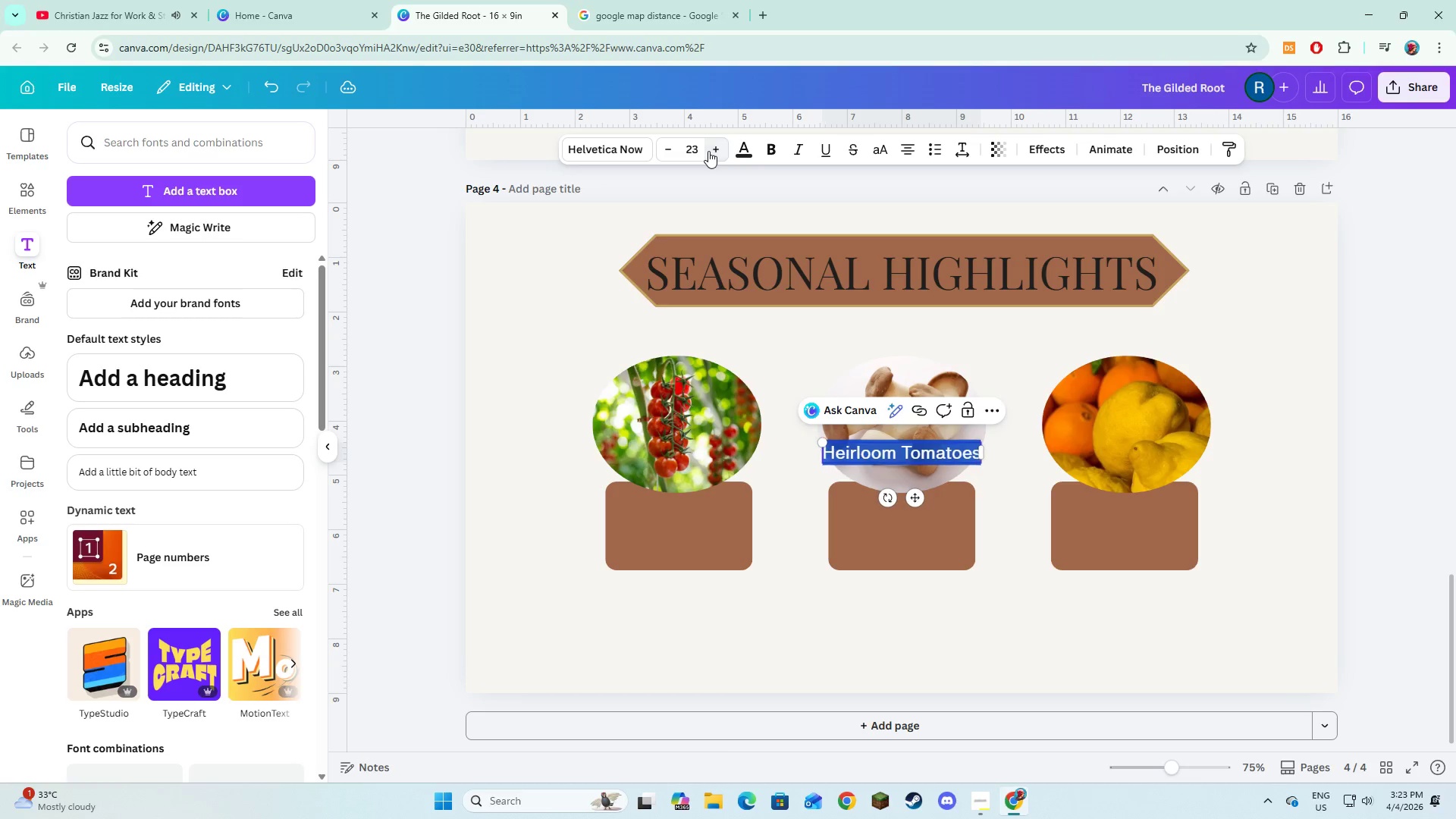 
triple_click([708, 151])
 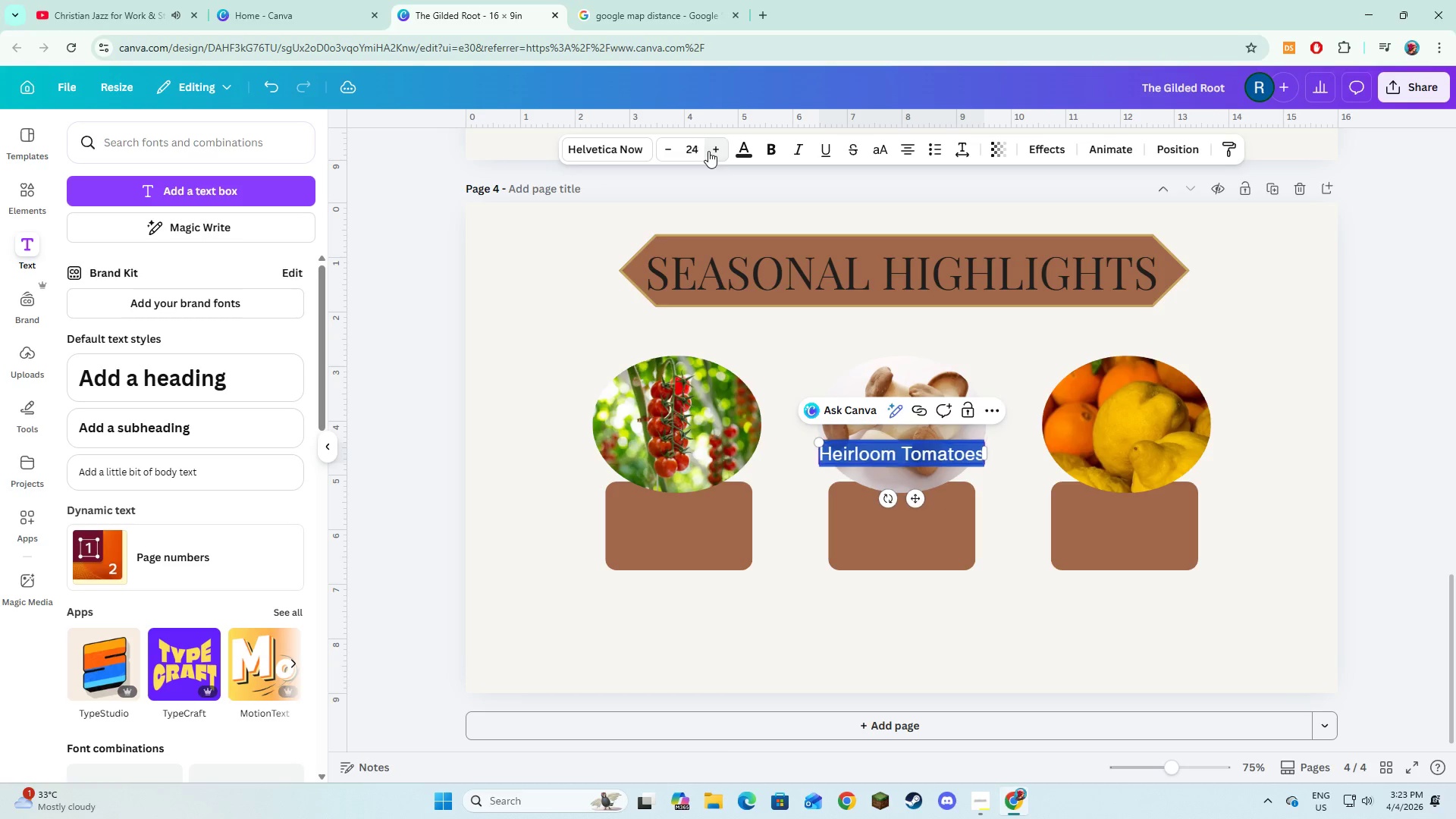 
triple_click([708, 151])
 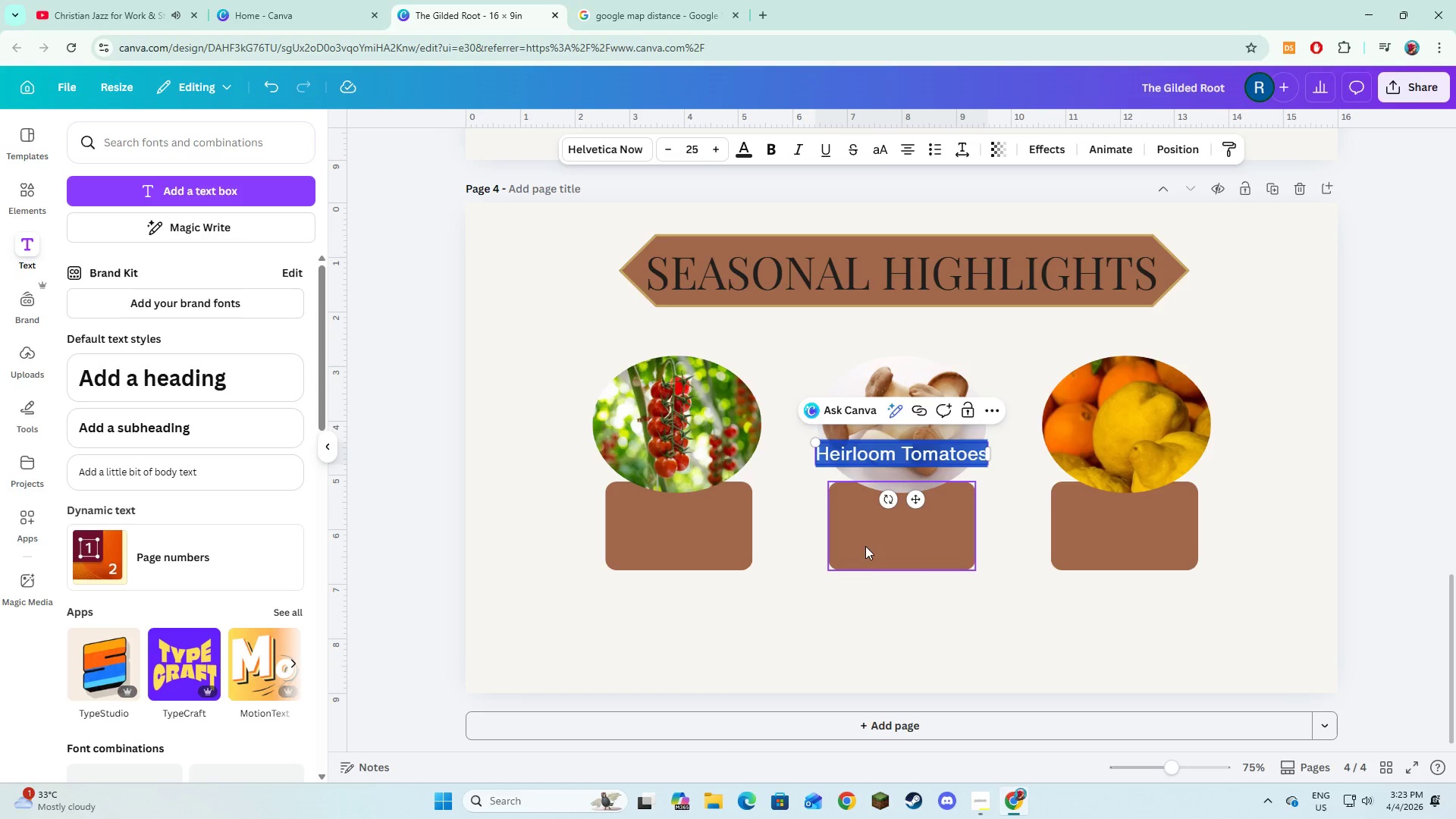 
left_click([866, 566])
 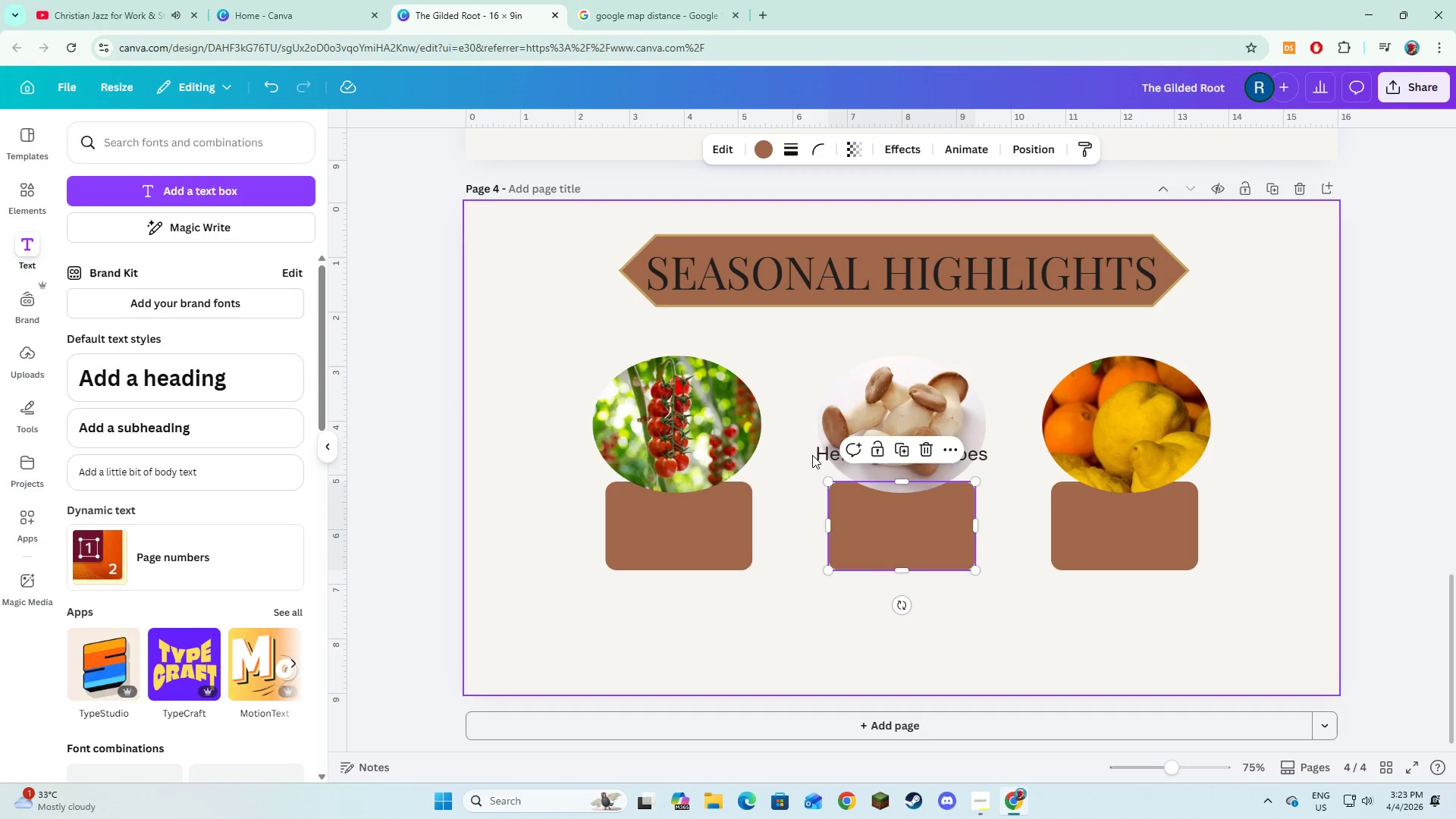 
left_click([821, 454])
 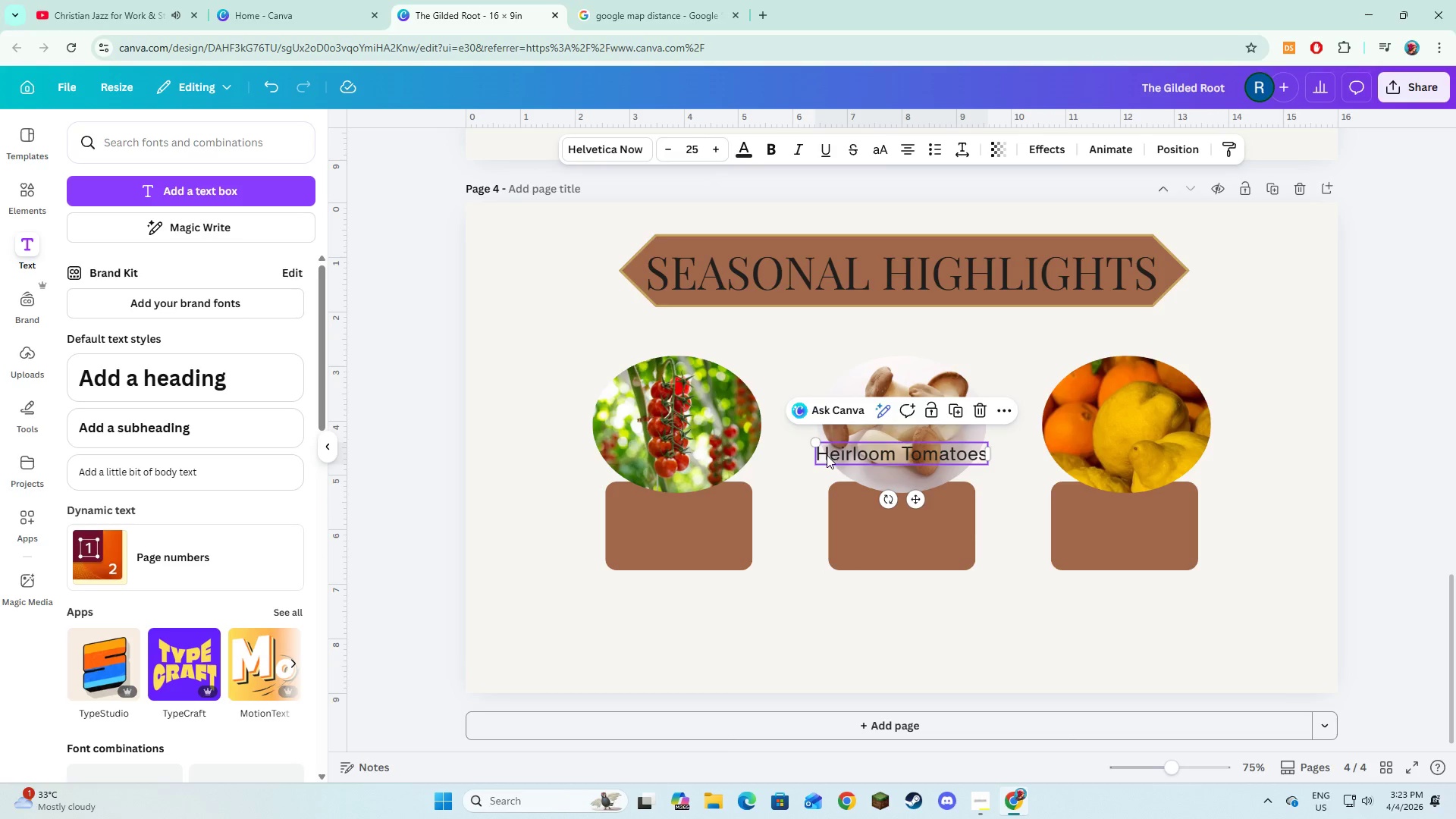 
left_click_drag(start_coordinate=[829, 453], to_coordinate=[645, 518])
 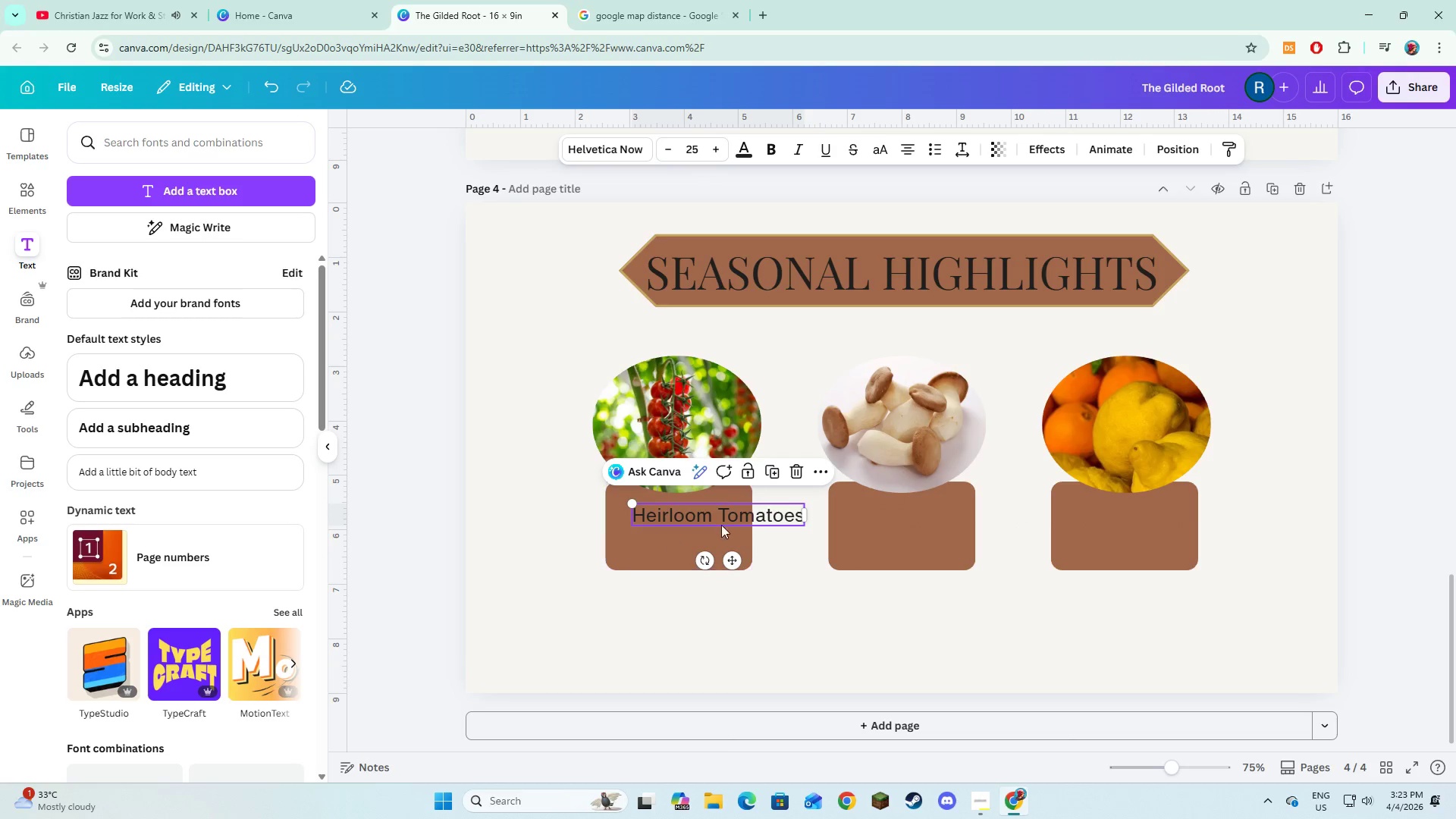 
left_click([623, 541])
 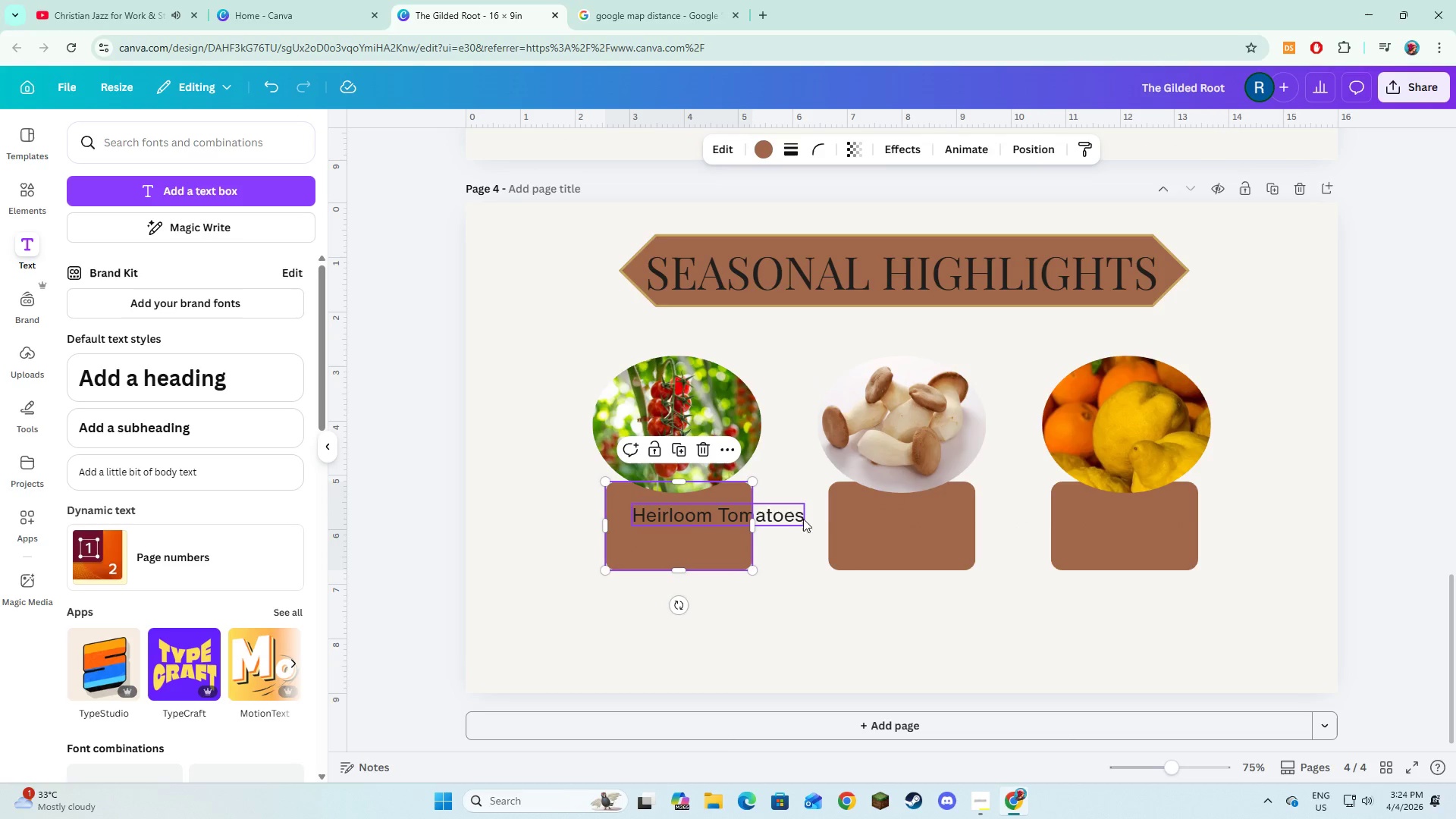 
left_click([777, 519])
 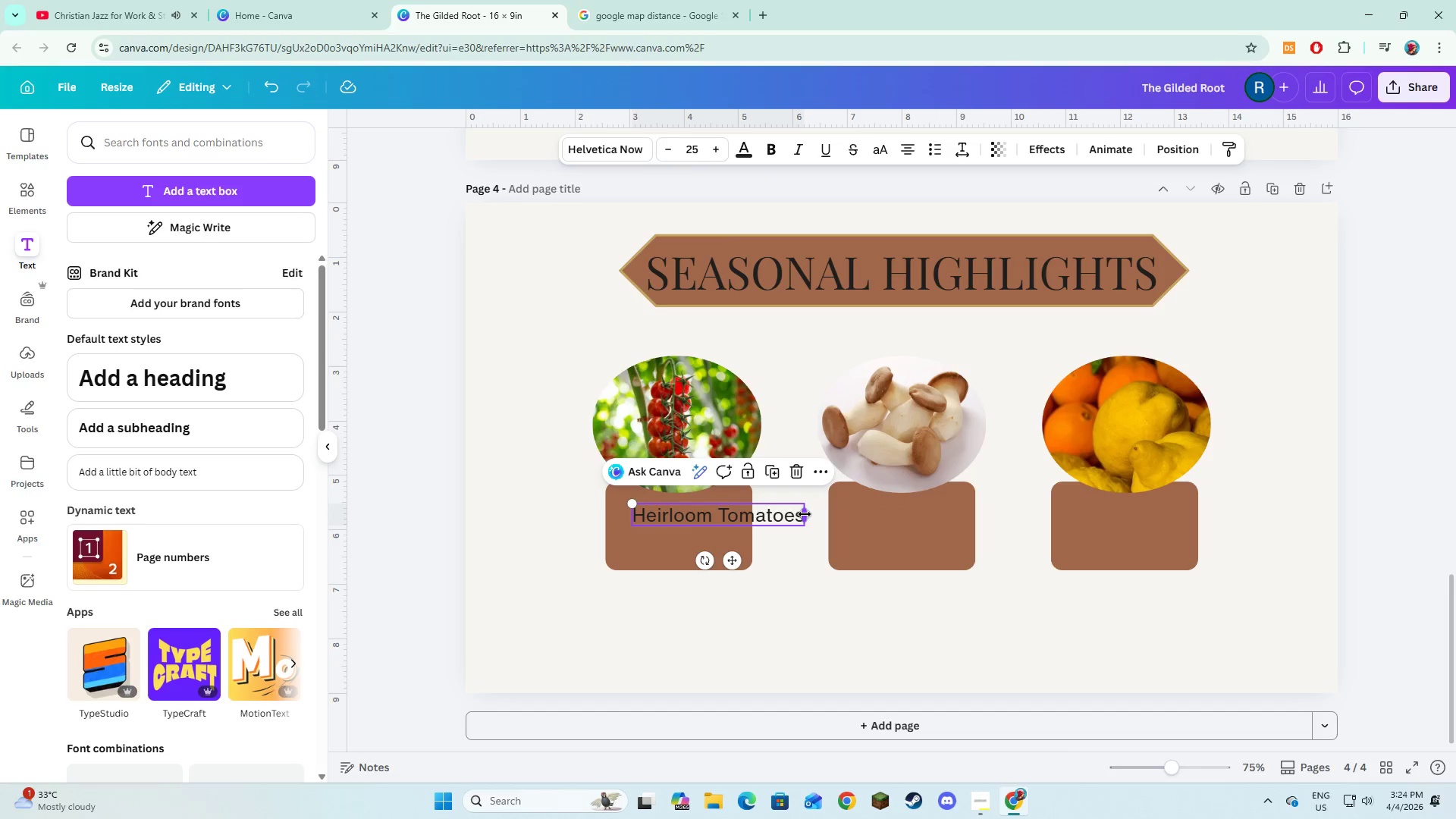 
left_click_drag(start_coordinate=[805, 514], to_coordinate=[746, 522])
 